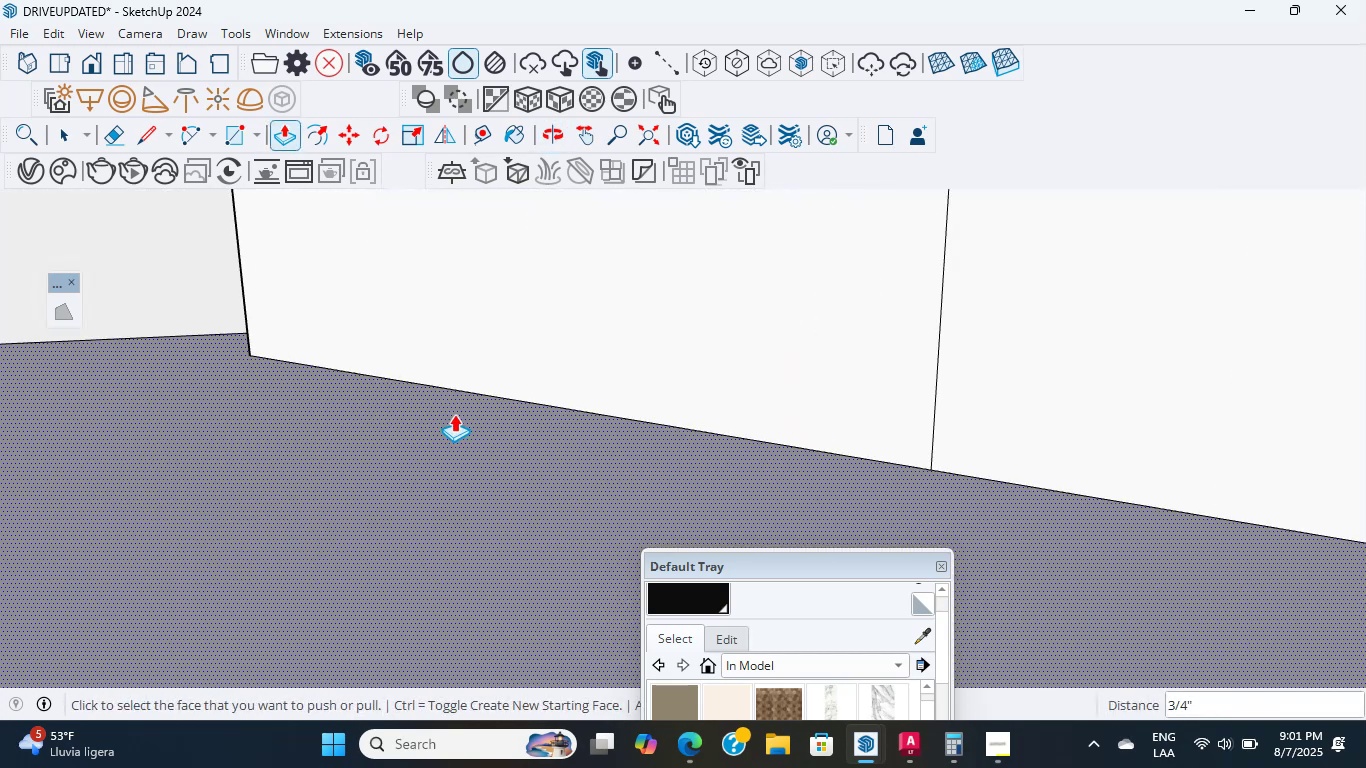 
hold_key(key=ShiftLeft, duration=1.53)
scroll: coordinate [635, 402], scroll_direction: down, amount: 11.0
 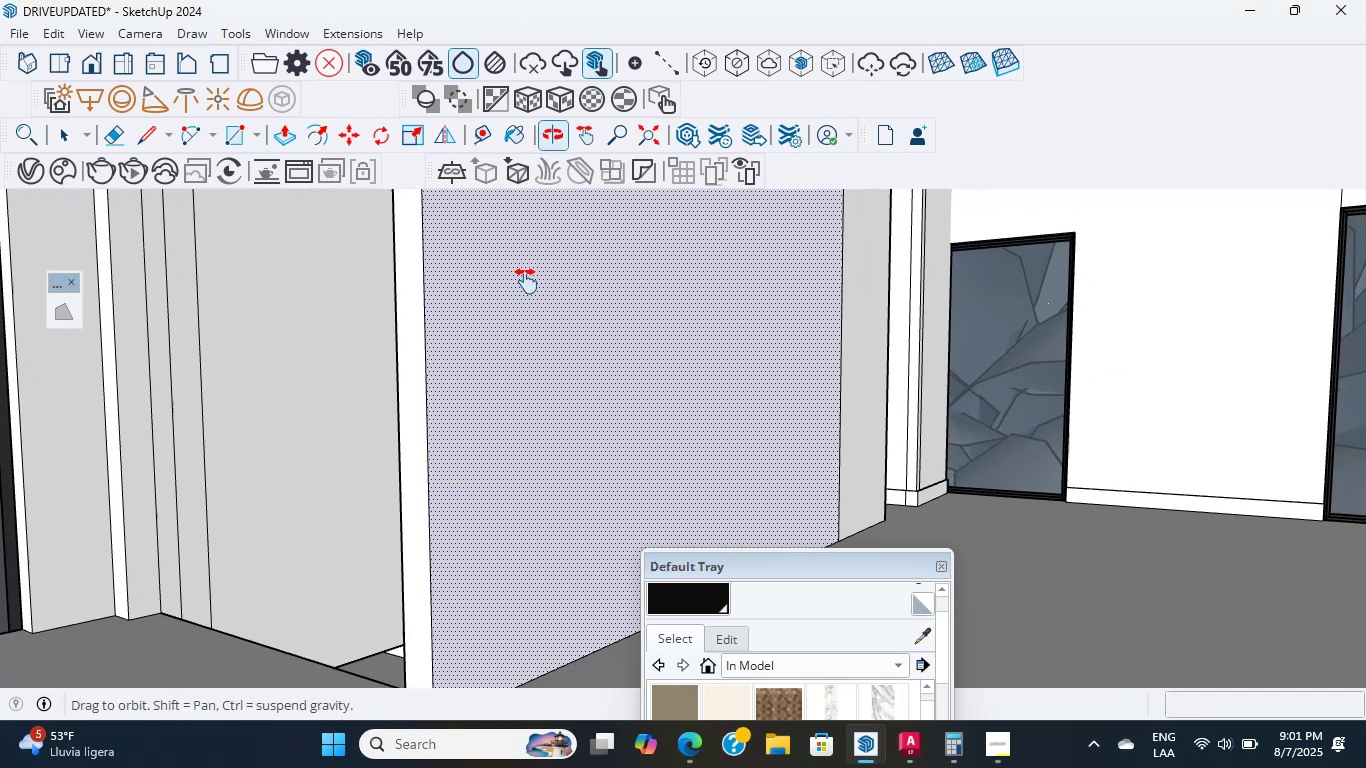 
hold_key(key=ShiftLeft, duration=1.01)
 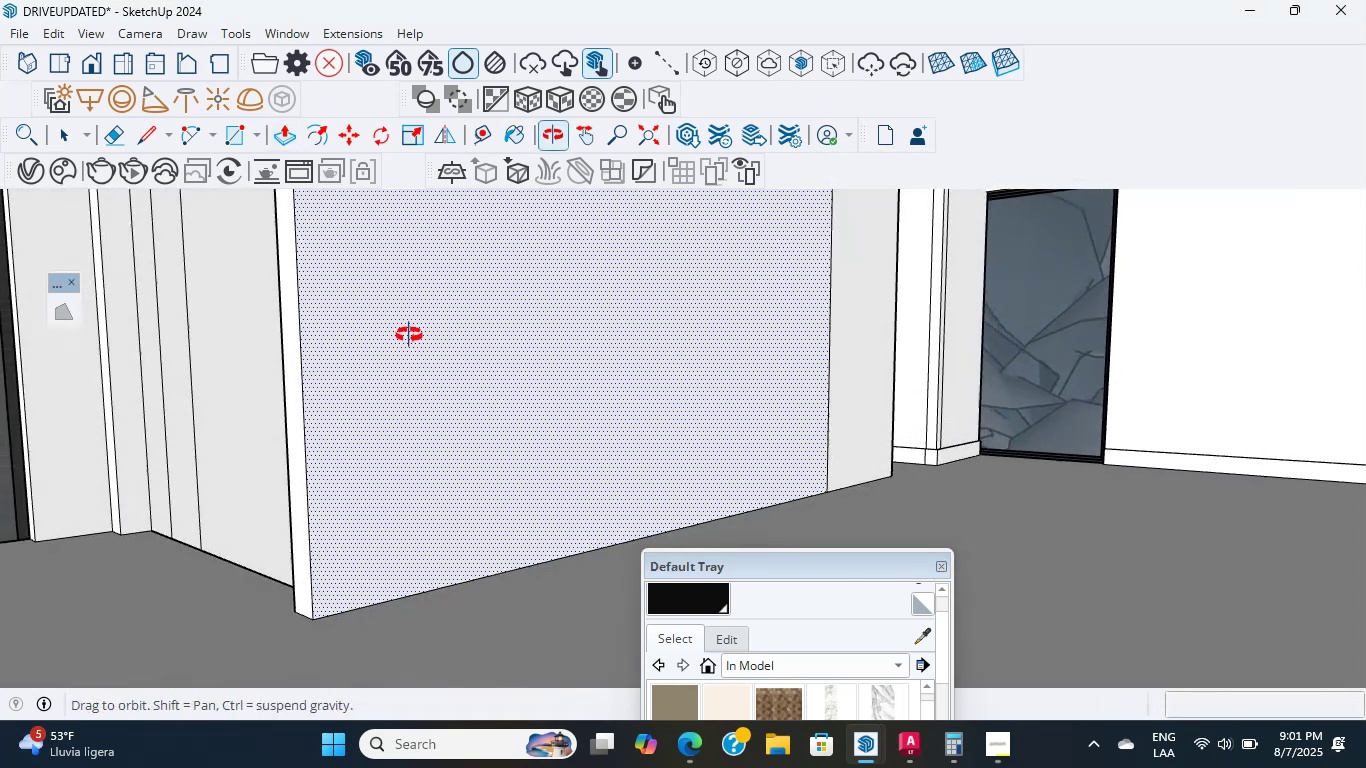 
scroll: coordinate [338, 429], scroll_direction: up, amount: 3.0
 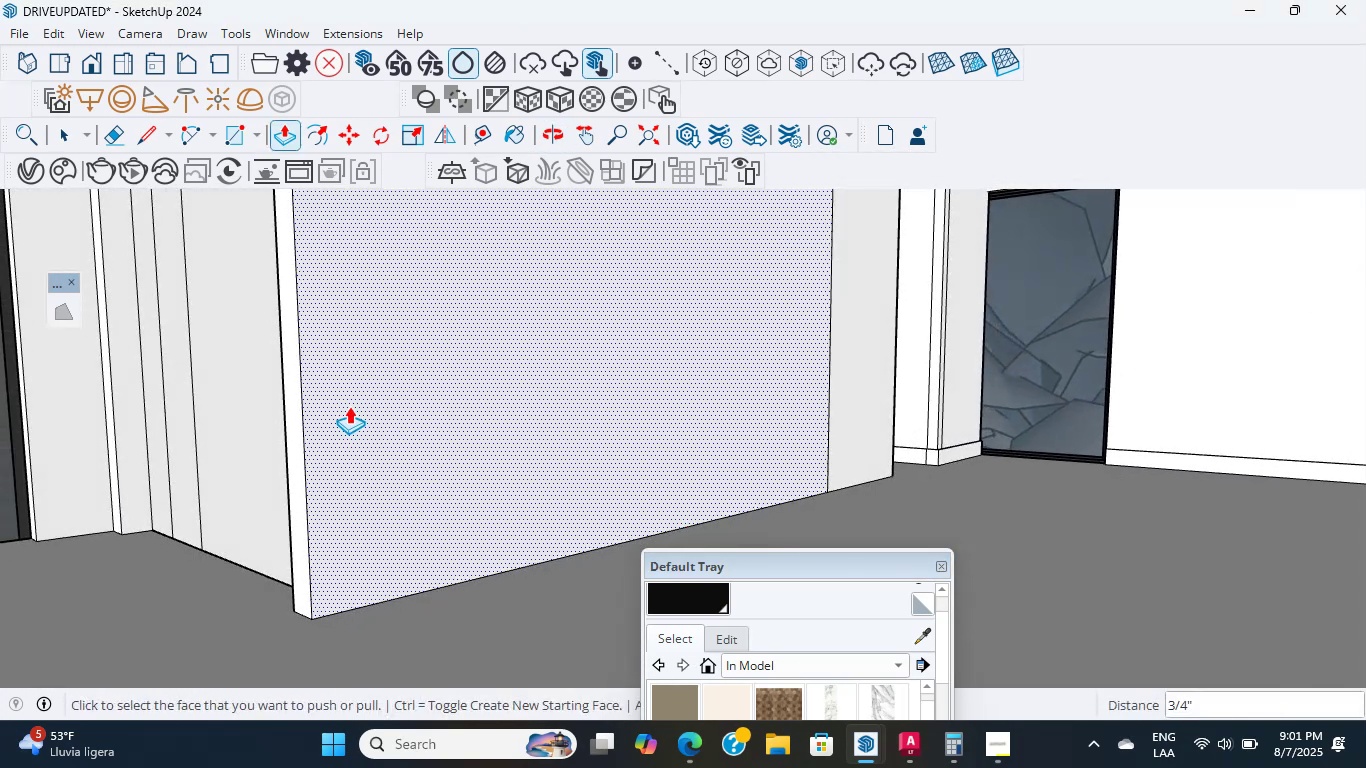 
hold_key(key=ShiftLeft, duration=0.69)
 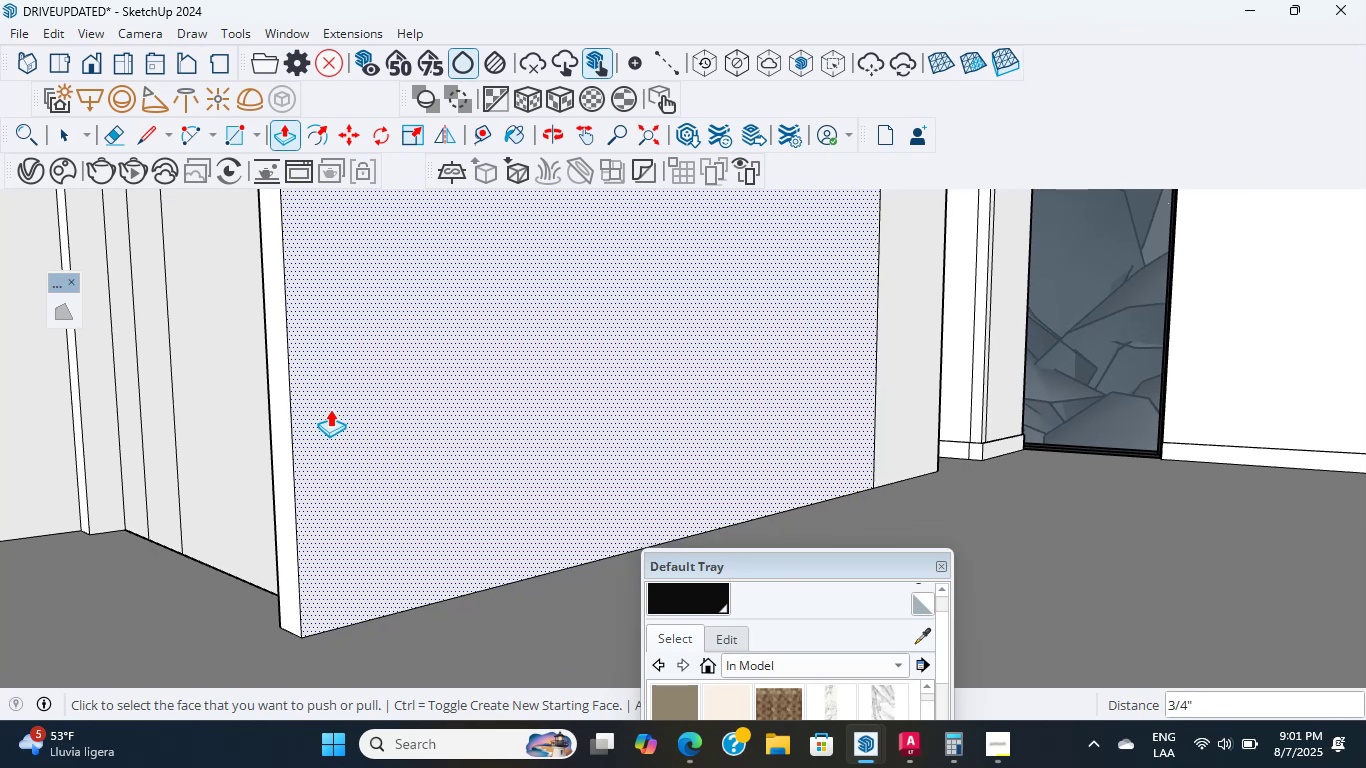 
wait(6.08)
 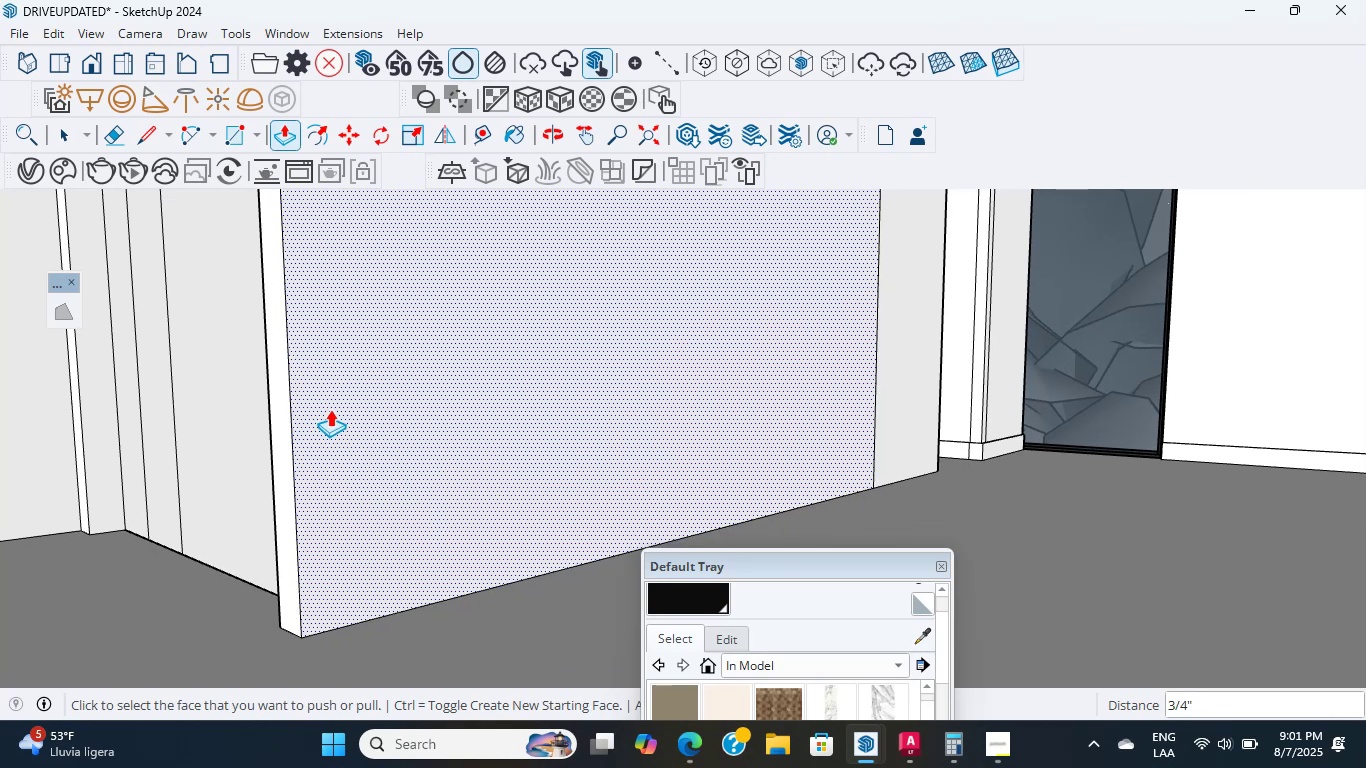 
hold_key(key=ShiftLeft, duration=1.09)
scroll: coordinate [303, 538], scroll_direction: up, amount: 1.0
 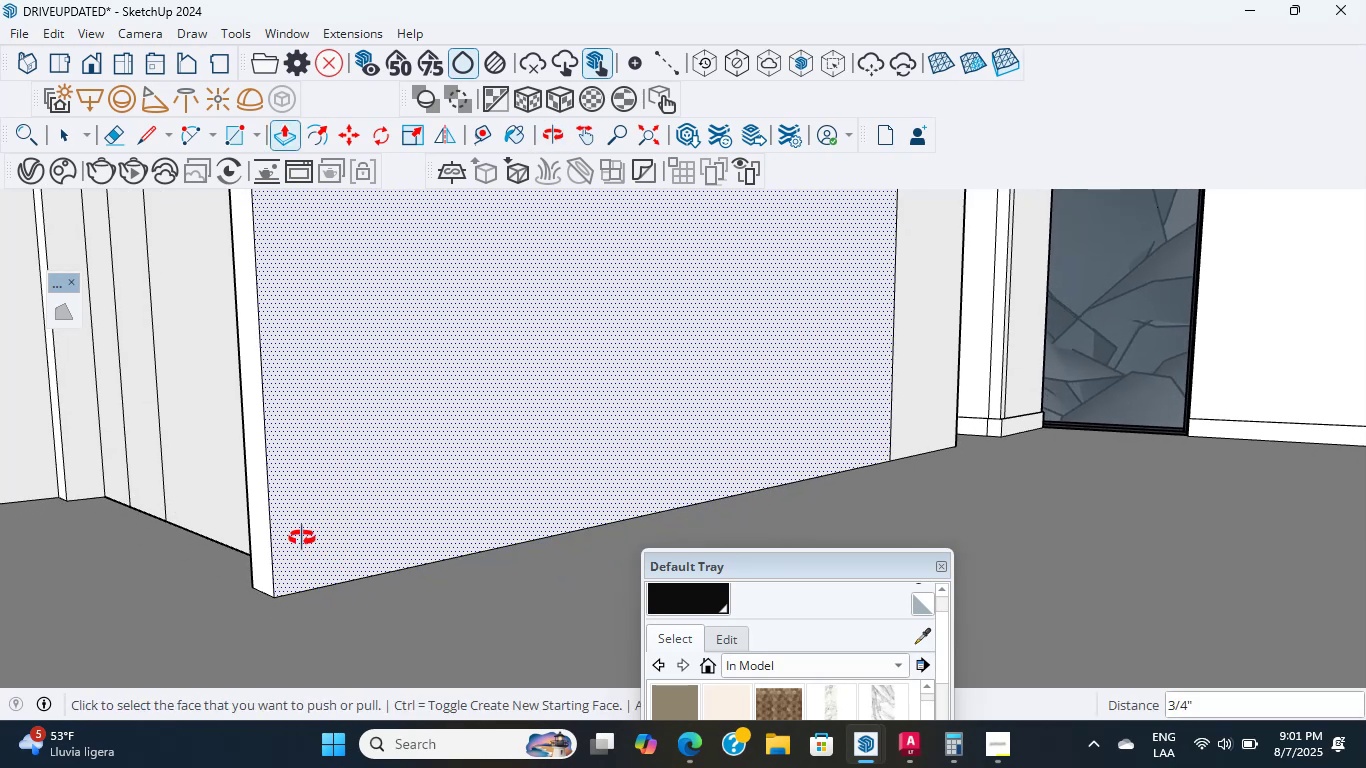 
key(L)
 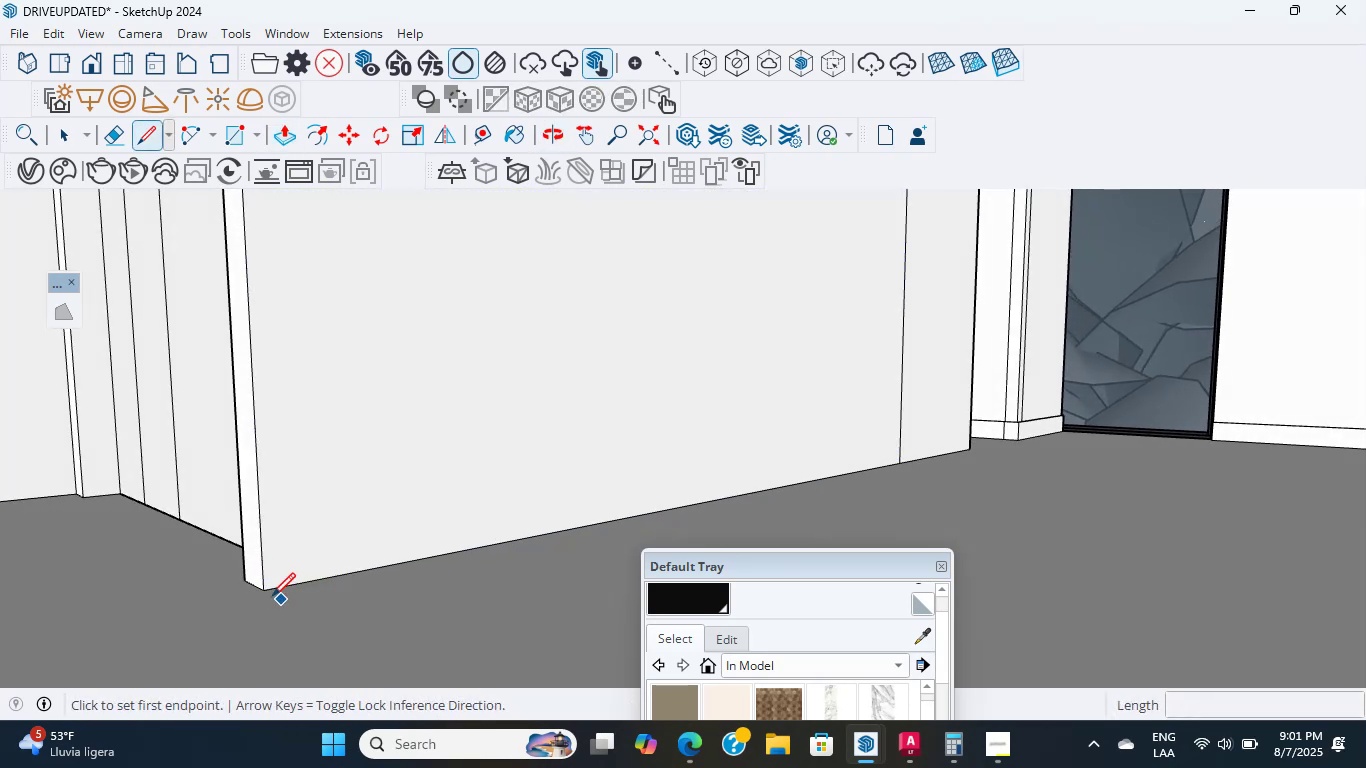 
left_click([263, 589])
 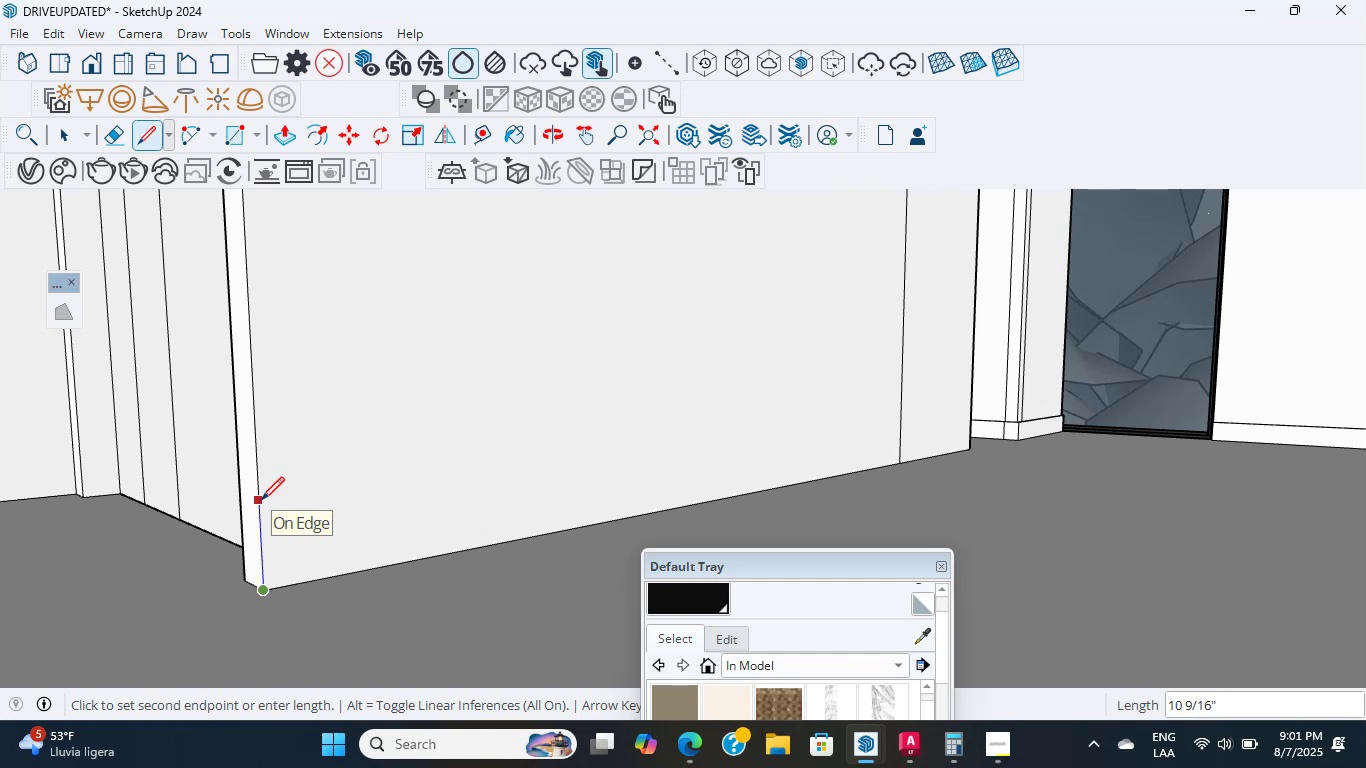 
key(Numpad6)
 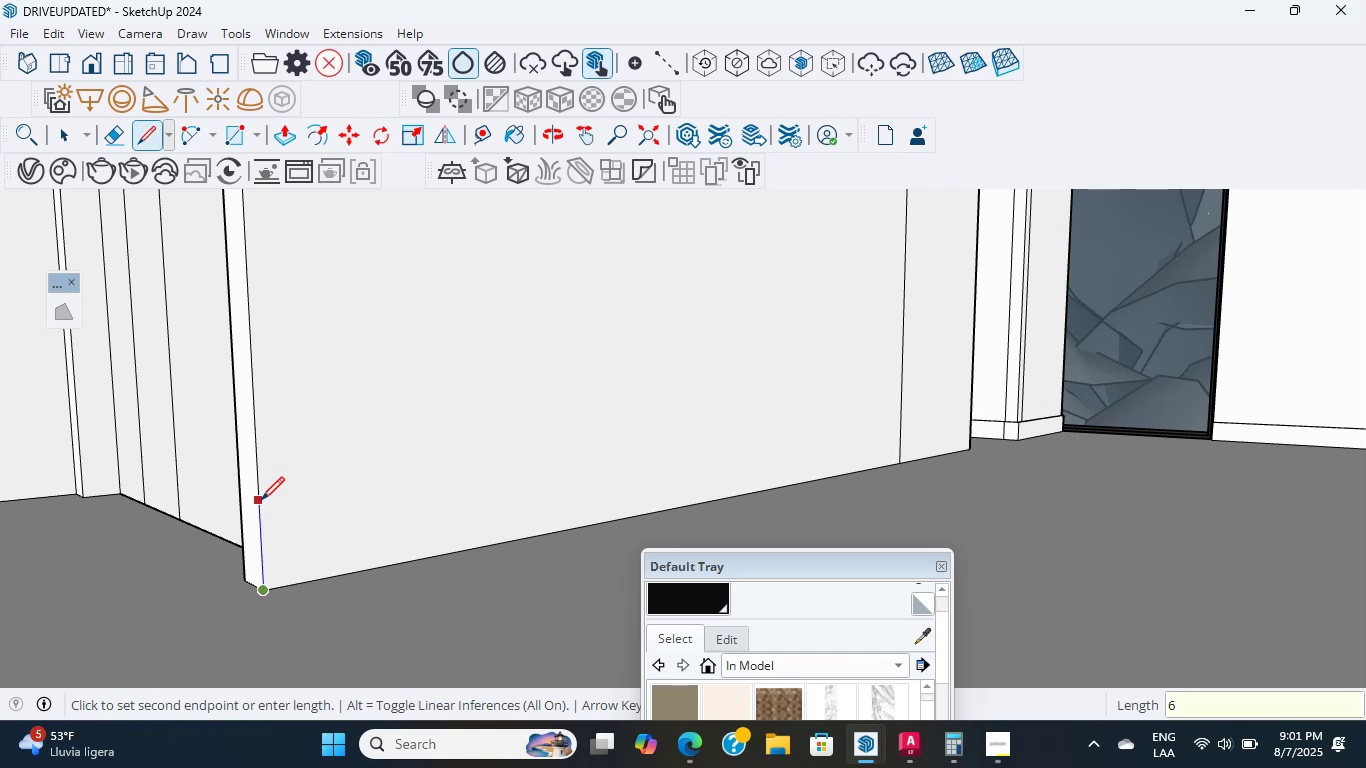 
key(NumpadEnter)
 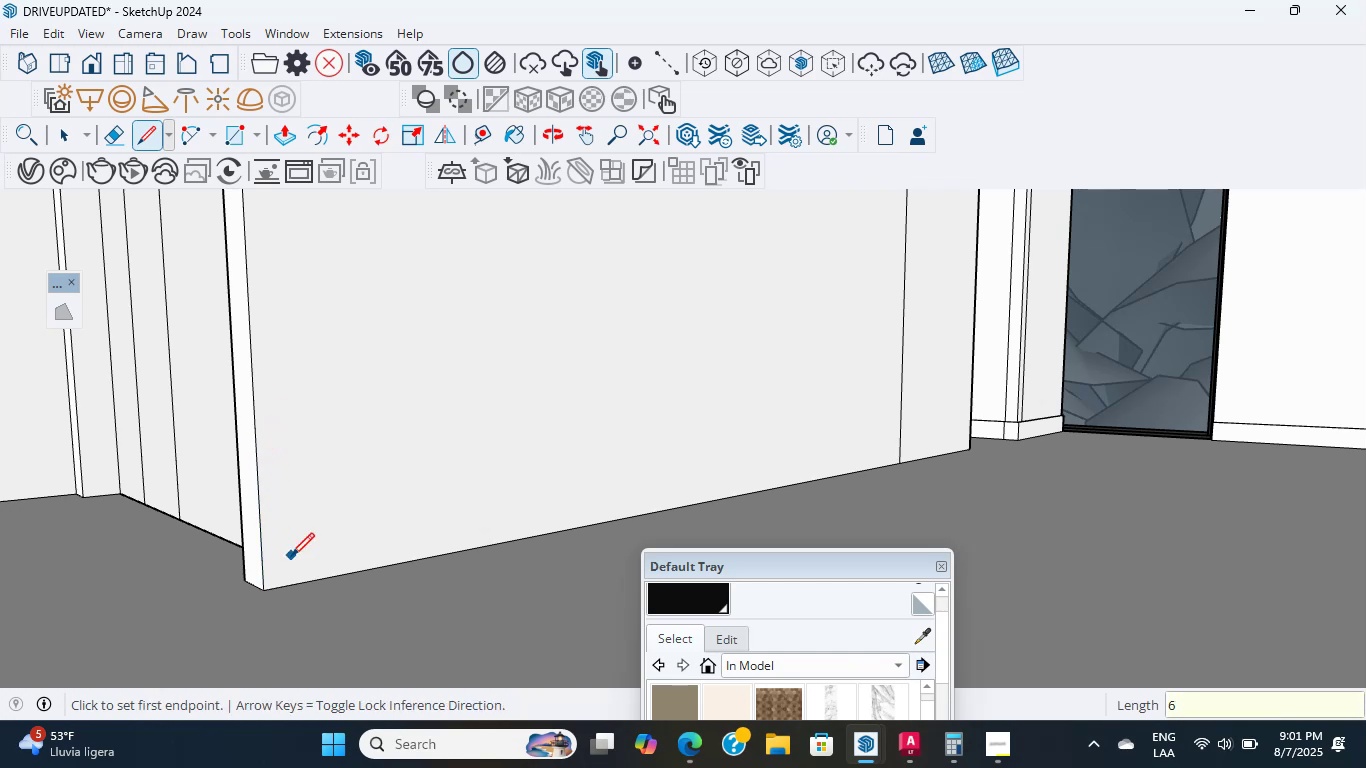 
double_click([270, 594])
 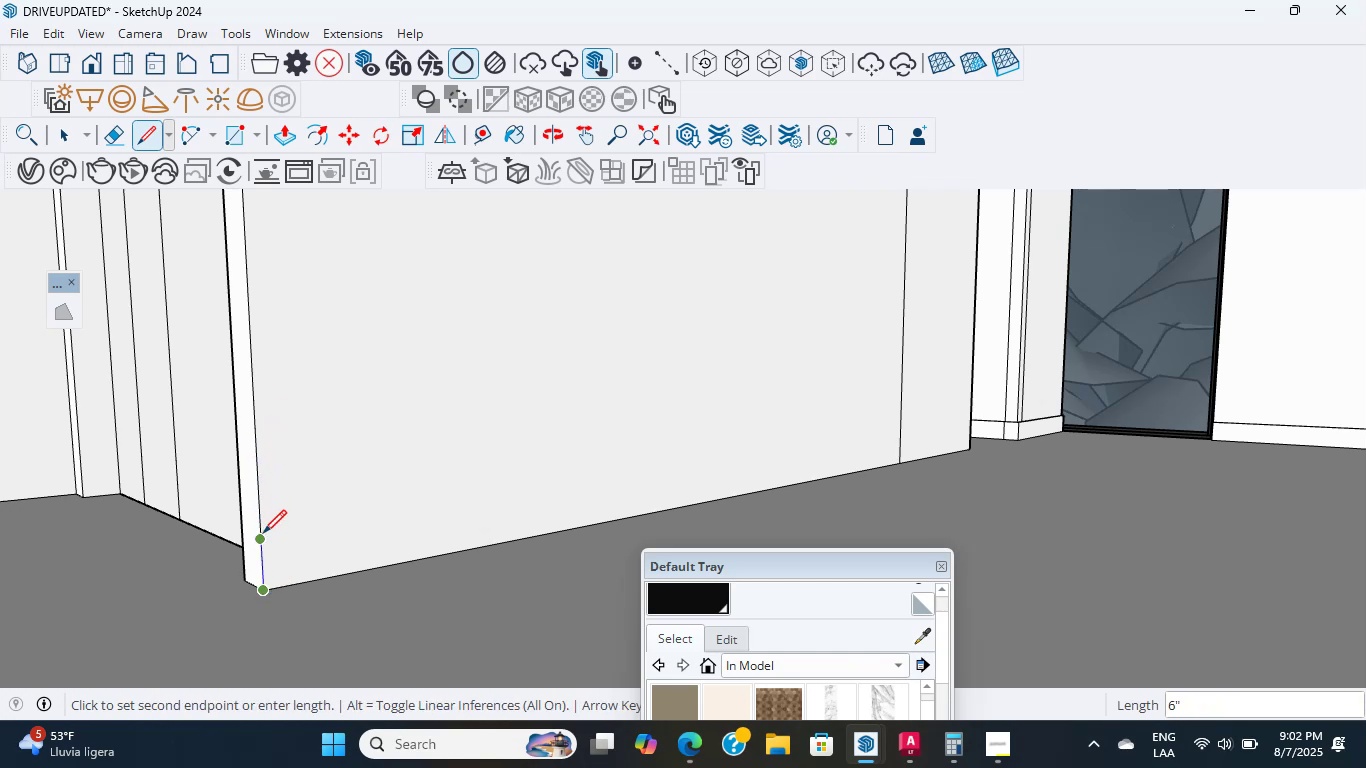 
left_click([263, 533])
 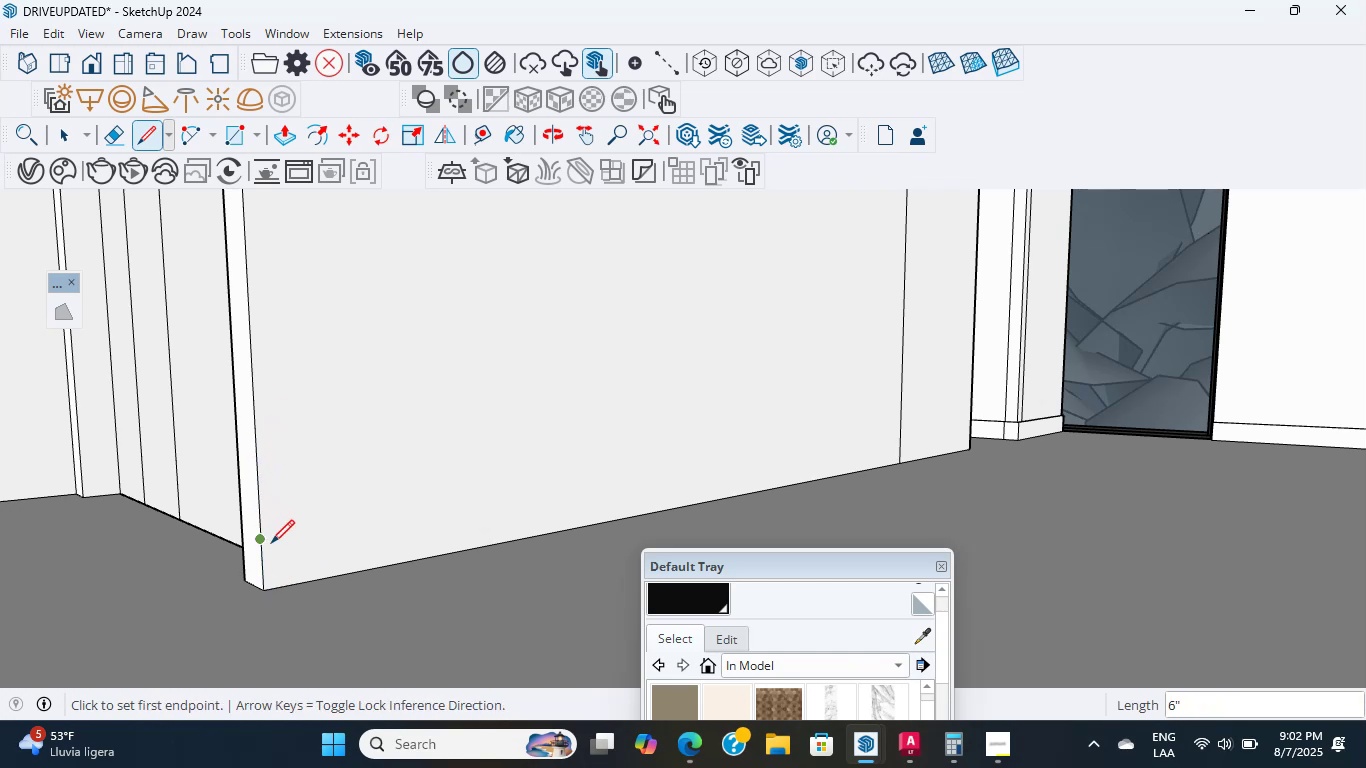 
left_click([270, 543])
 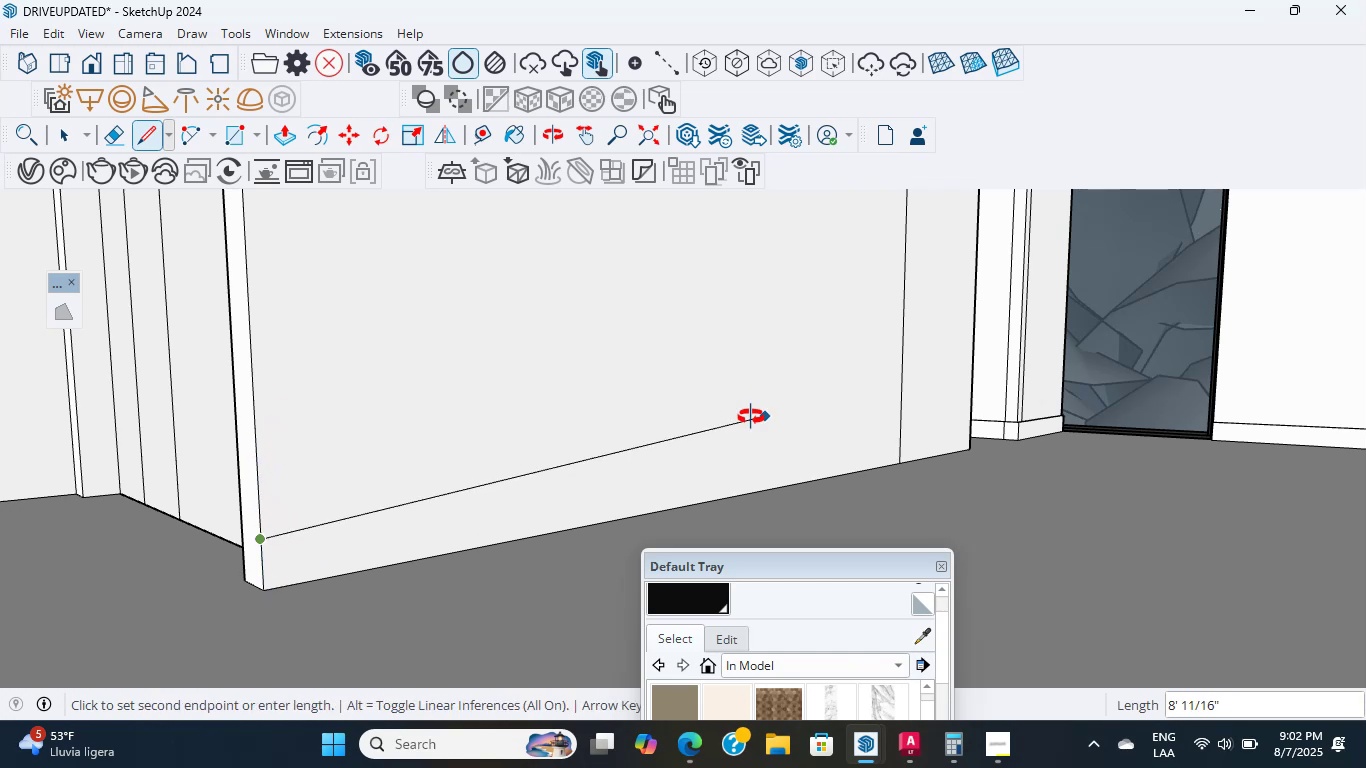 
hold_key(key=ShiftLeft, duration=0.63)
scroll: coordinate [906, 370], scroll_direction: up, amount: 1.0
 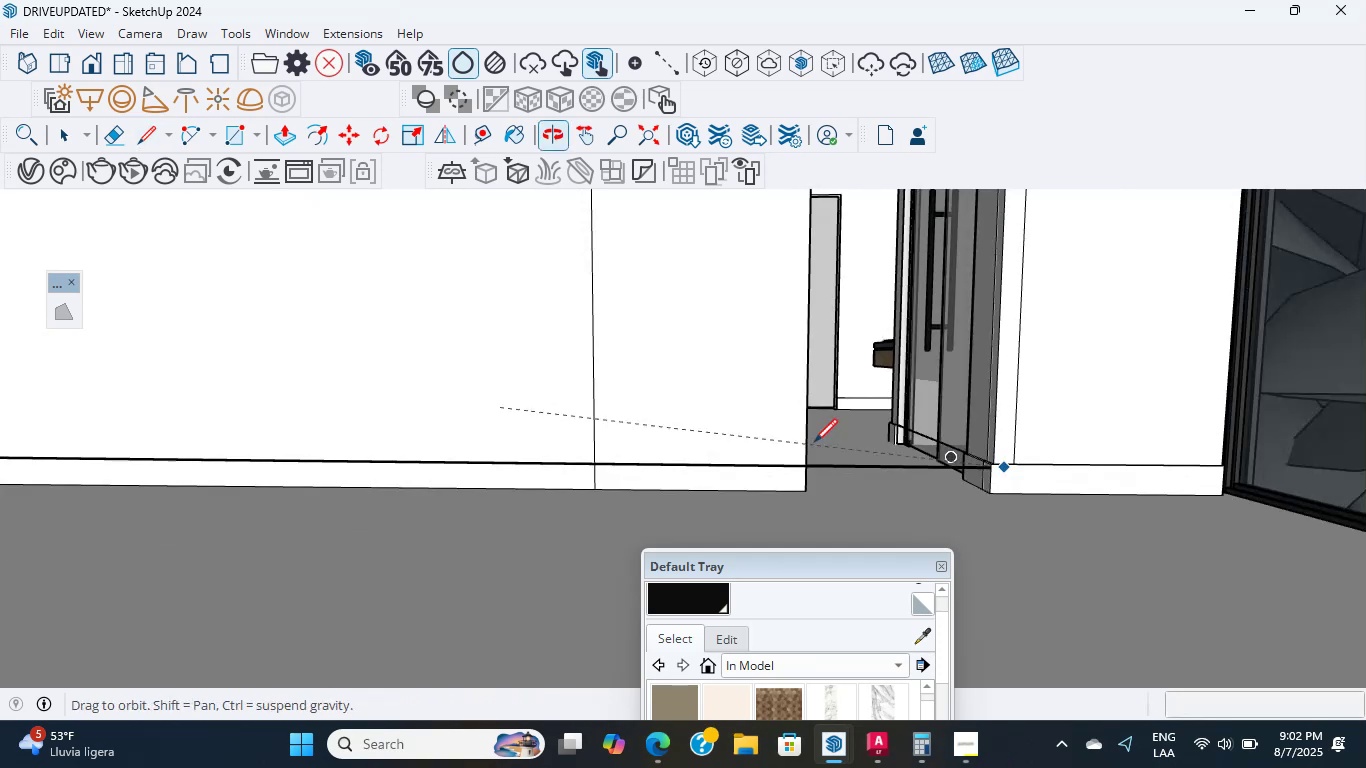 
hold_key(key=ShiftLeft, duration=1.49)
scroll: coordinate [796, 463], scroll_direction: up, amount: 14.0
 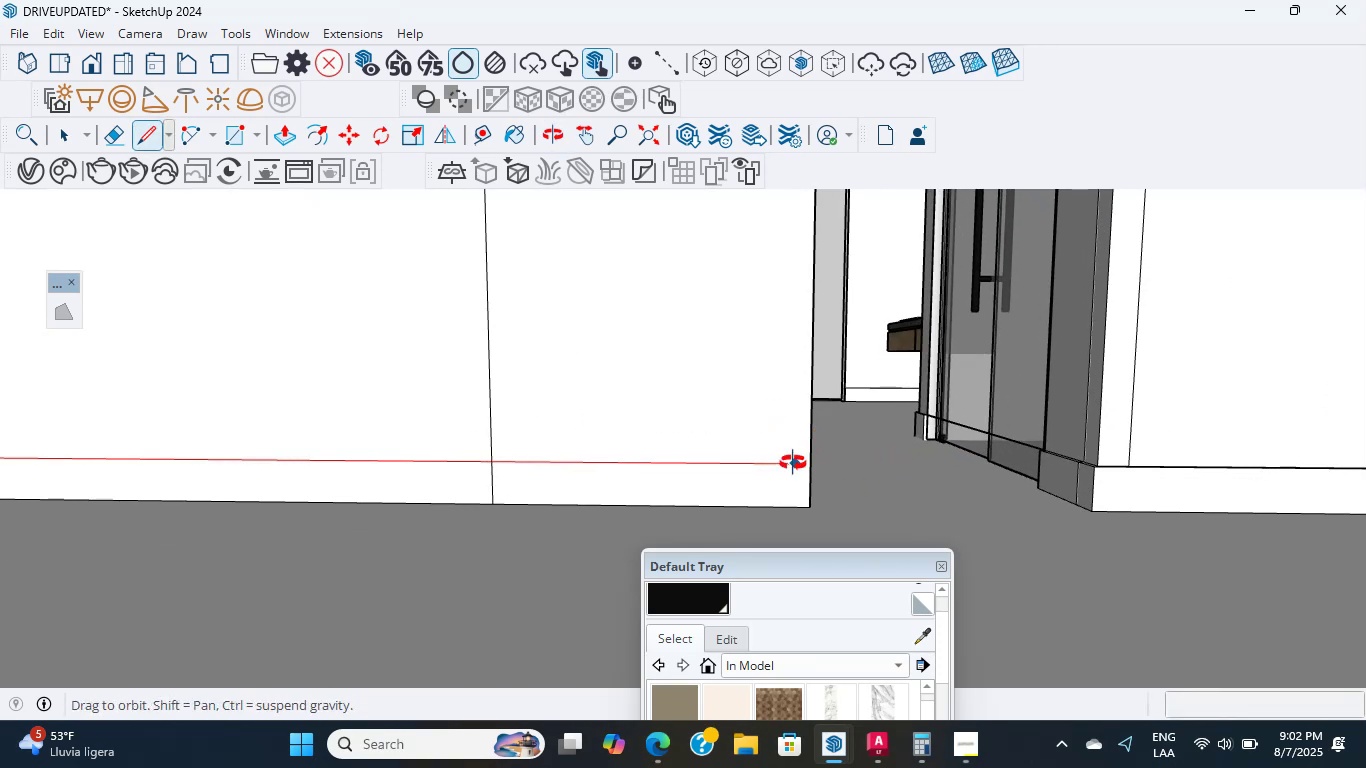 
hold_key(key=ShiftLeft, duration=3.23)
scroll: coordinate [629, 470], scroll_direction: up, amount: 3.0
 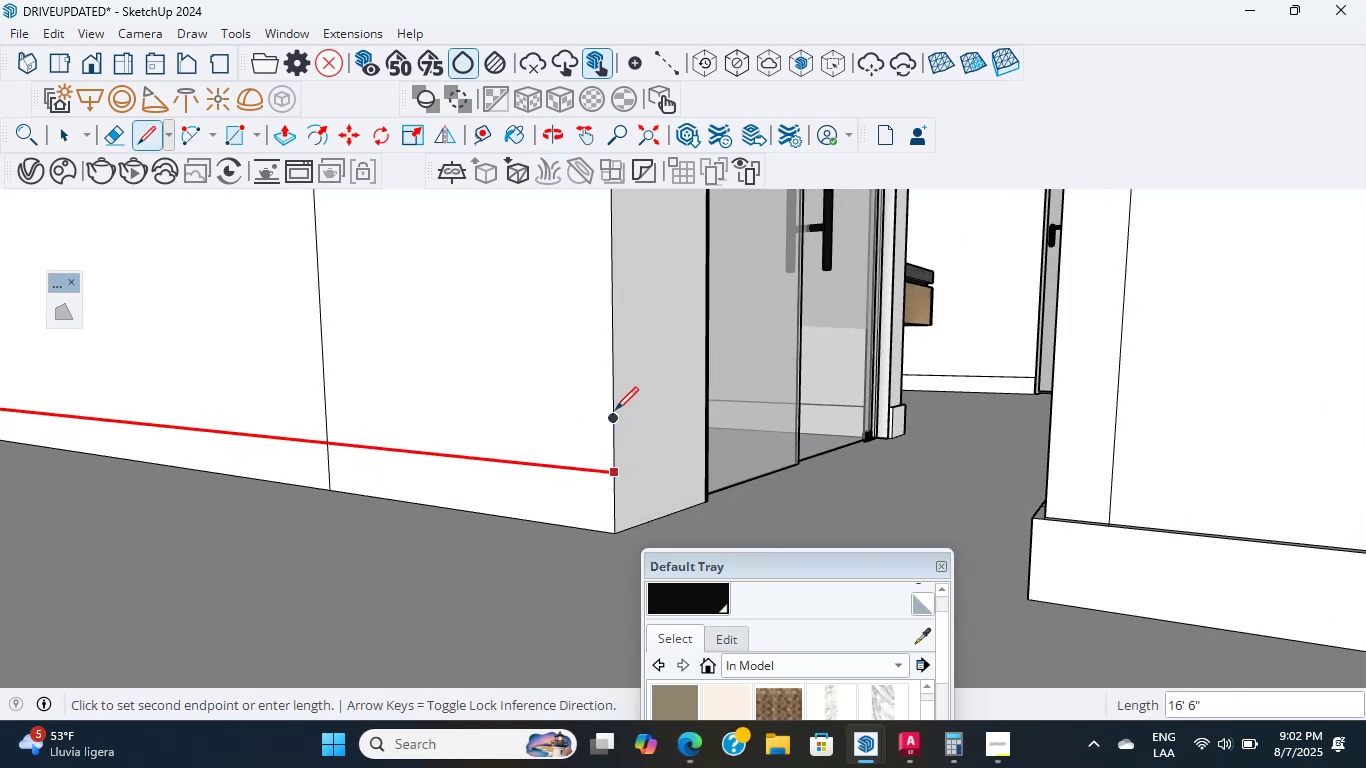 
left_click([607, 477])
 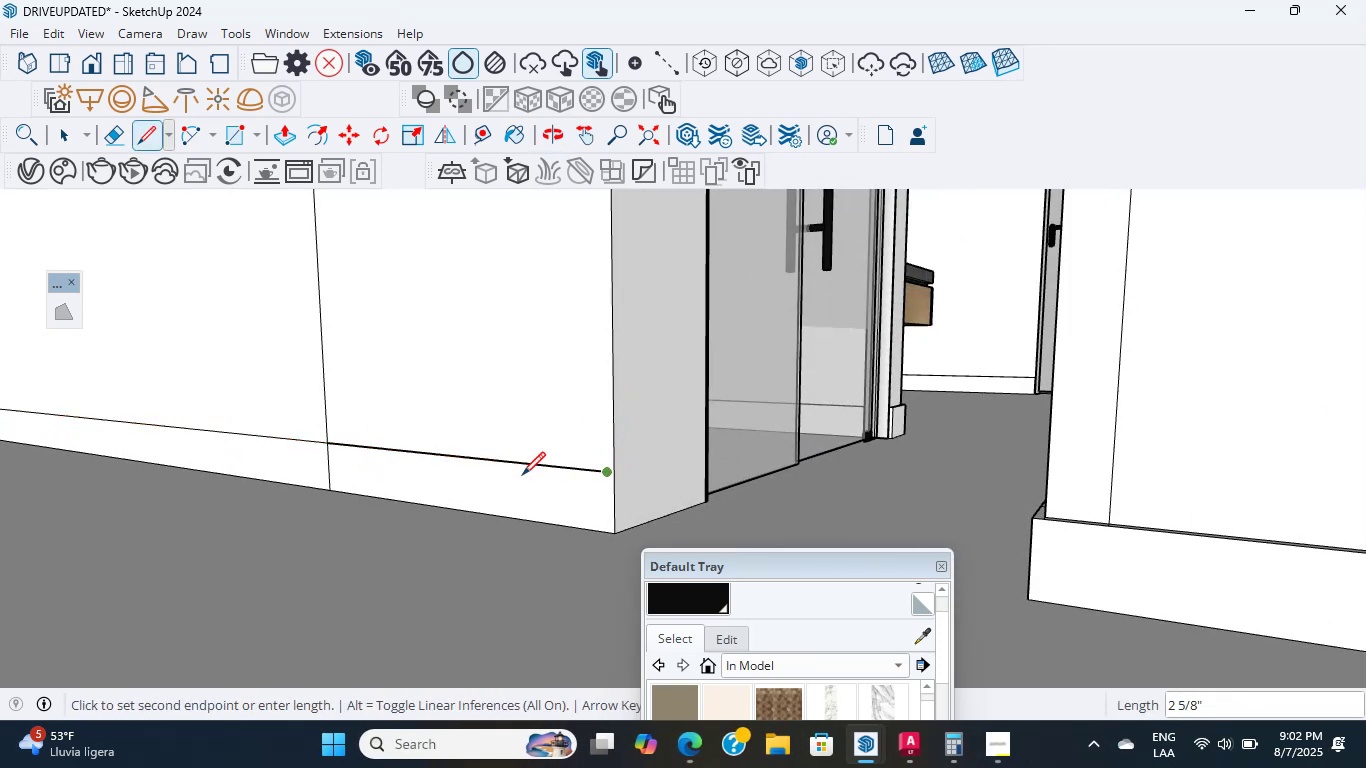 
hold_key(key=ShiftLeft, duration=0.4)
 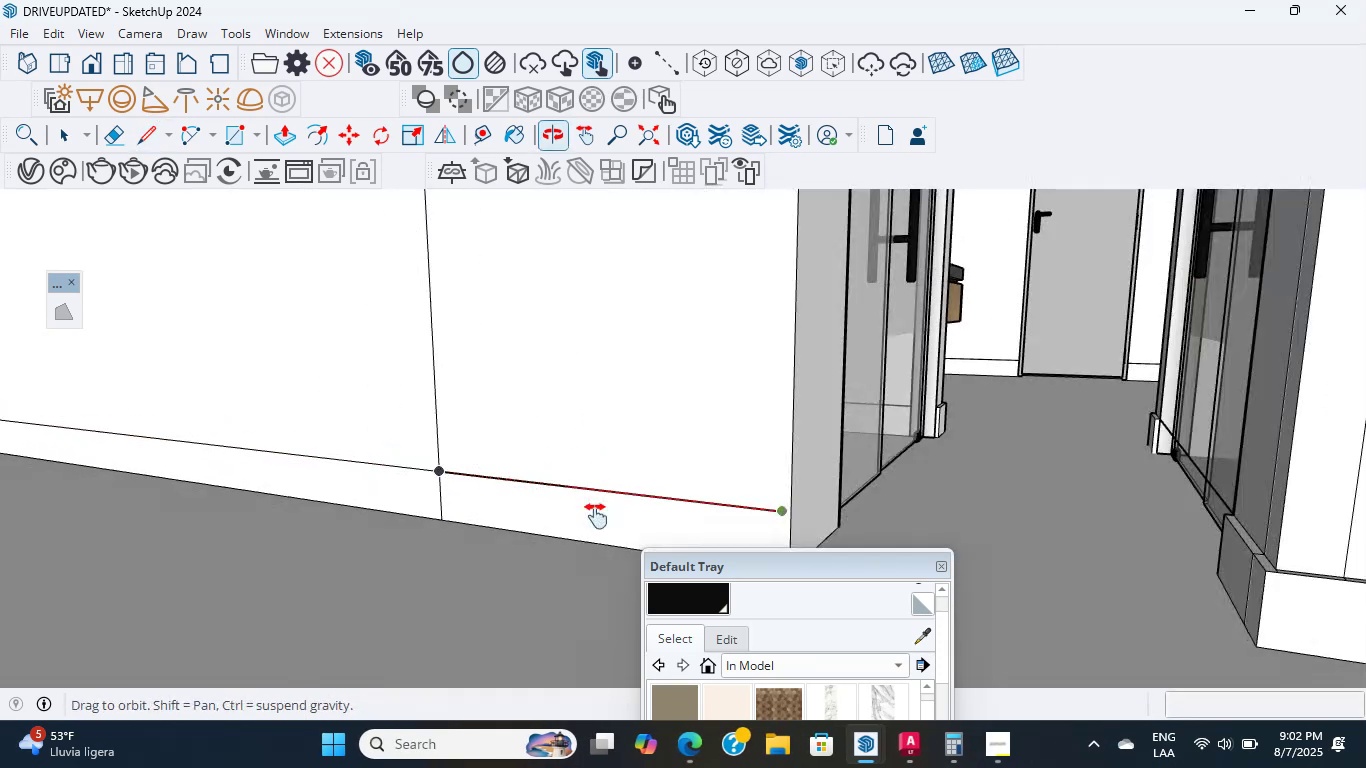 
scroll: coordinate [326, 395], scroll_direction: up, amount: 13.0
 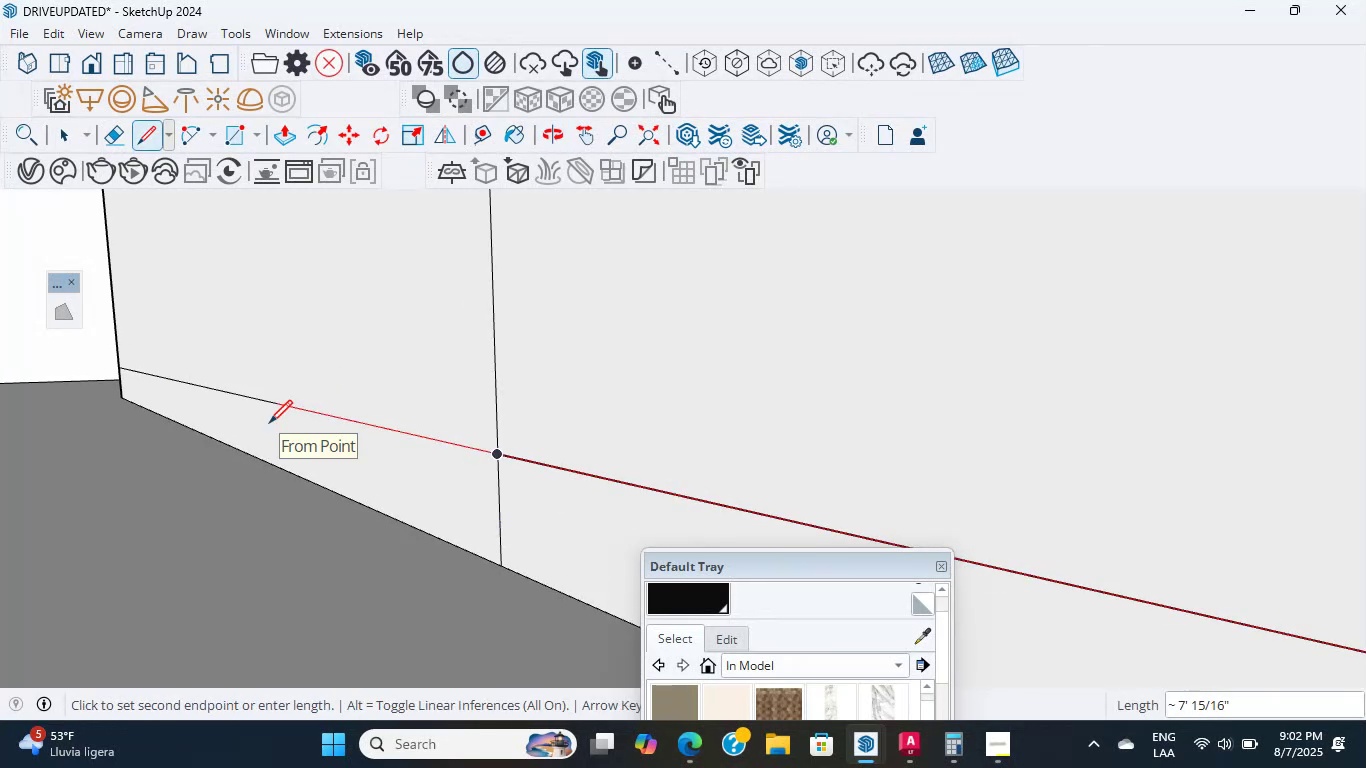 
key(P)
 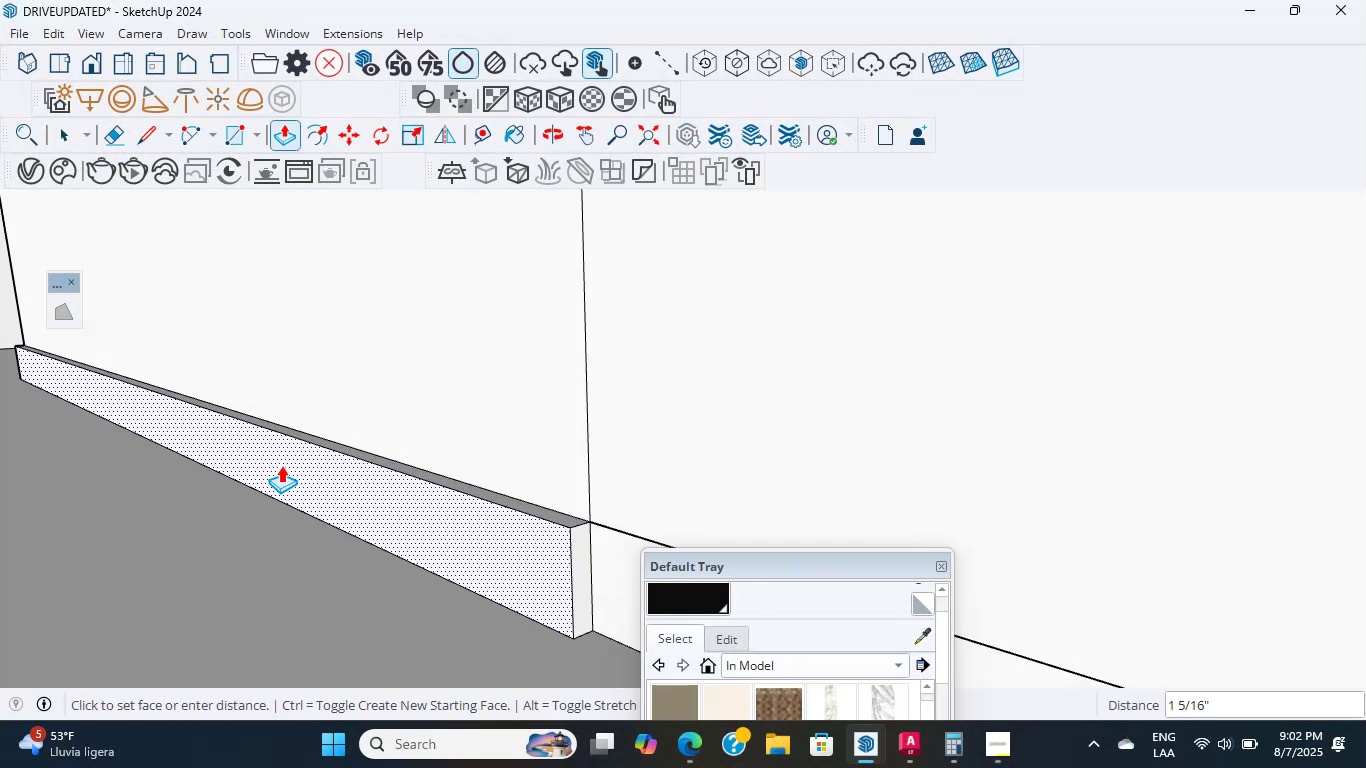 
key(Numpad3)
 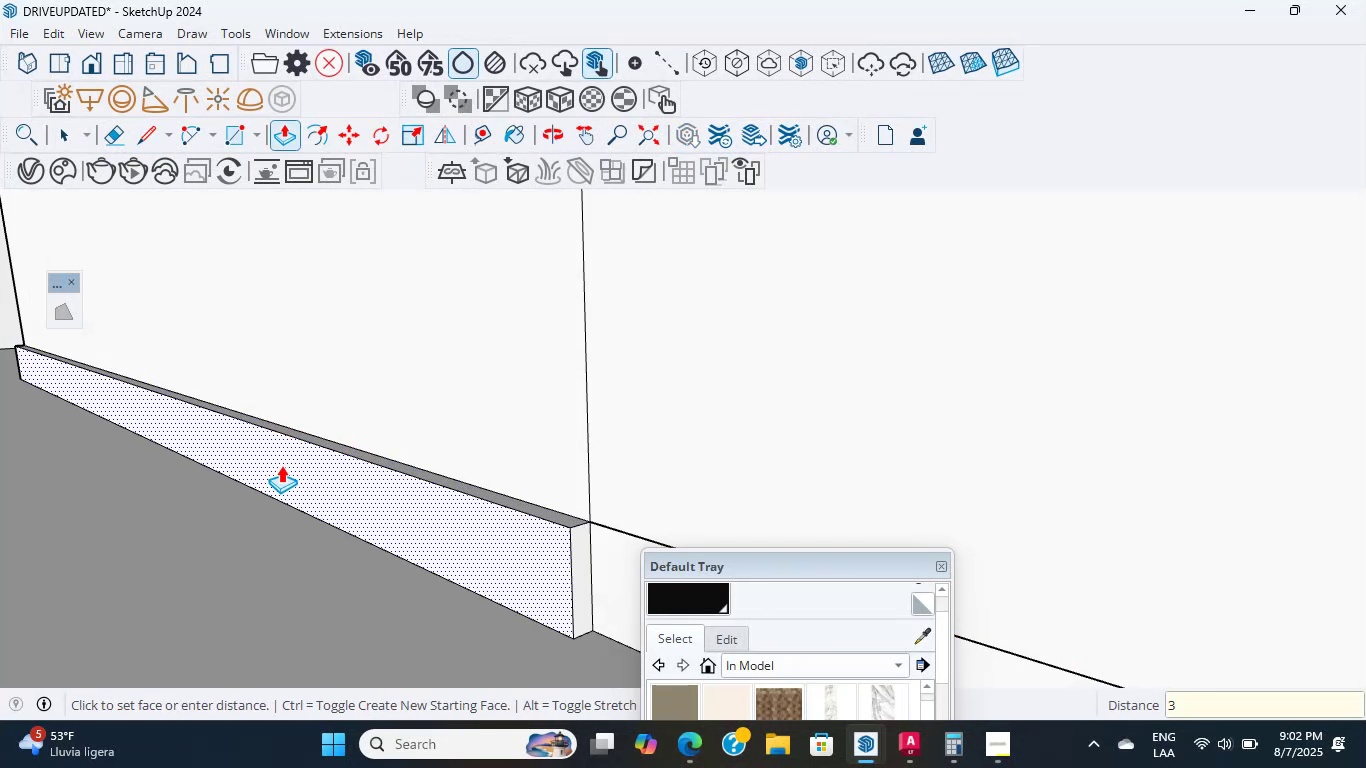 
key(NumpadDivide)
 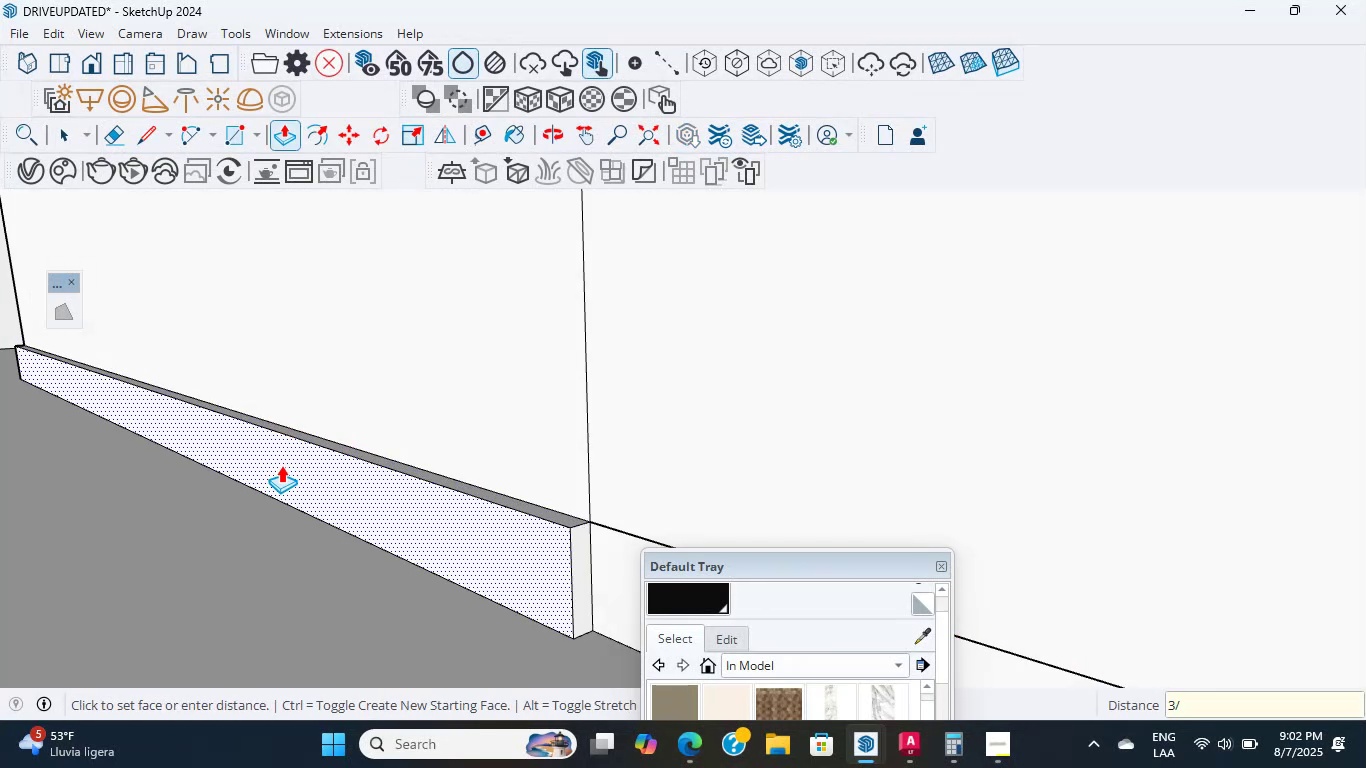 
key(Numpad4)
 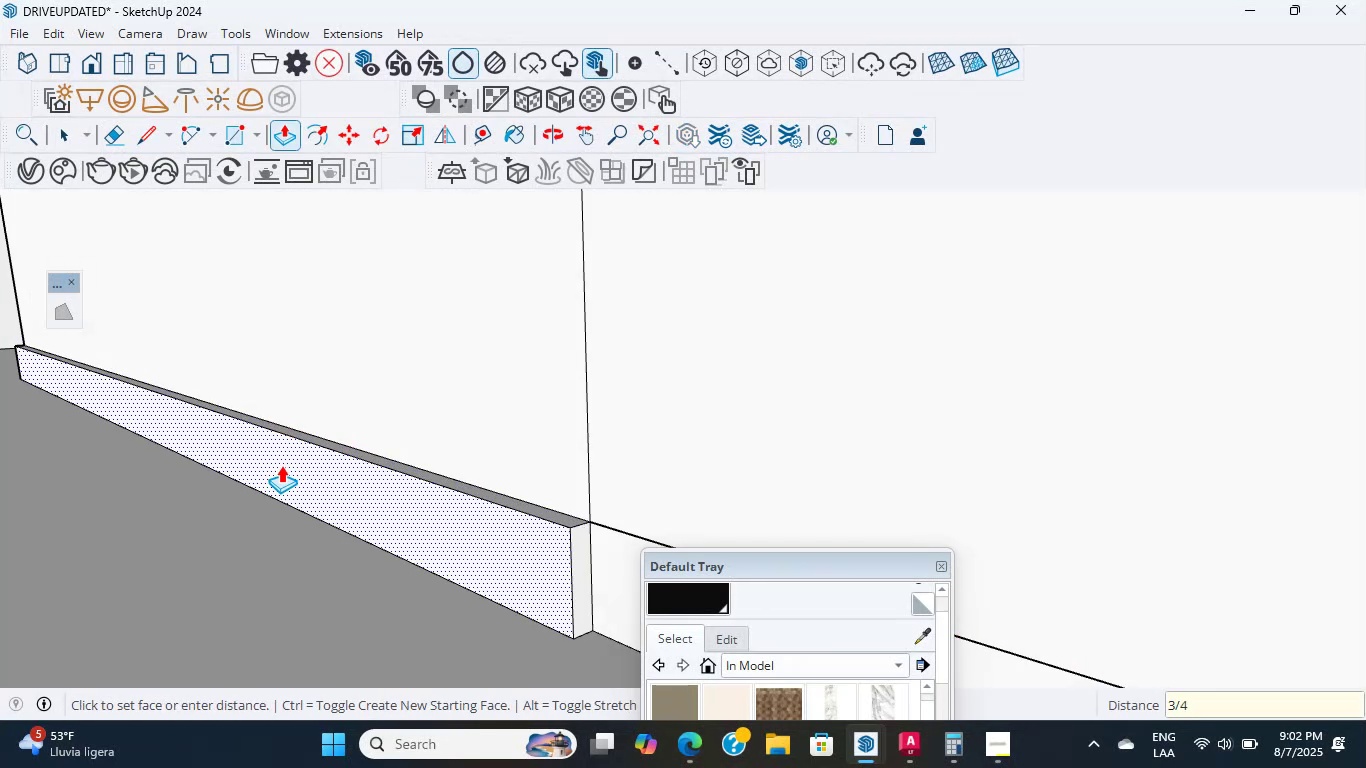 
key(NumpadEnter)
 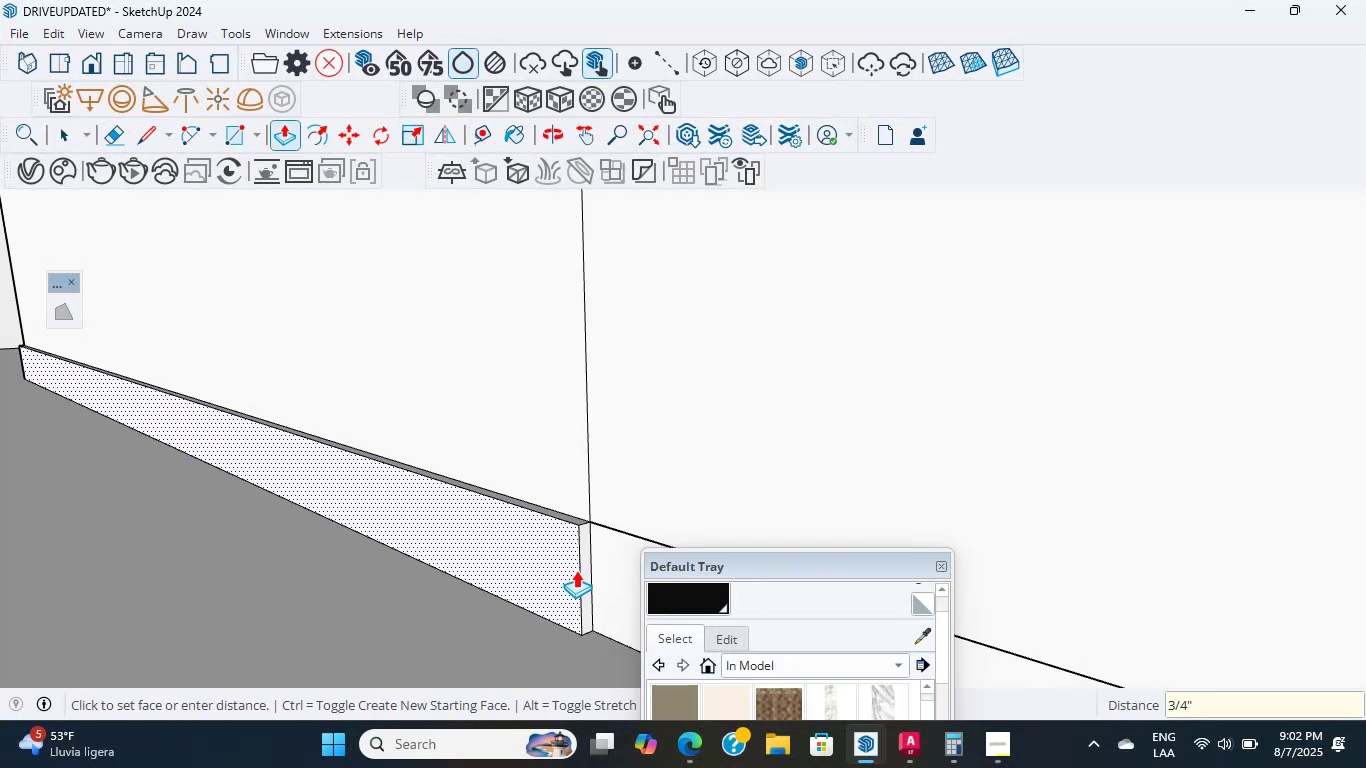 
left_click([603, 584])
 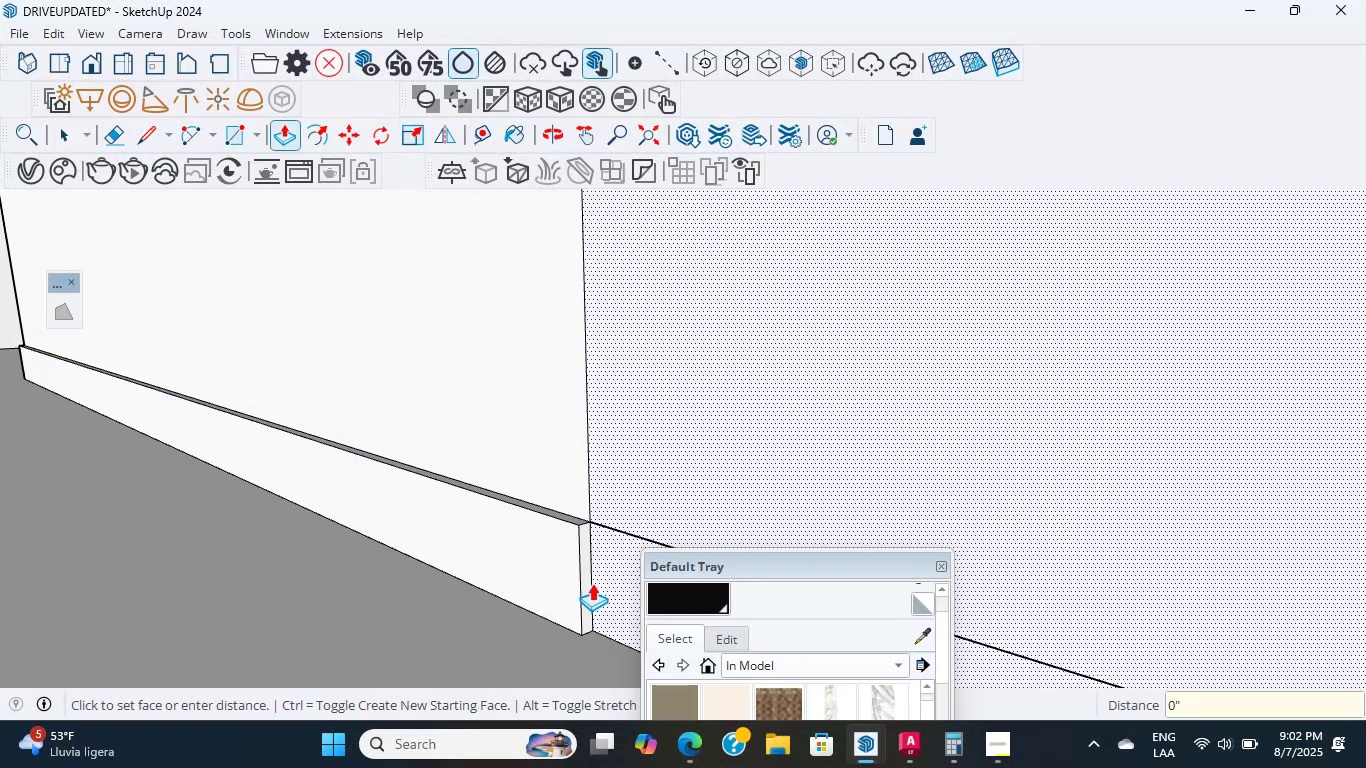 
key(Escape)
 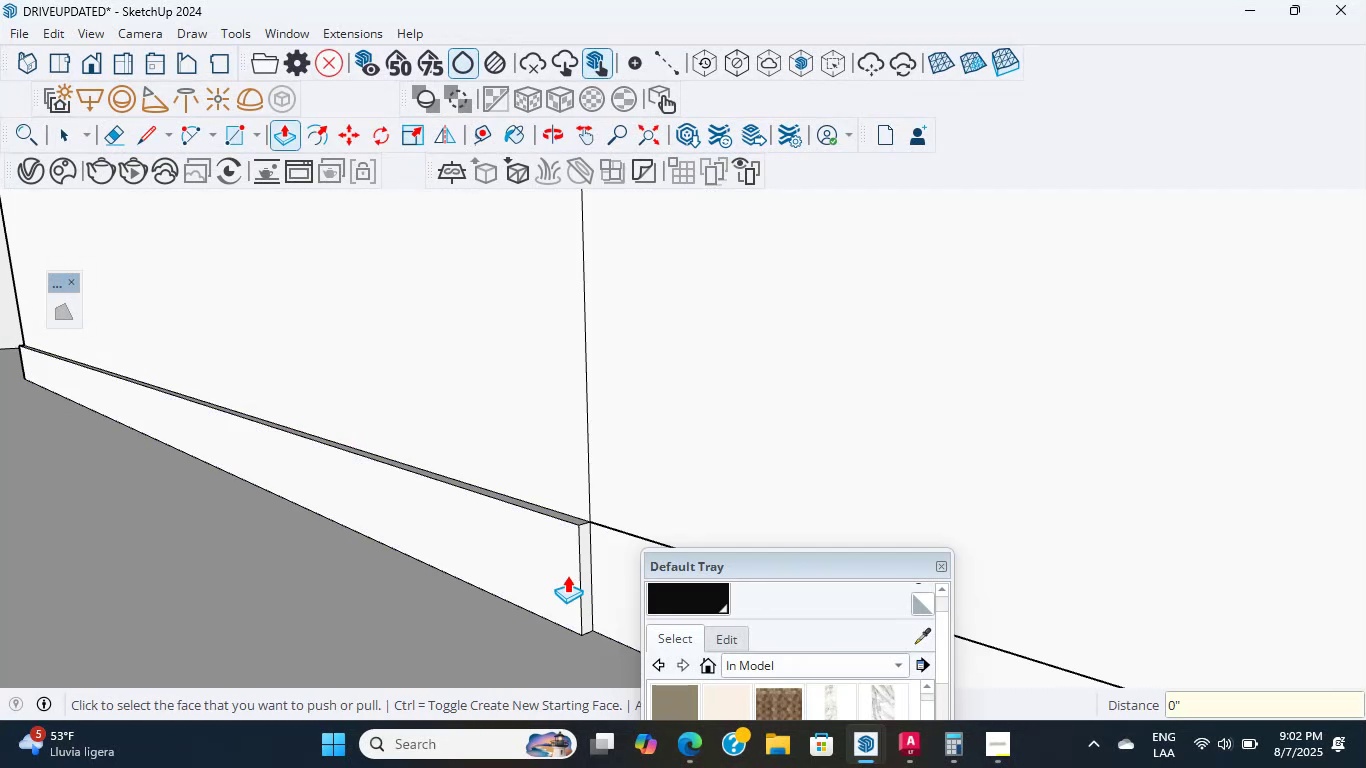 
scroll: coordinate [602, 450], scroll_direction: down, amount: 16.0
 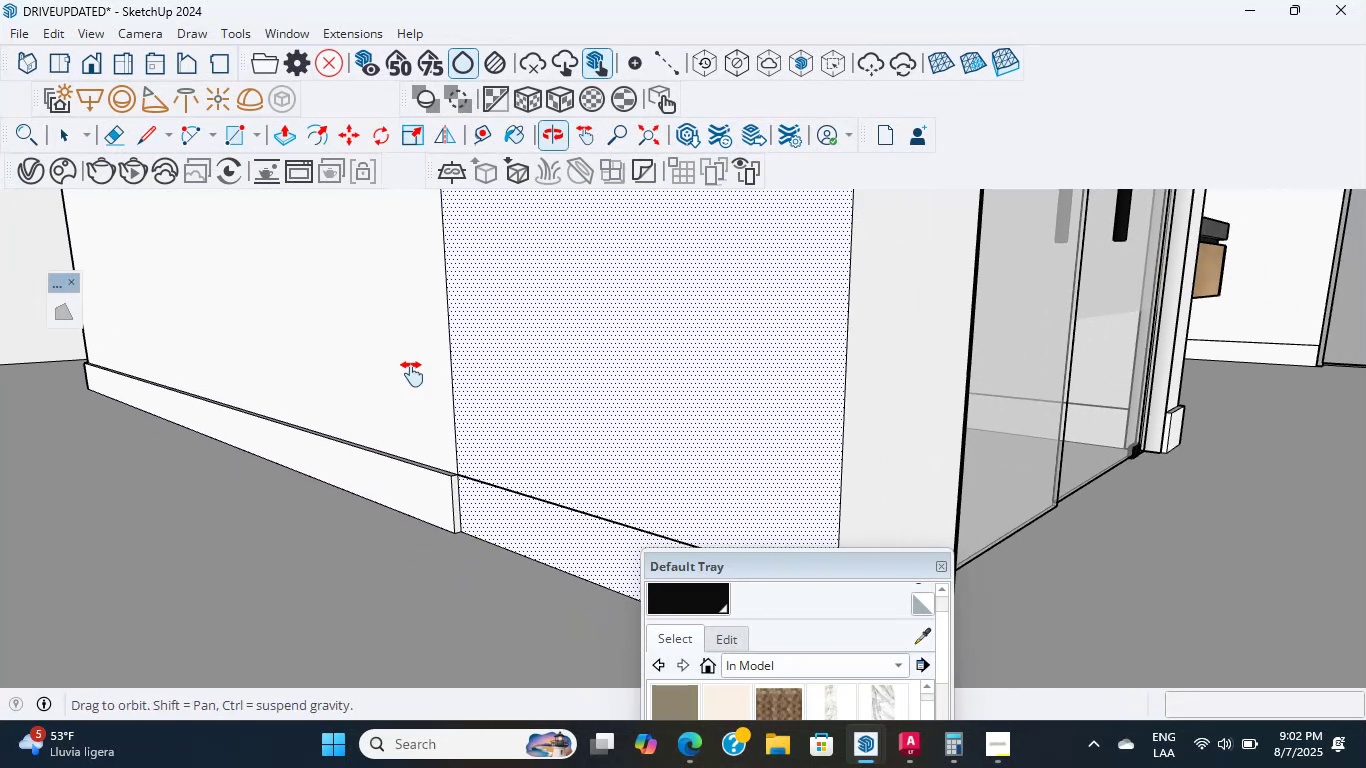 
hold_key(key=ShiftLeft, duration=0.82)
 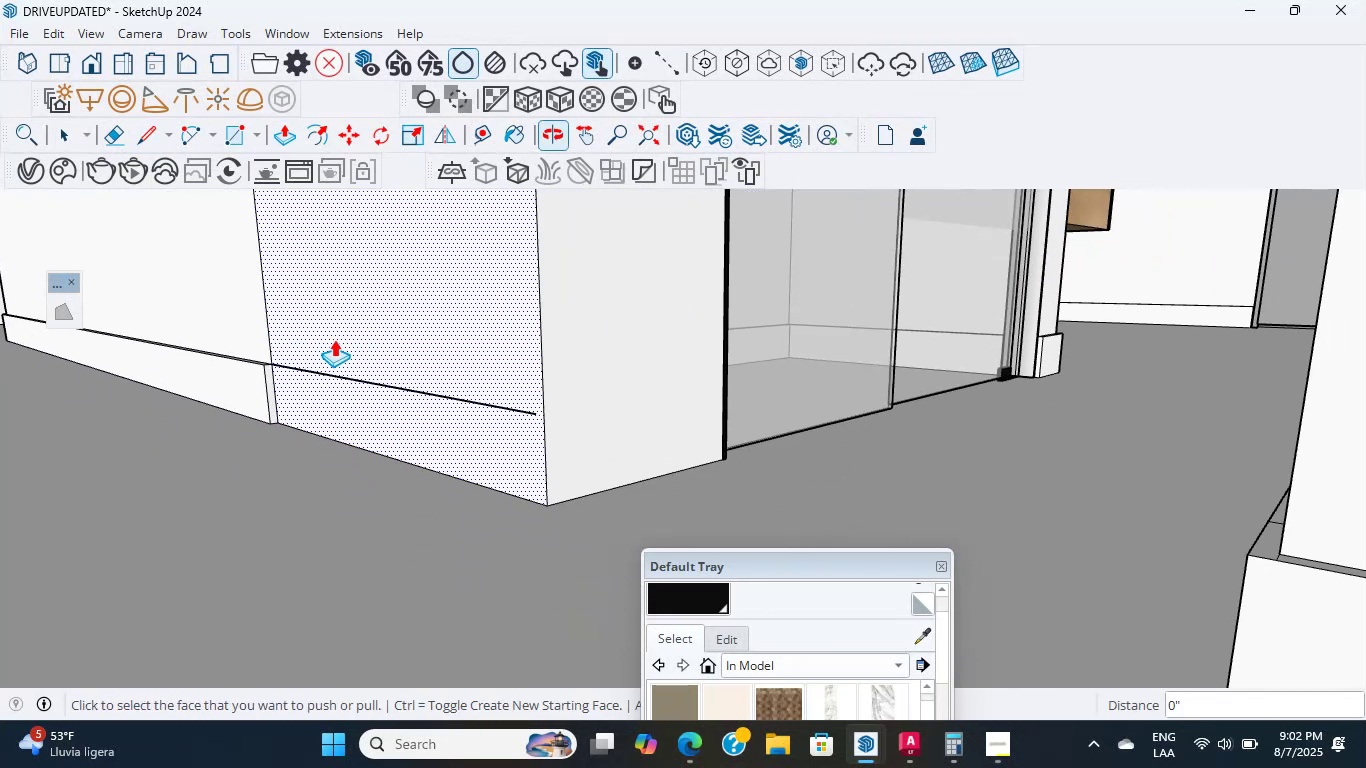 
scroll: coordinate [564, 461], scroll_direction: up, amount: 11.0
 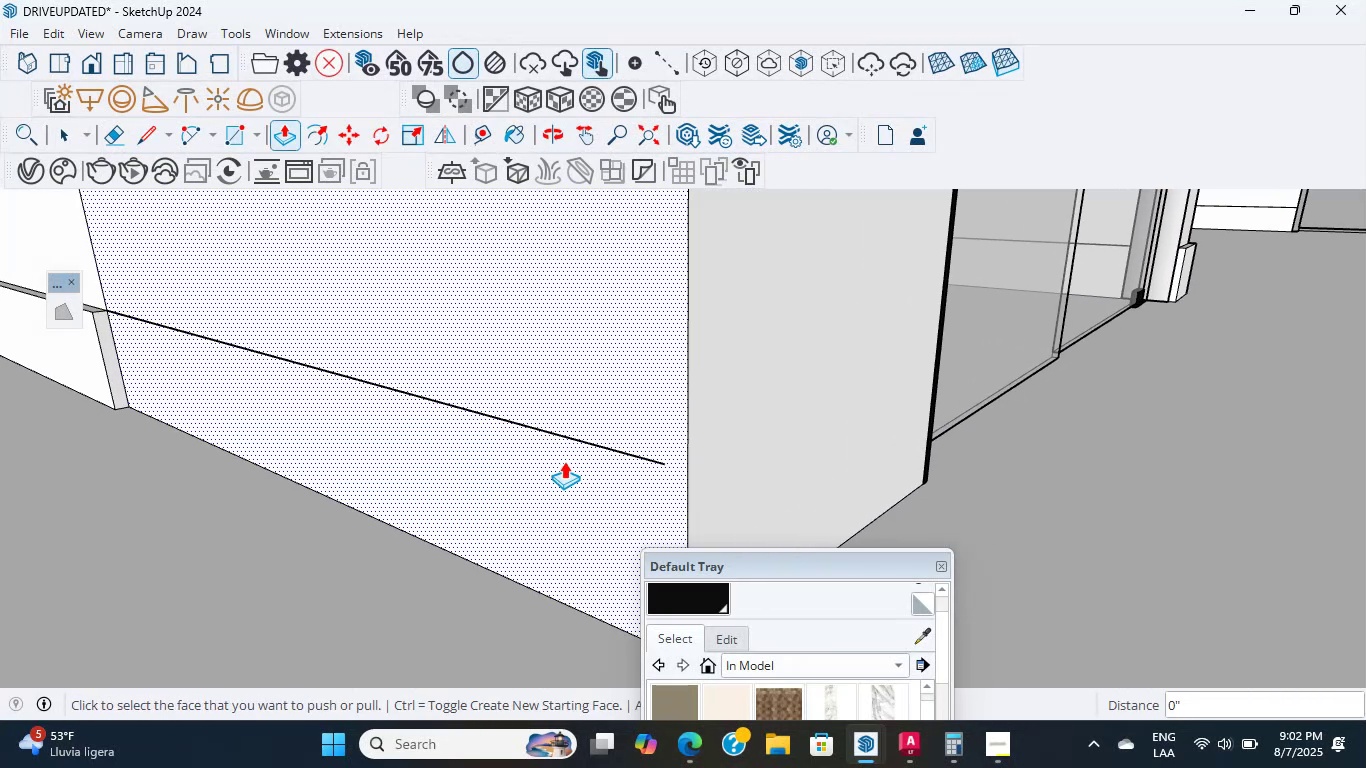 
key(L)
 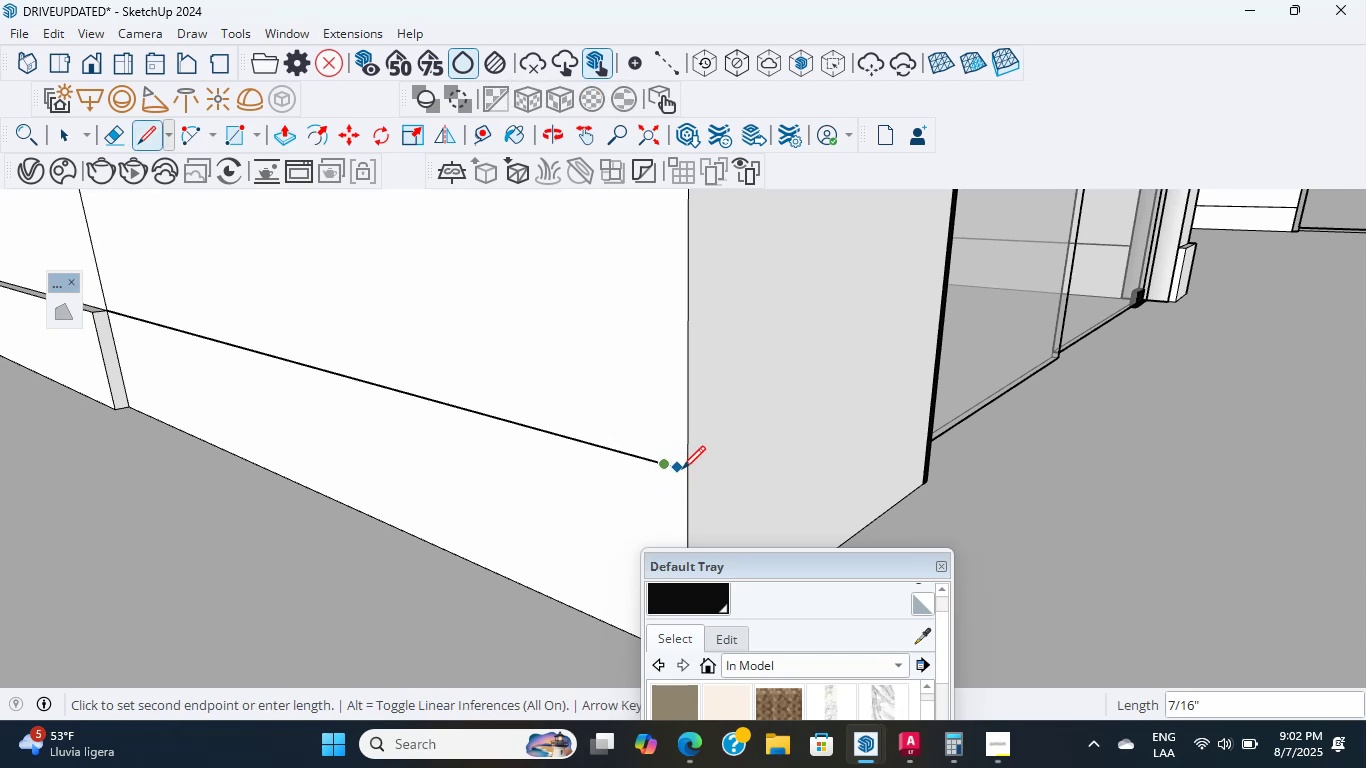 
left_click([693, 471])
 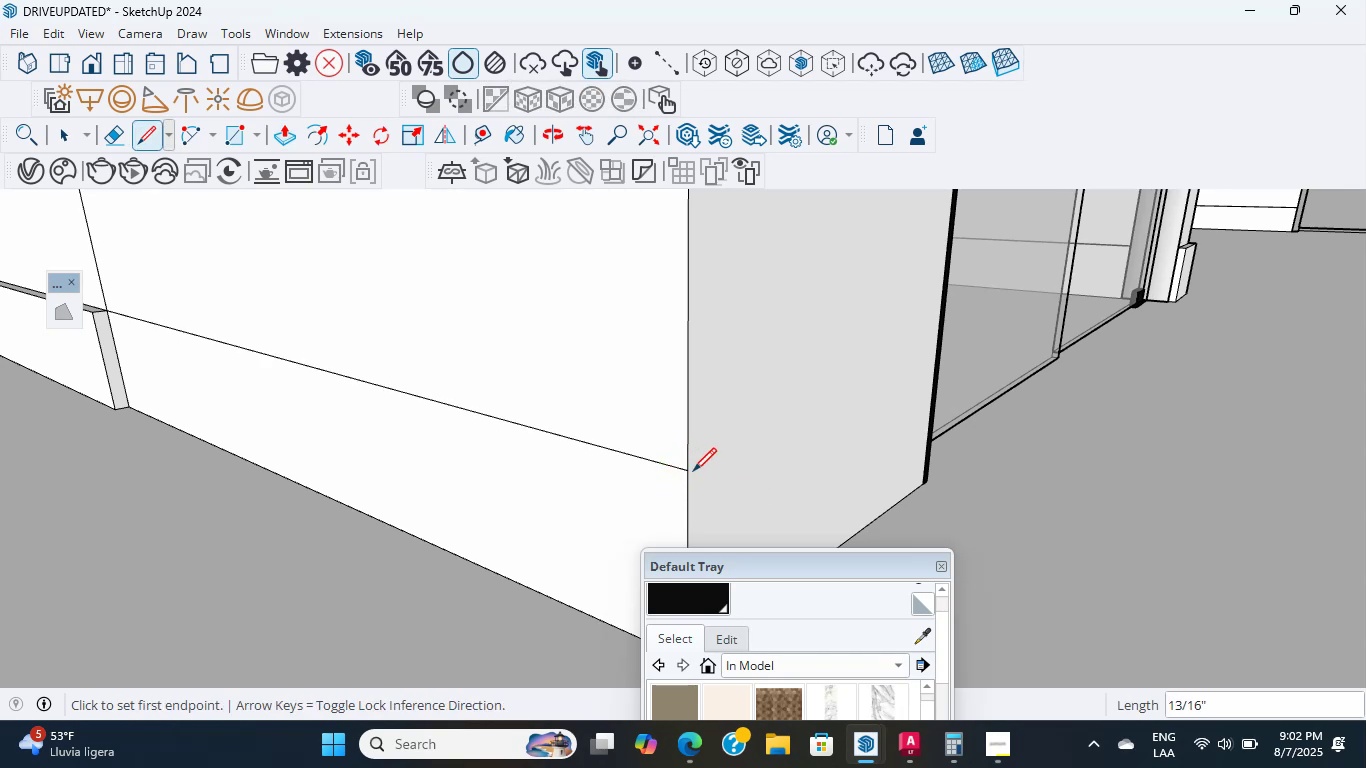 
scroll: coordinate [685, 469], scroll_direction: down, amount: 1.0
 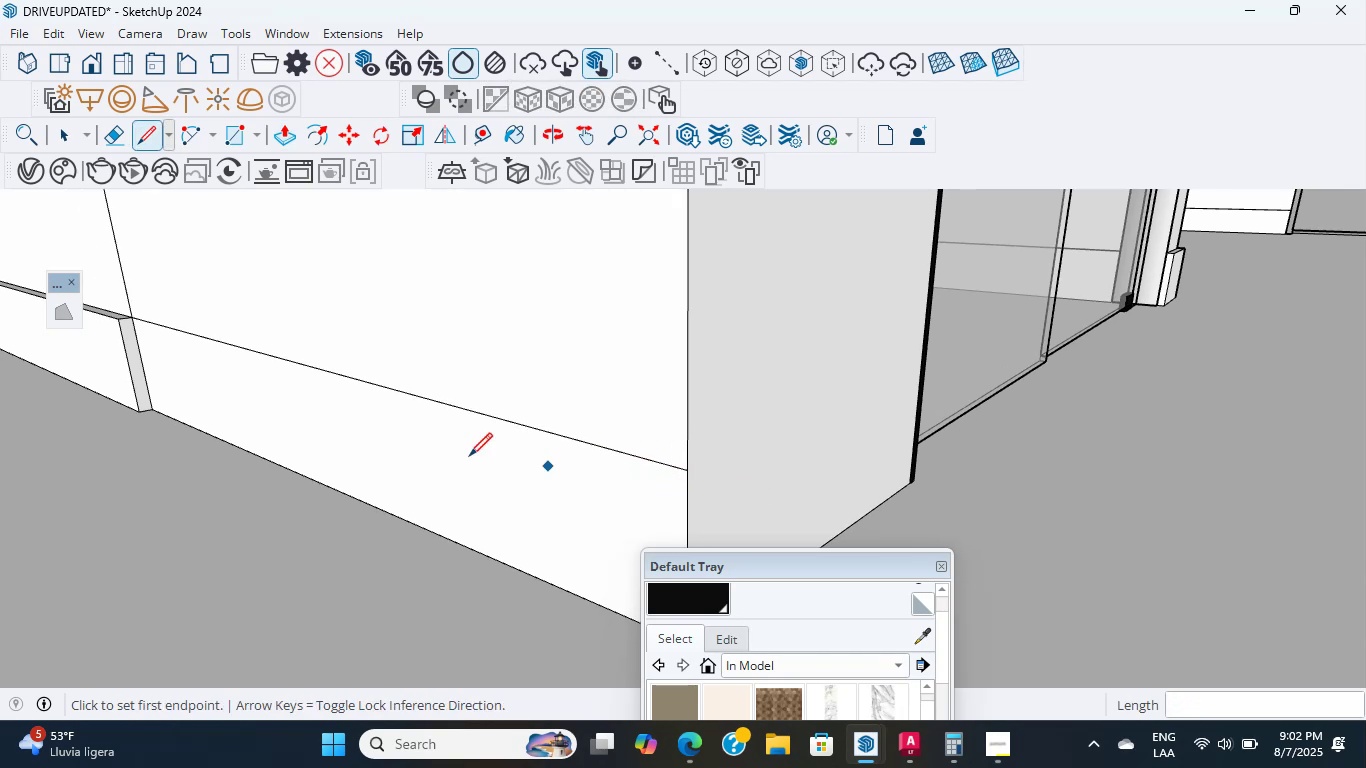 
key(P)
 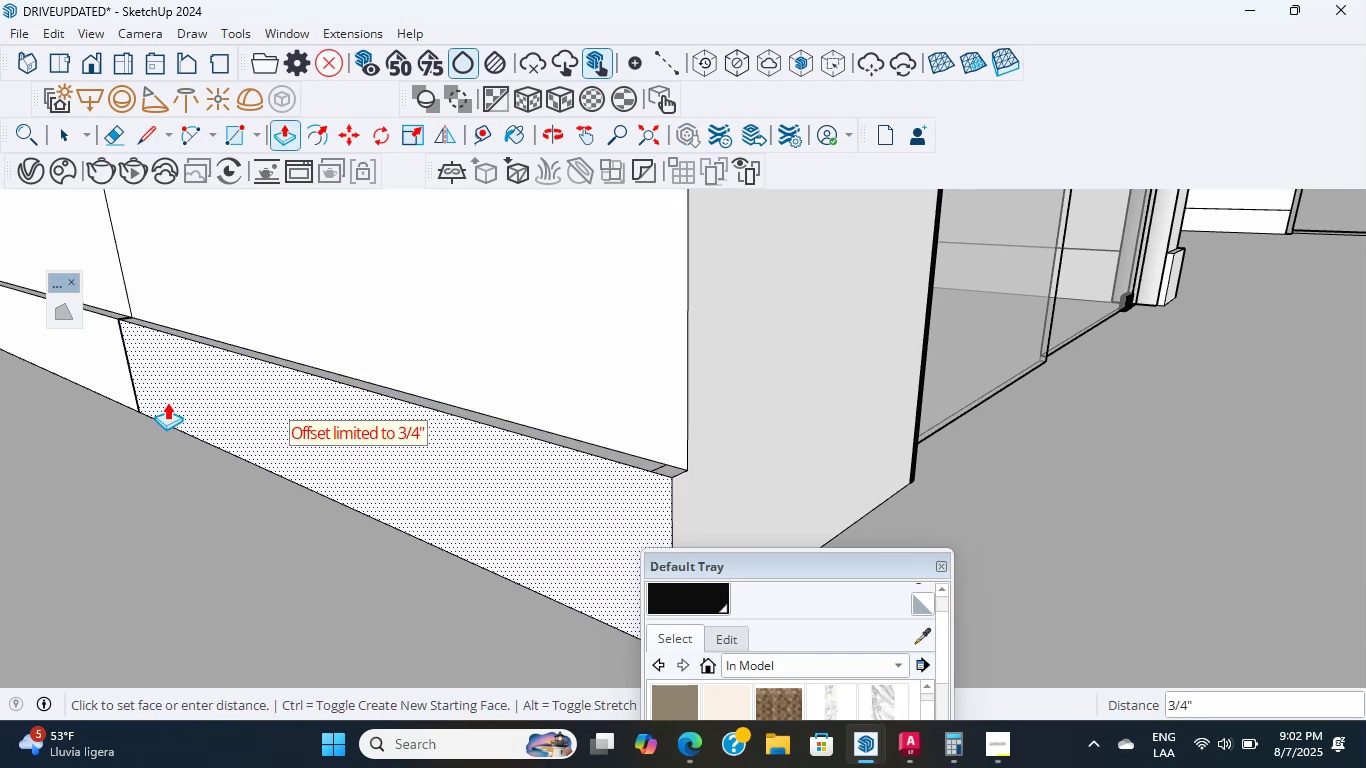 
scroll: coordinate [99, 374], scroll_direction: down, amount: 4.0
 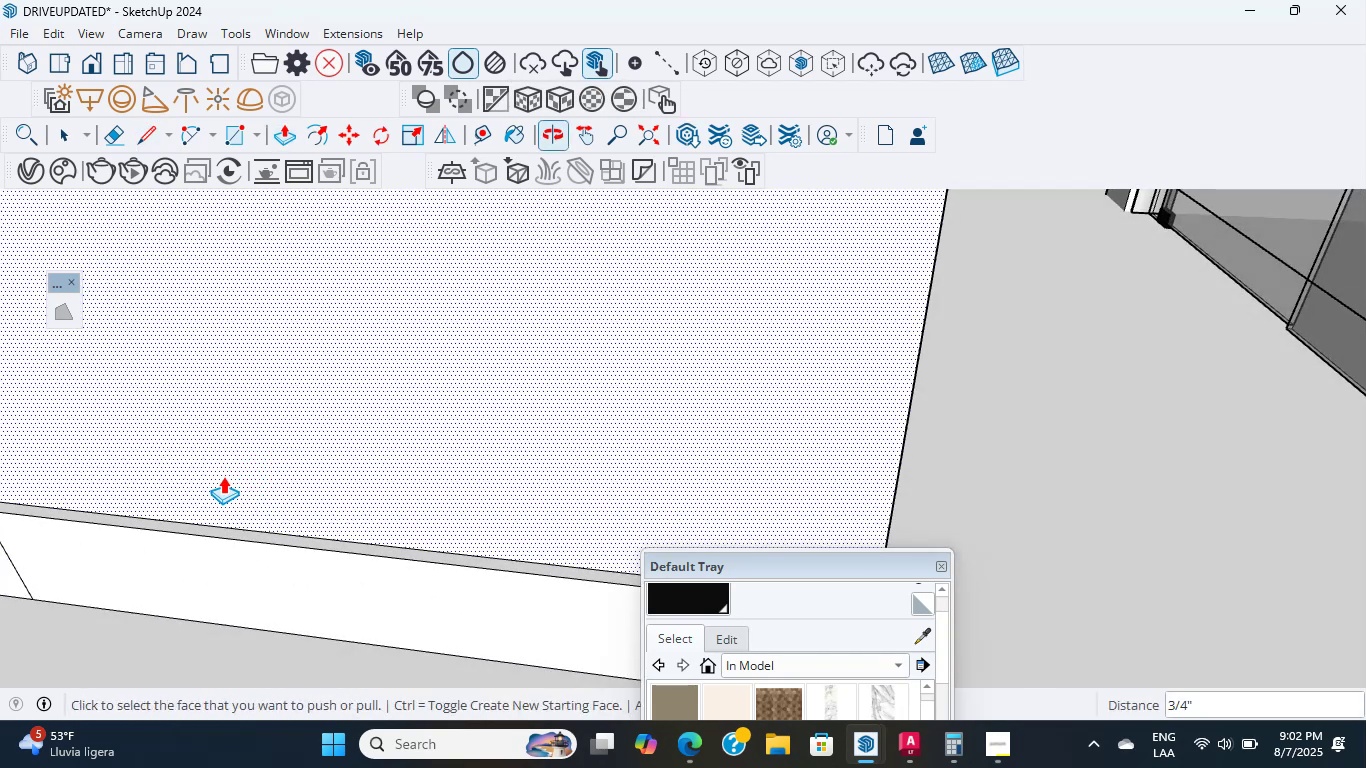 
hold_key(key=ShiftLeft, duration=0.61)
 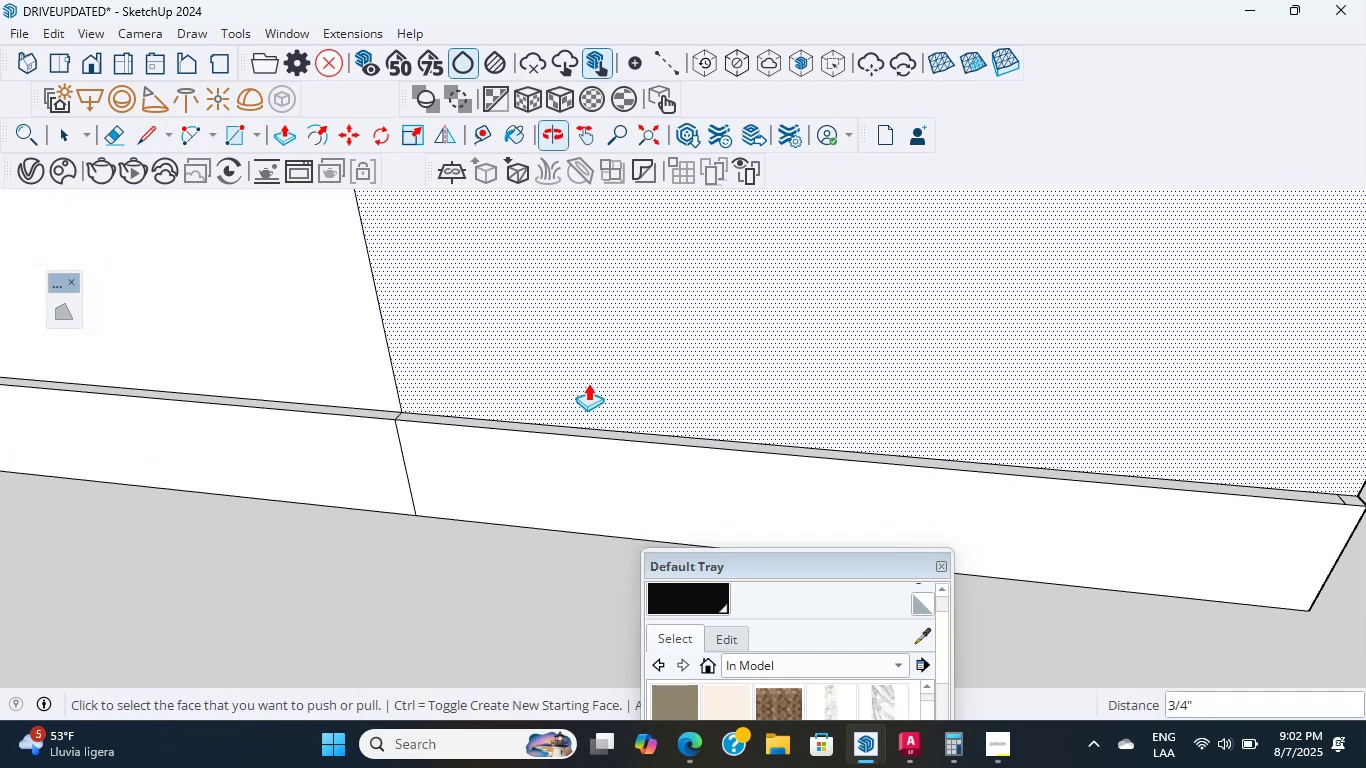 
scroll: coordinate [904, 283], scroll_direction: down, amount: 28.0
 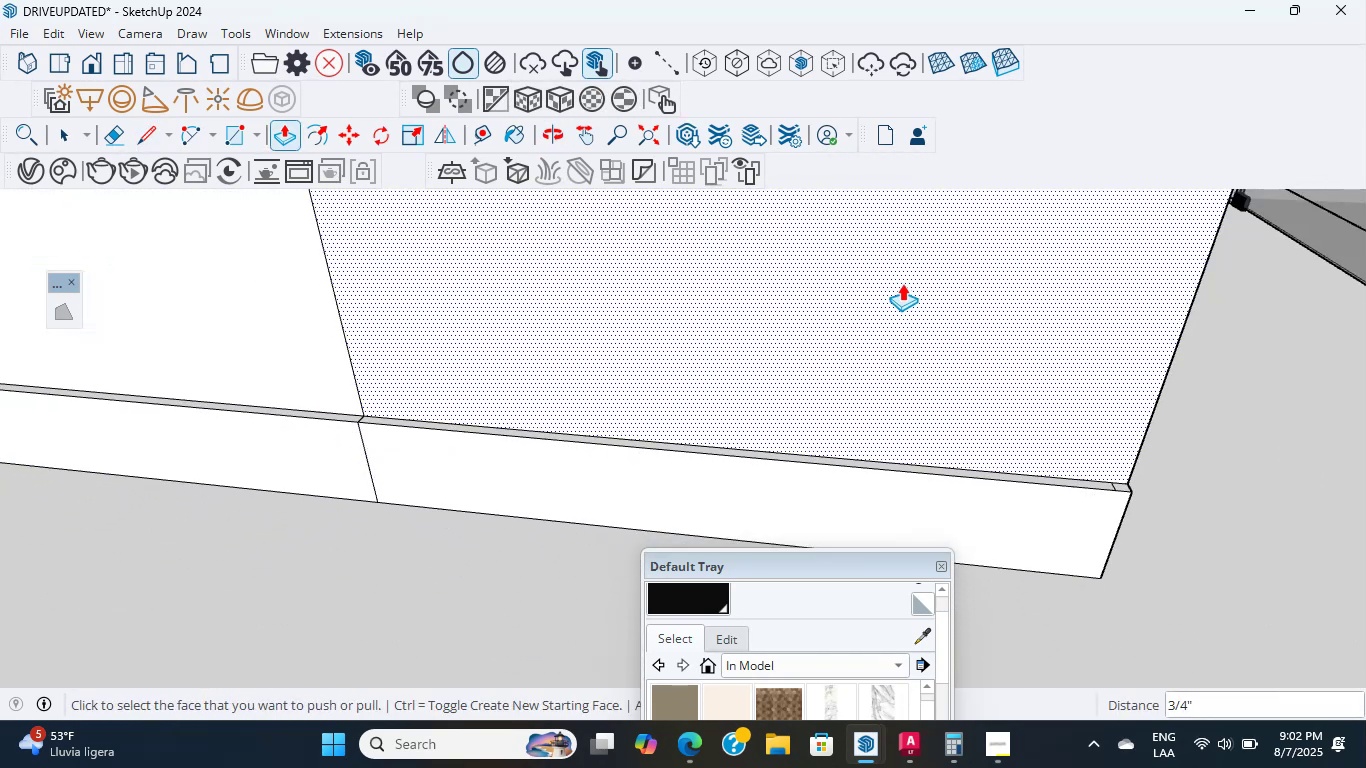 
hold_key(key=ShiftLeft, duration=0.75)
 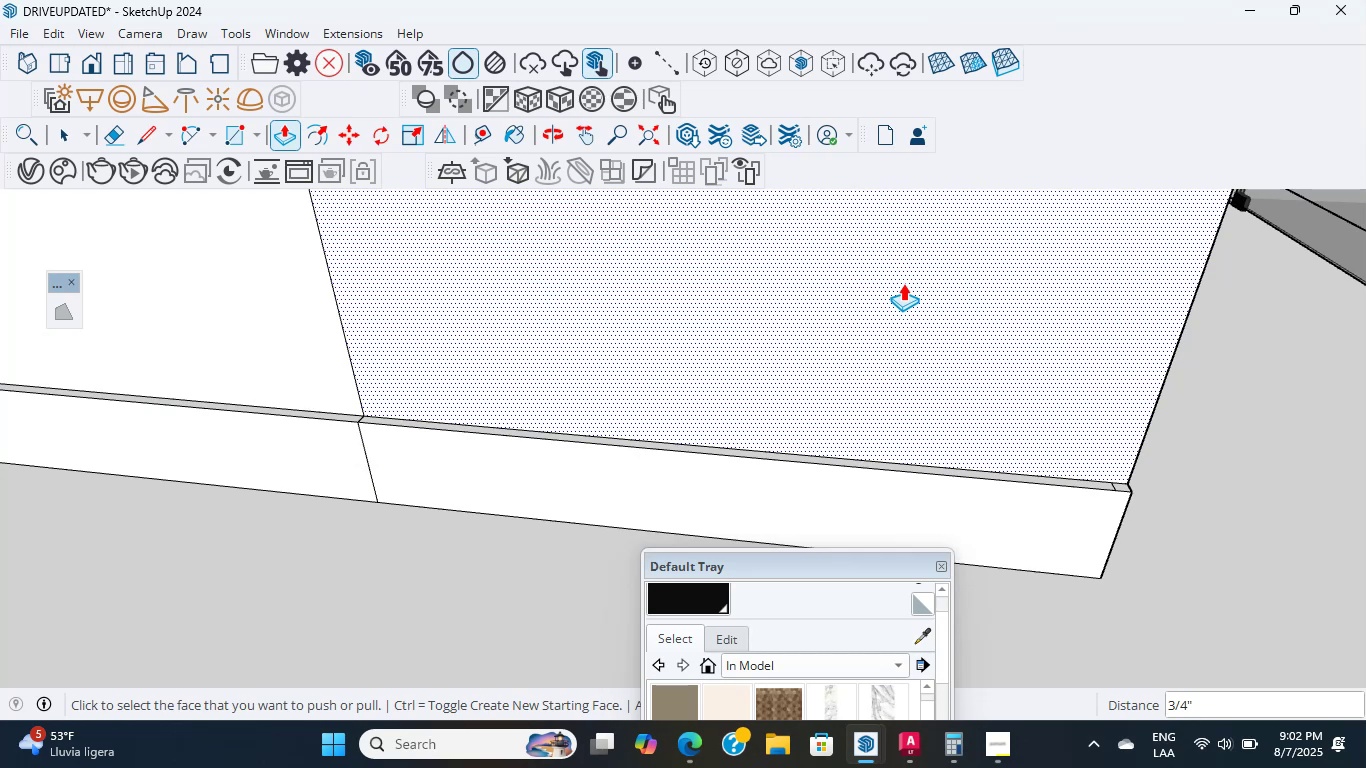 
hold_key(key=ShiftLeft, duration=0.62)
 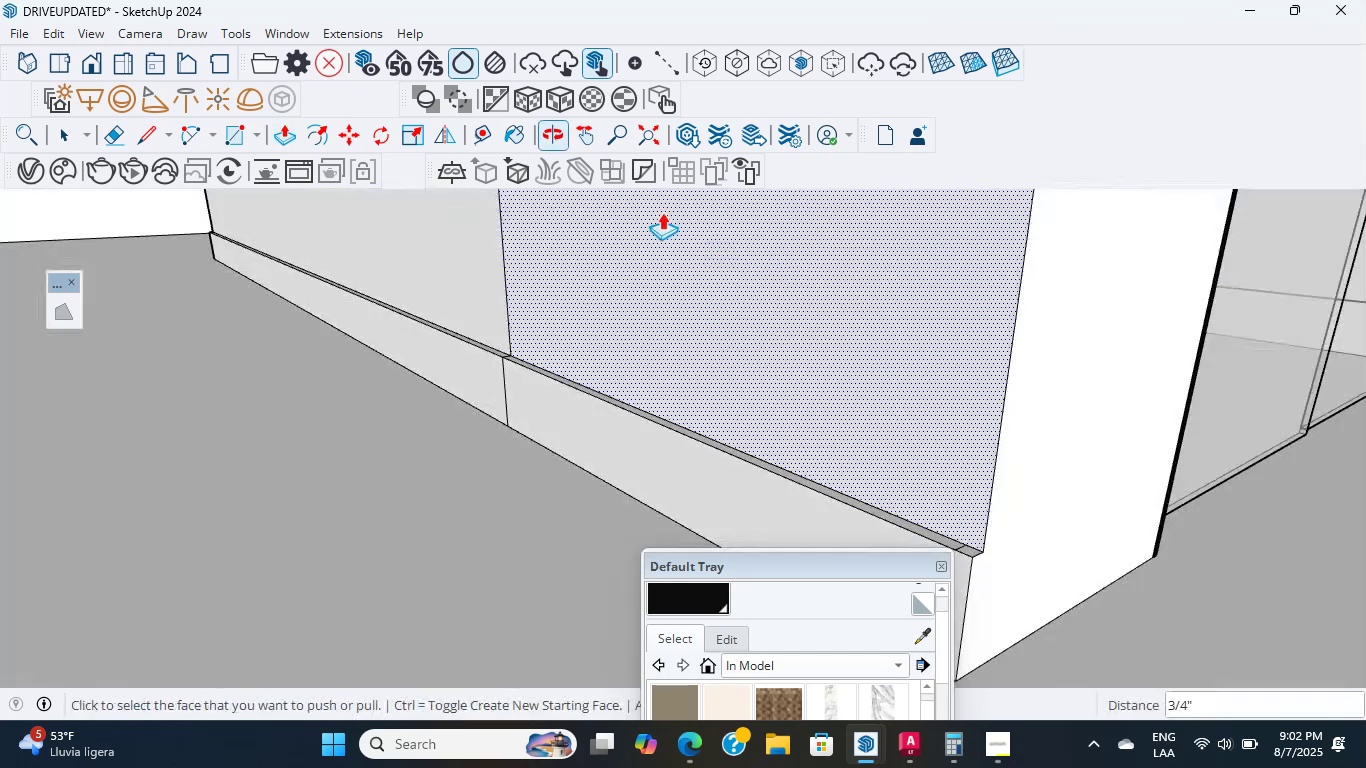 
scroll: coordinate [832, 330], scroll_direction: up, amount: 2.0
 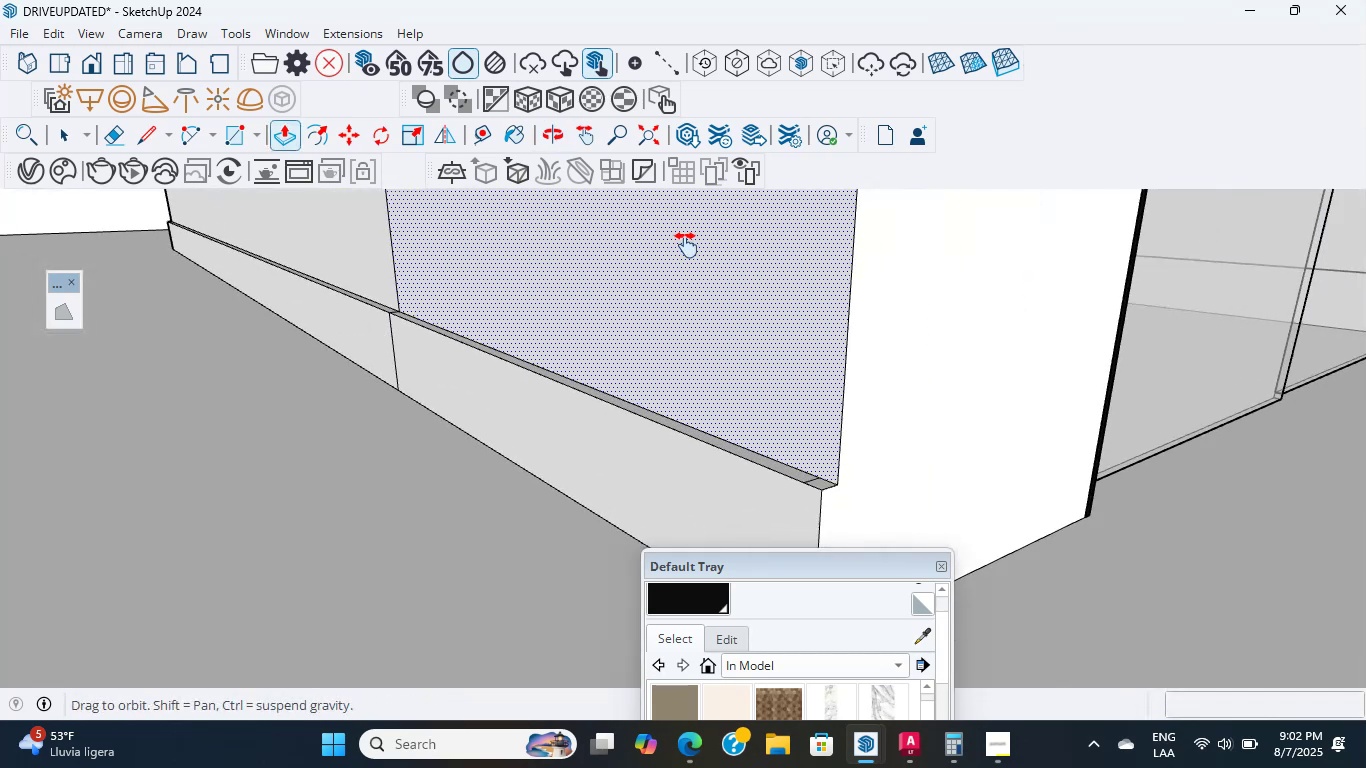 
hold_key(key=ShiftLeft, duration=0.52)
 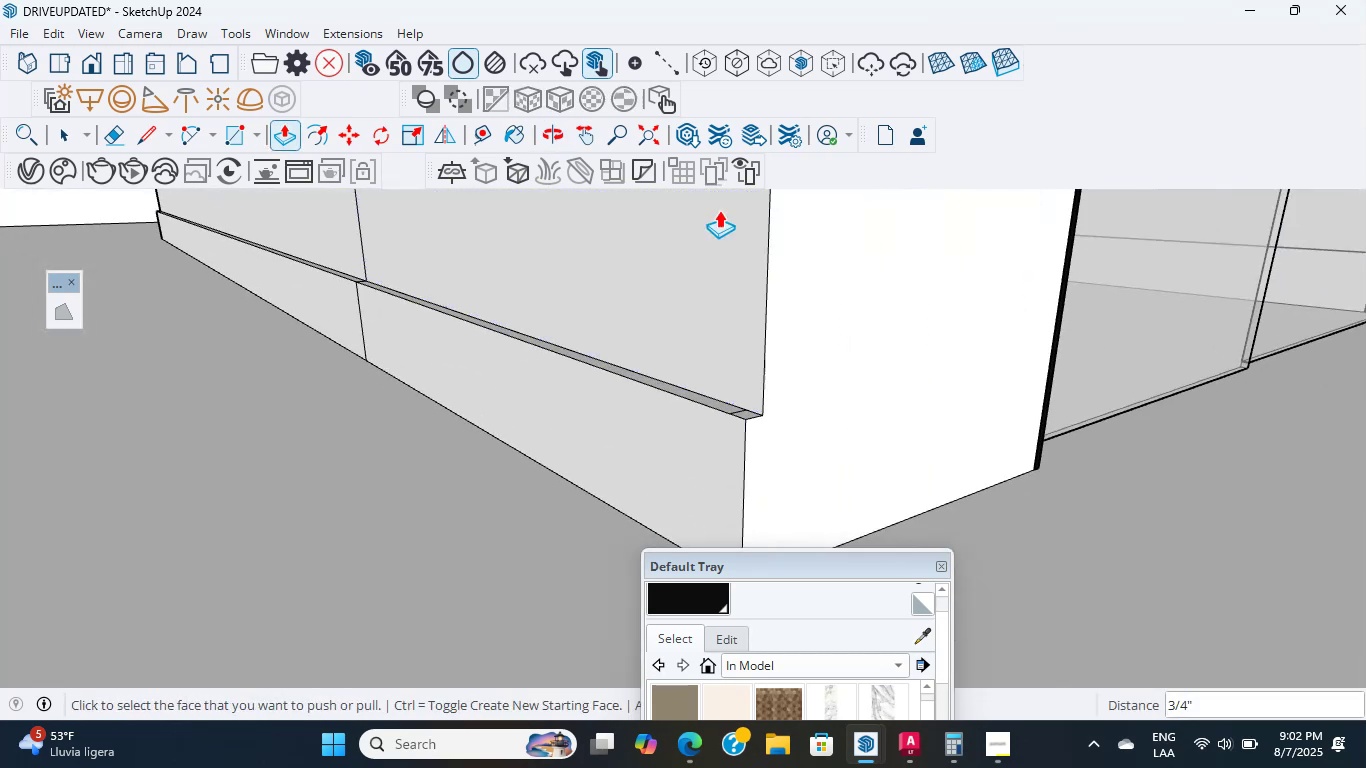 
scroll: coordinate [811, 414], scroll_direction: up, amount: 4.0
 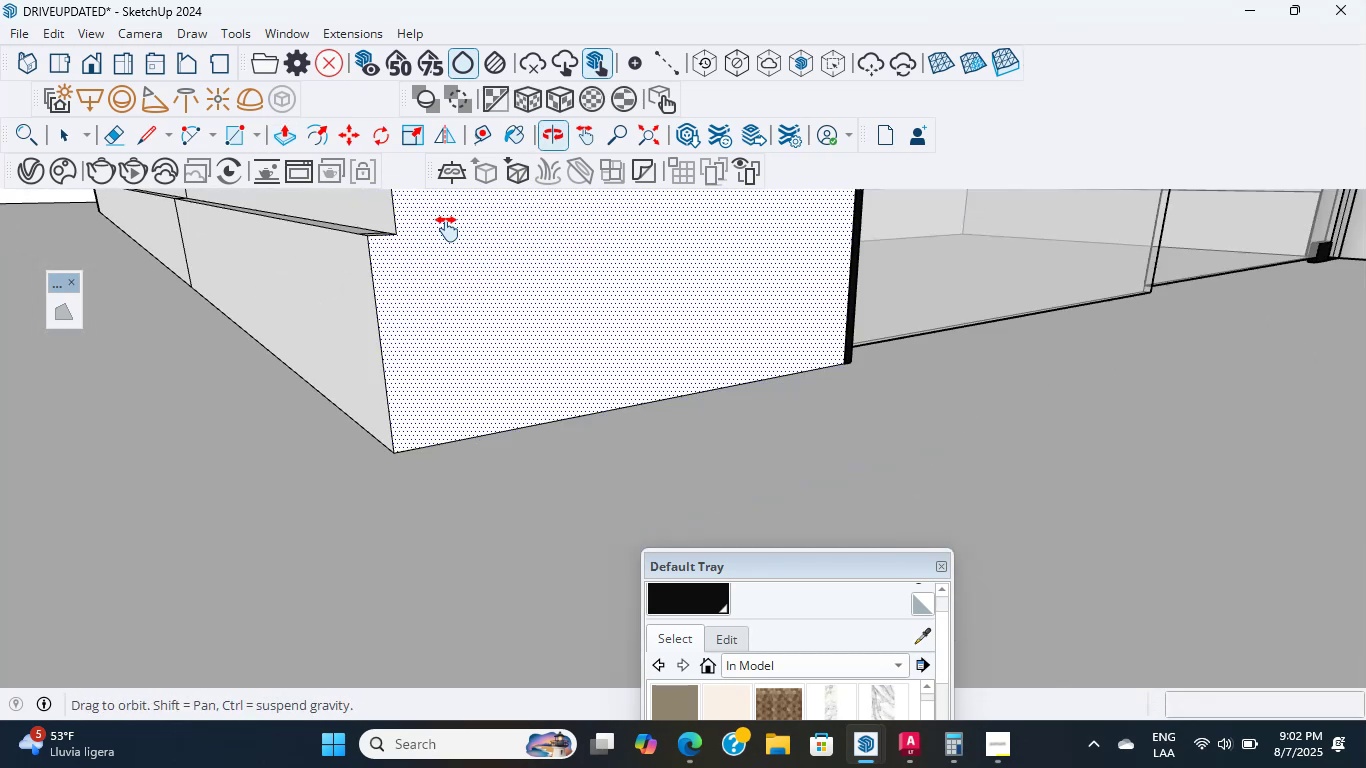 
hold_key(key=ShiftLeft, duration=1.08)
scroll: coordinate [430, 287], scroll_direction: up, amount: 1.0
 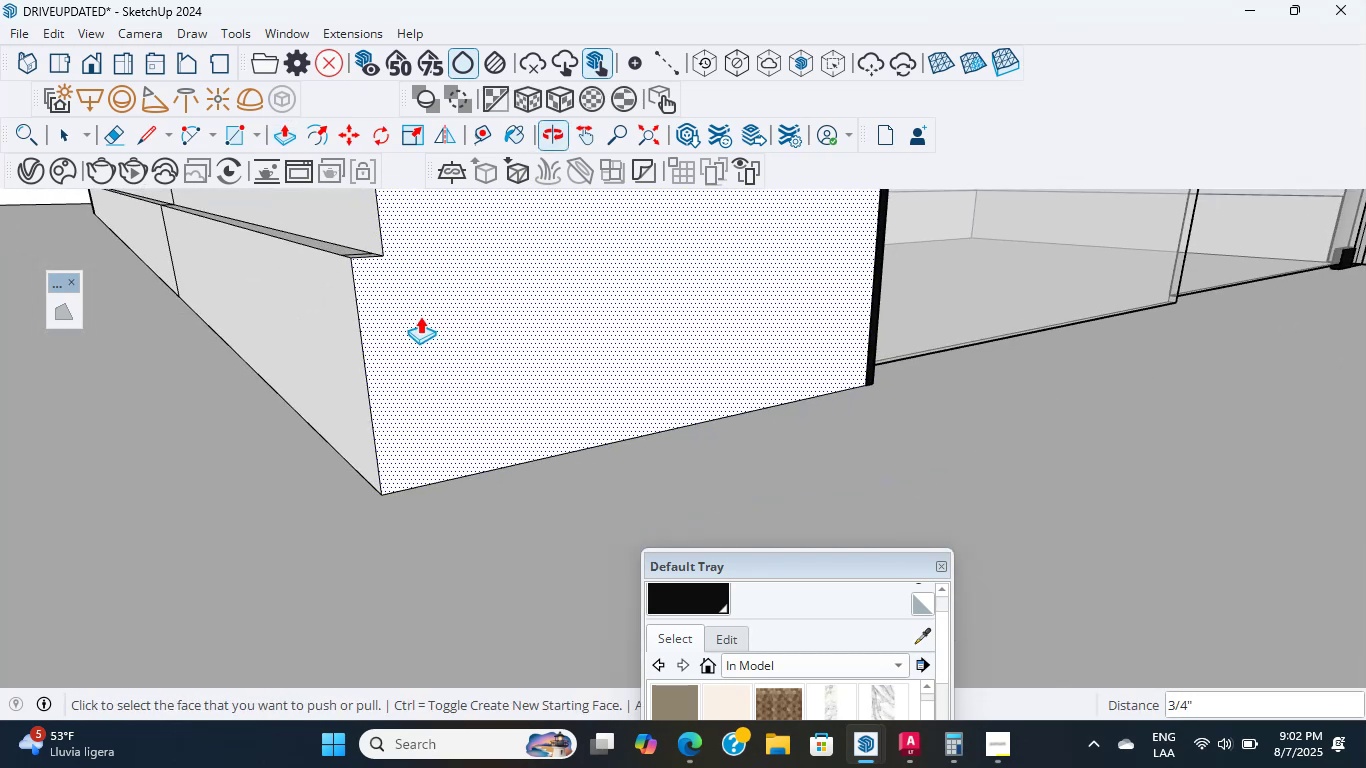 
key(L)
 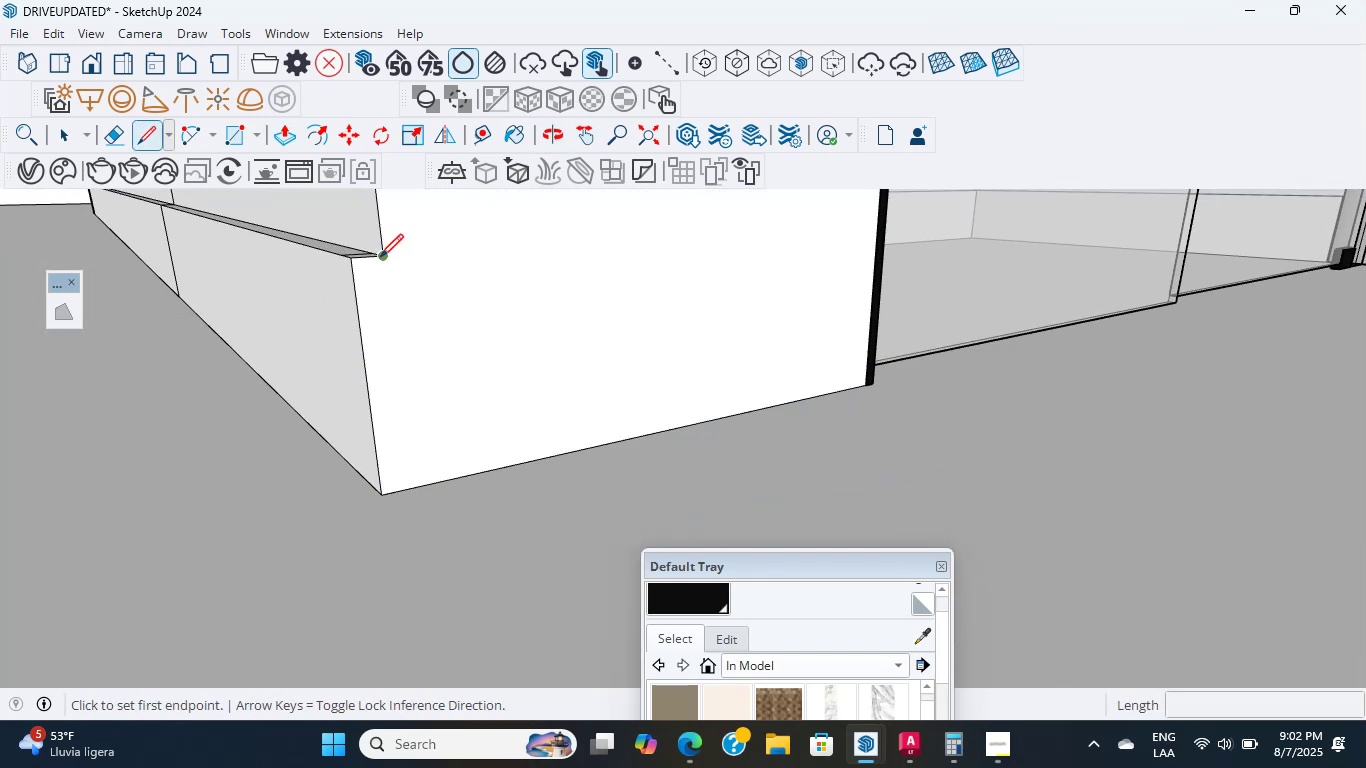 
left_click([416, 482])
 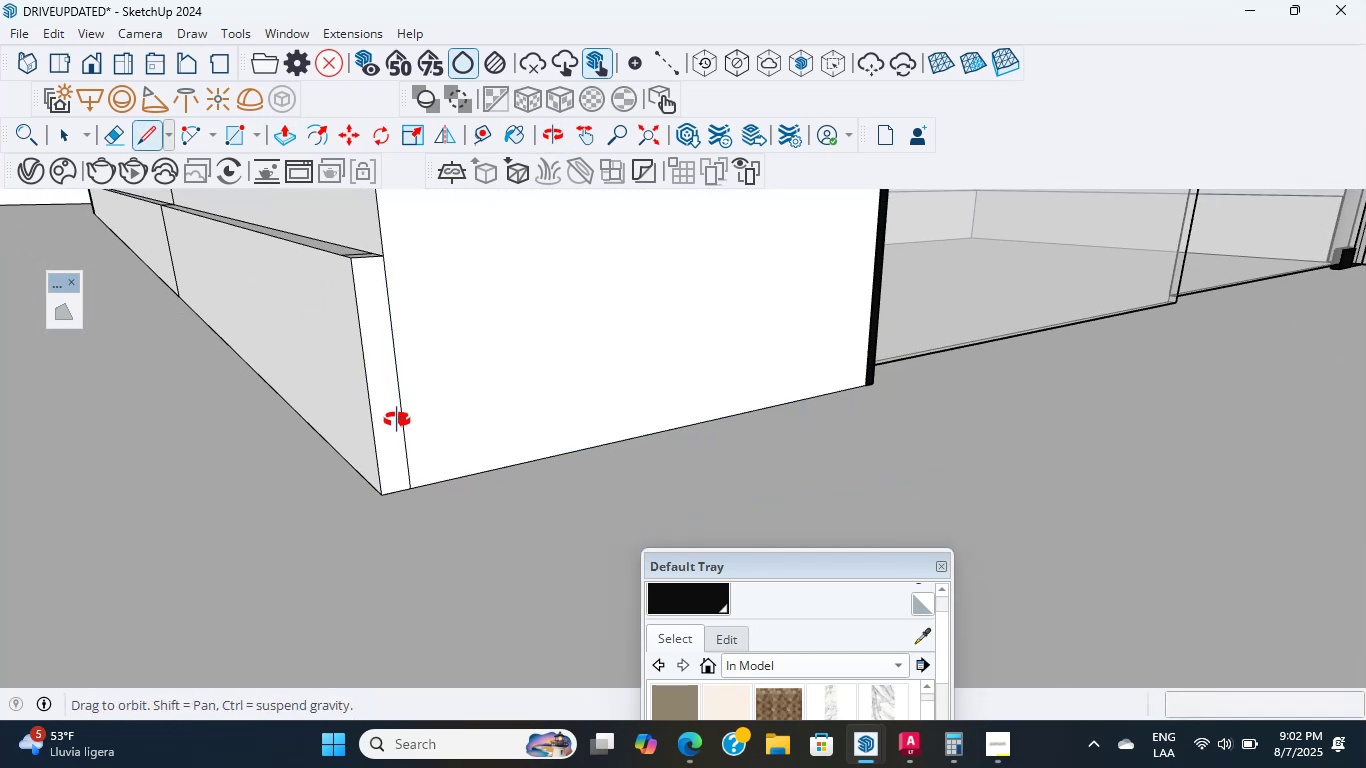 
key(P)
 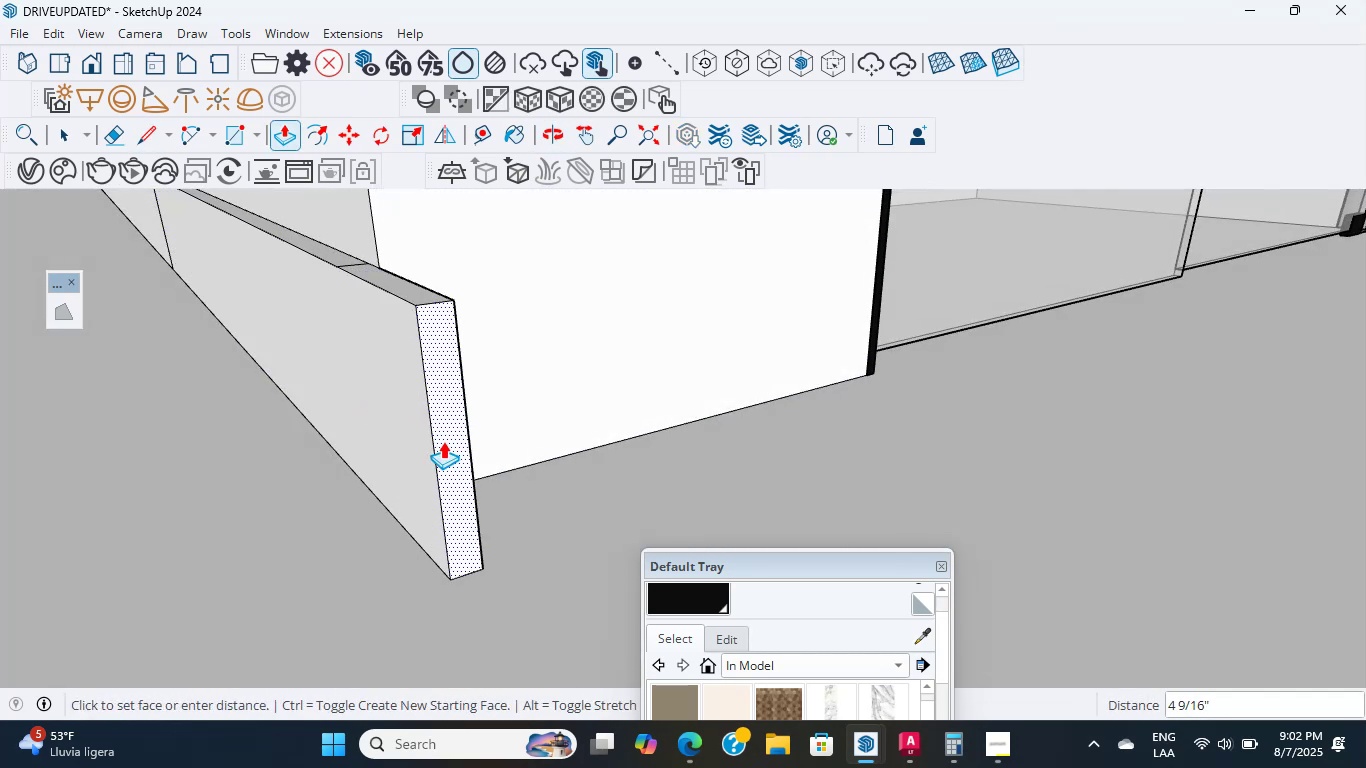 
key(Numpad3)
 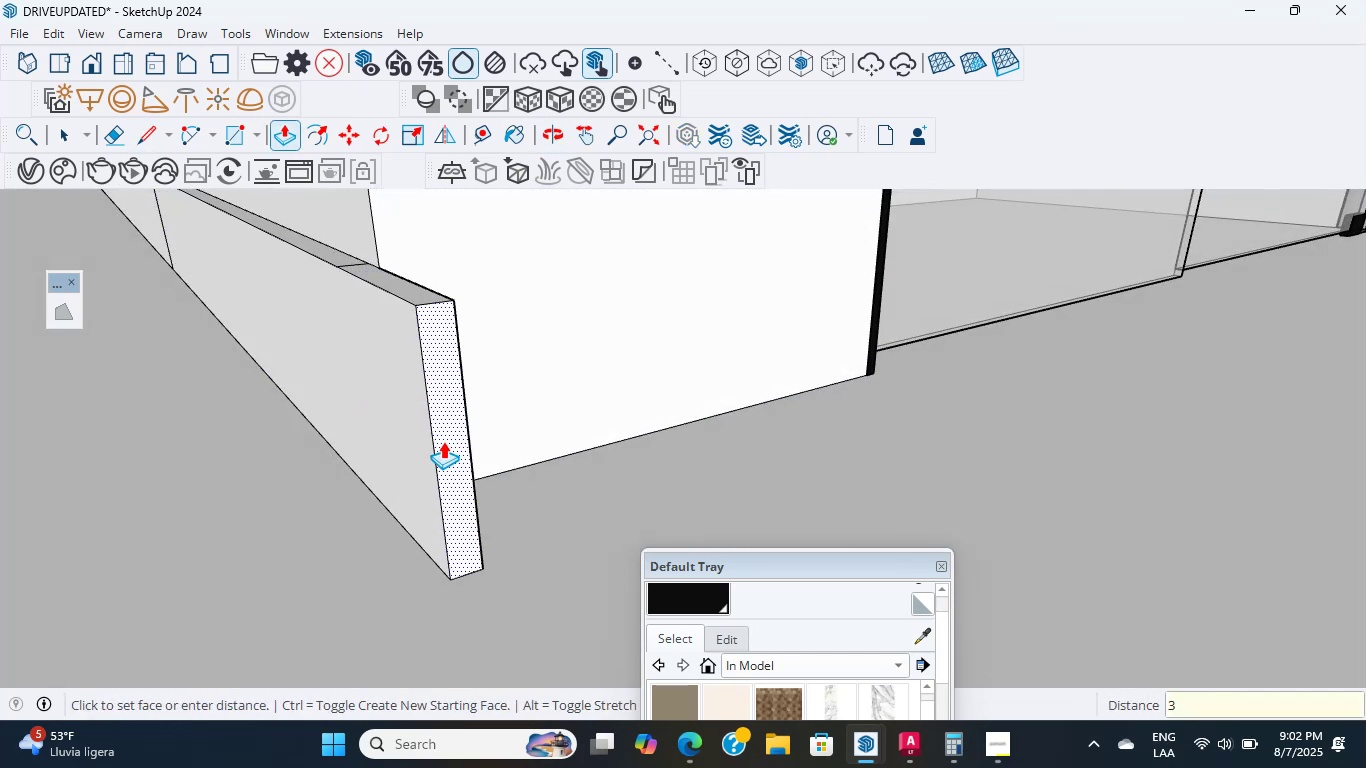 
key(NumpadDivide)
 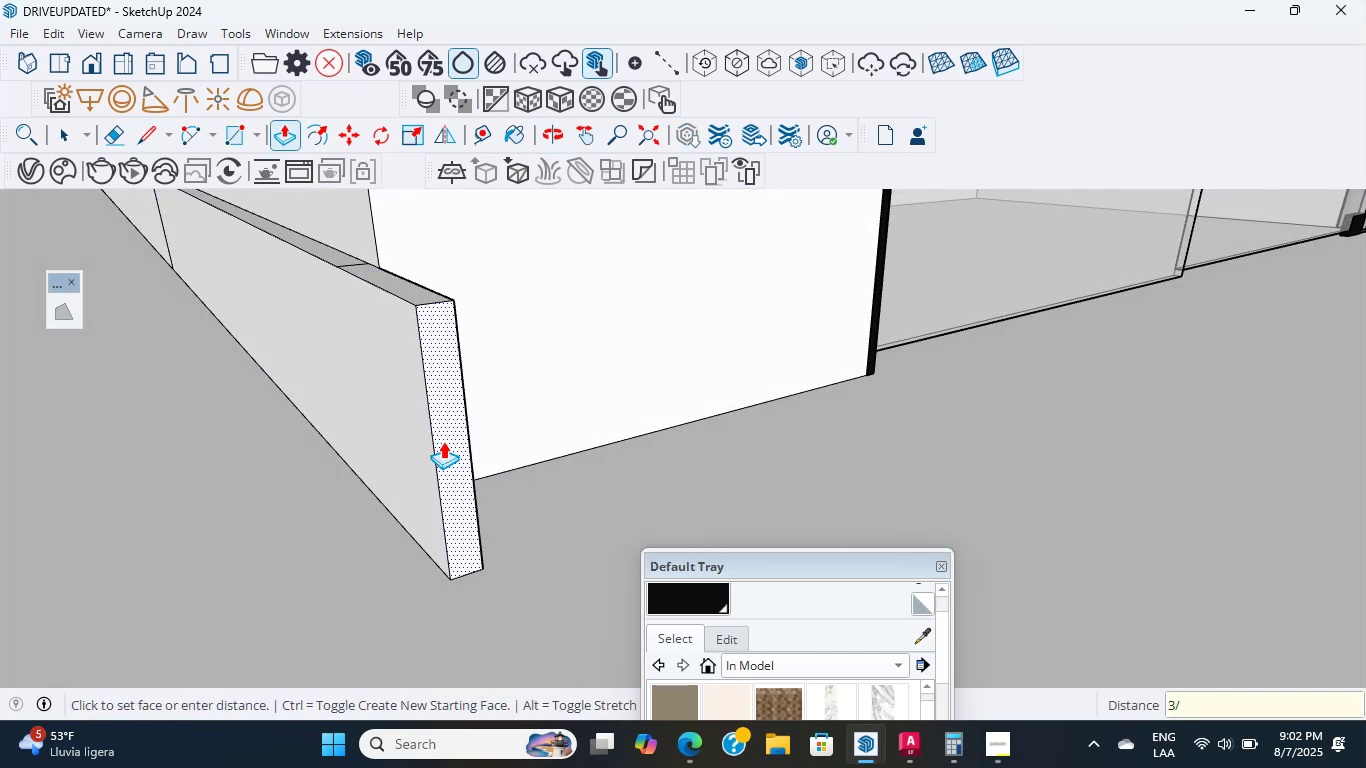 
key(Numpad4)
 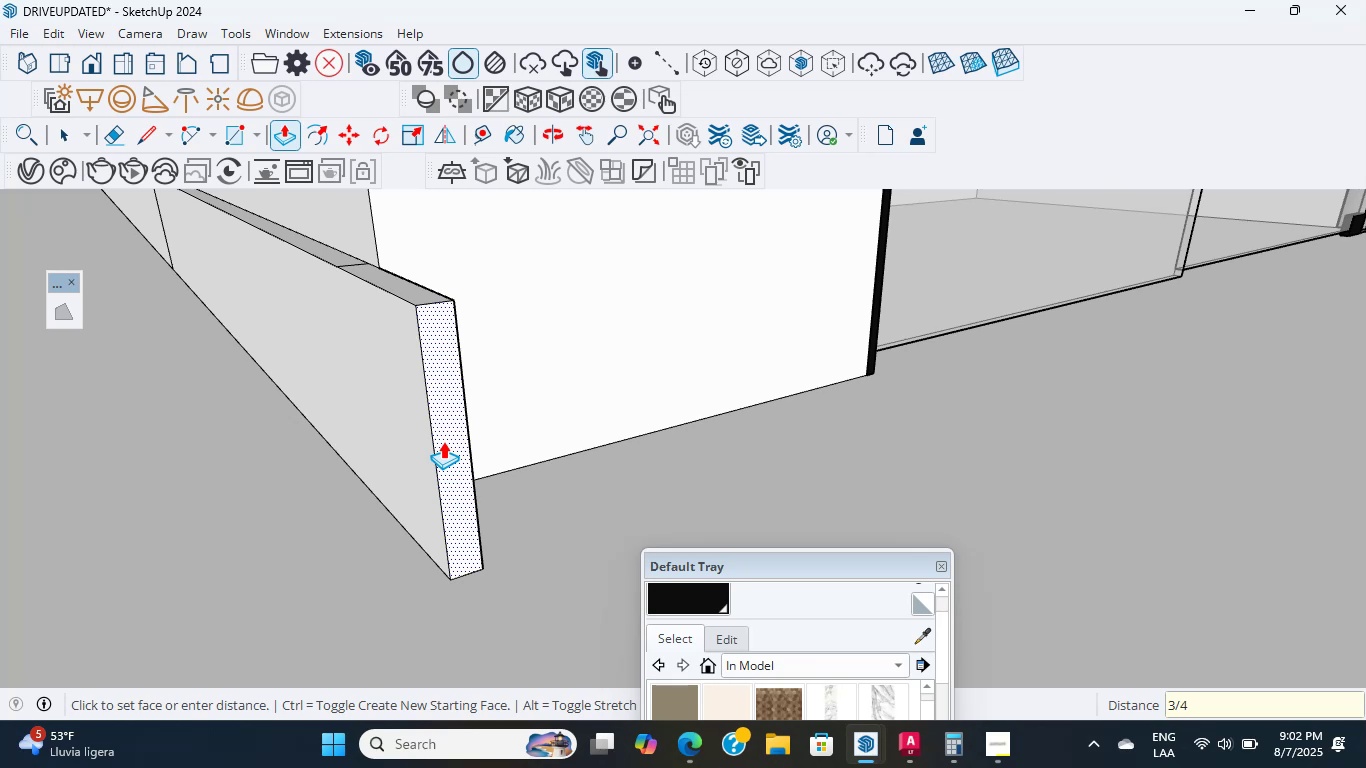 
key(NumpadEnter)
 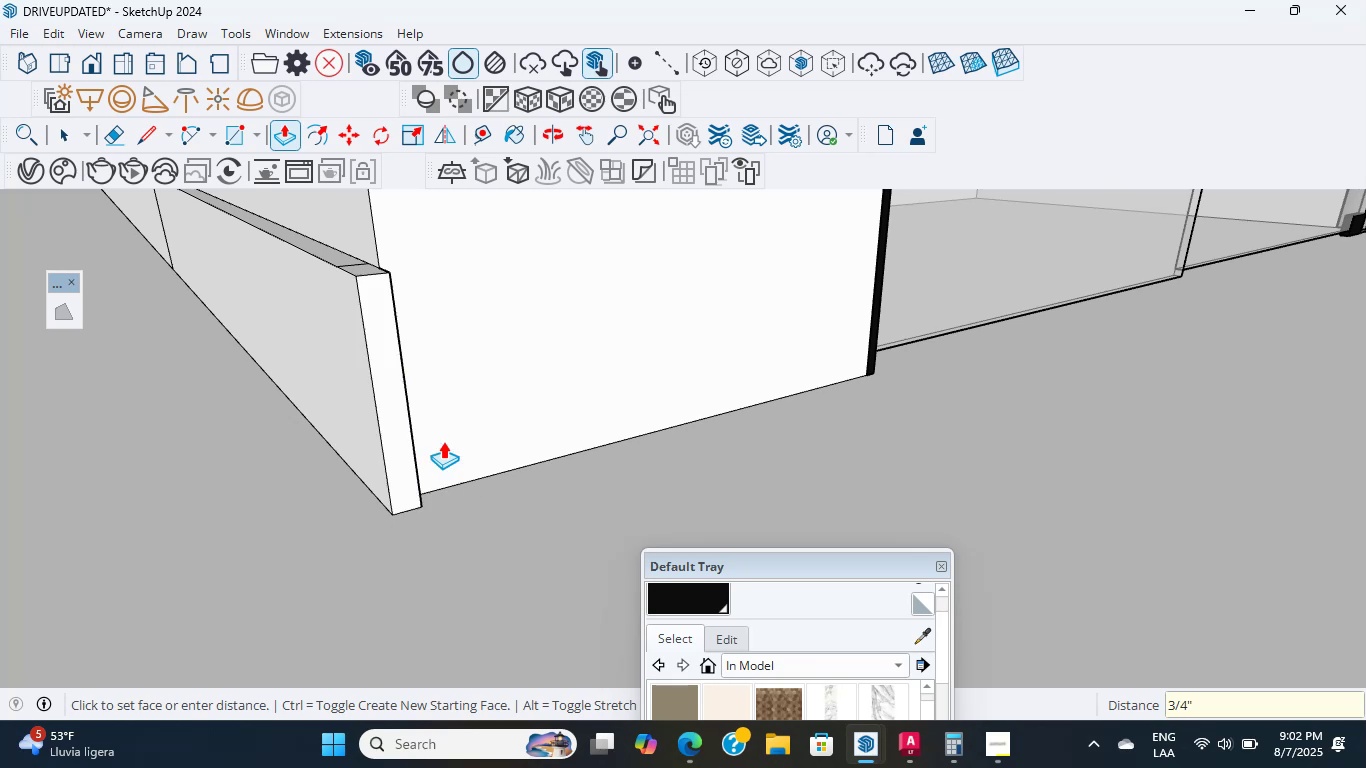 
scroll: coordinate [433, 437], scroll_direction: down, amount: 1.0
 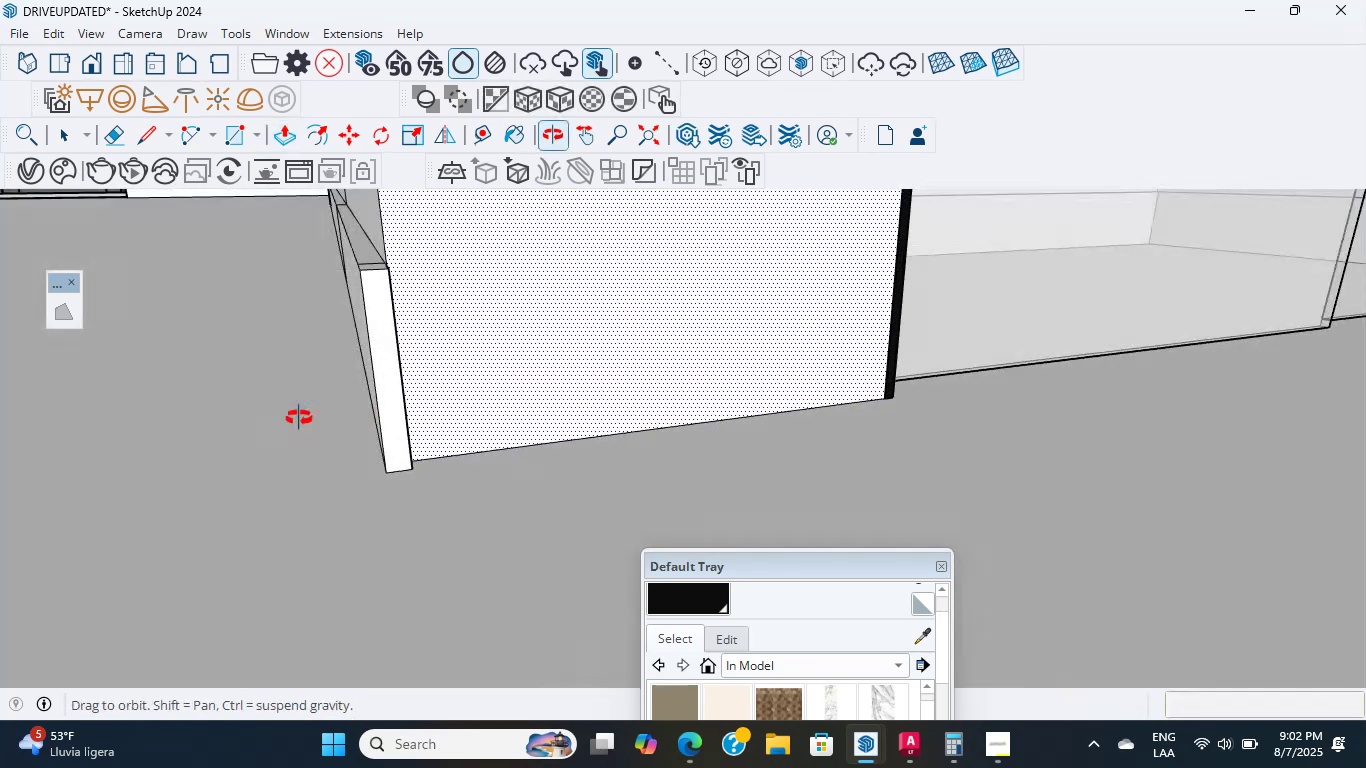 
scroll: coordinate [438, 259], scroll_direction: up, amount: 6.0
 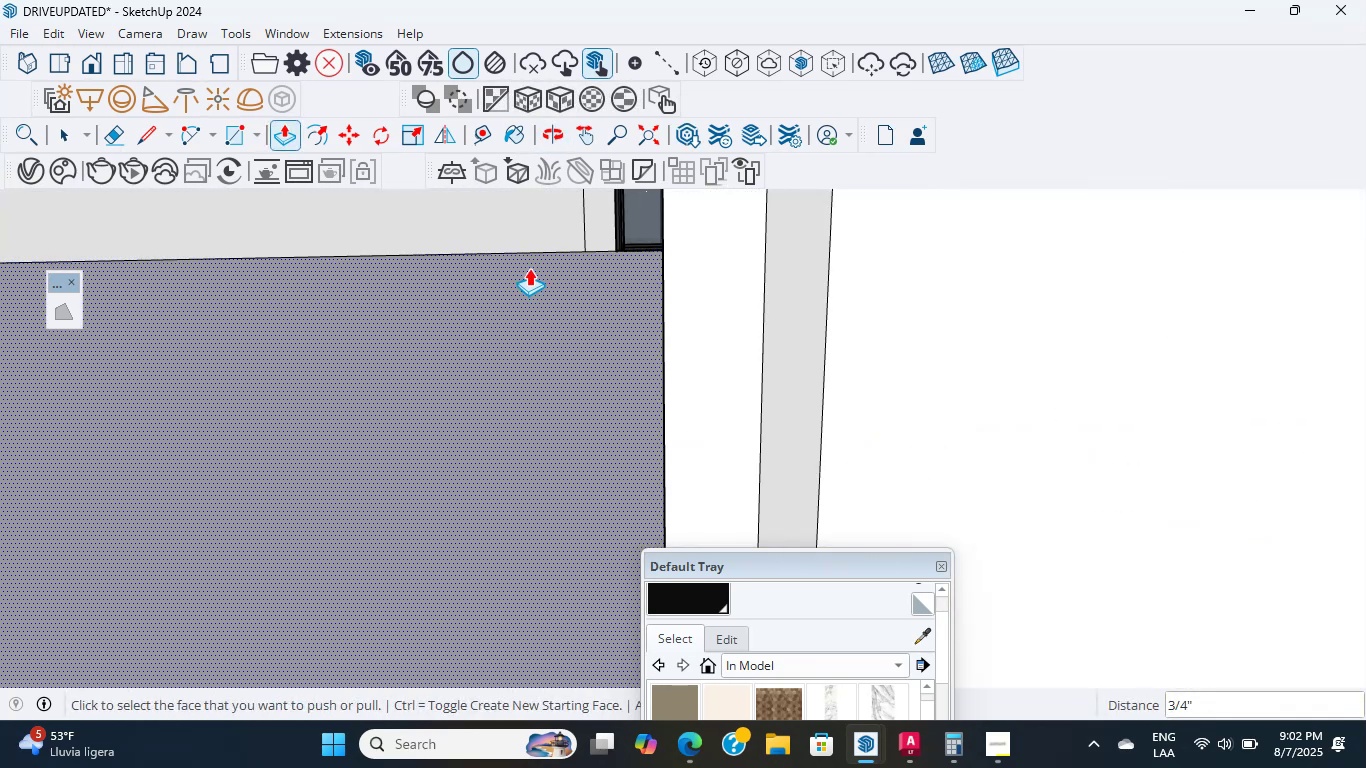 
scroll: coordinate [578, 270], scroll_direction: down, amount: 3.0
 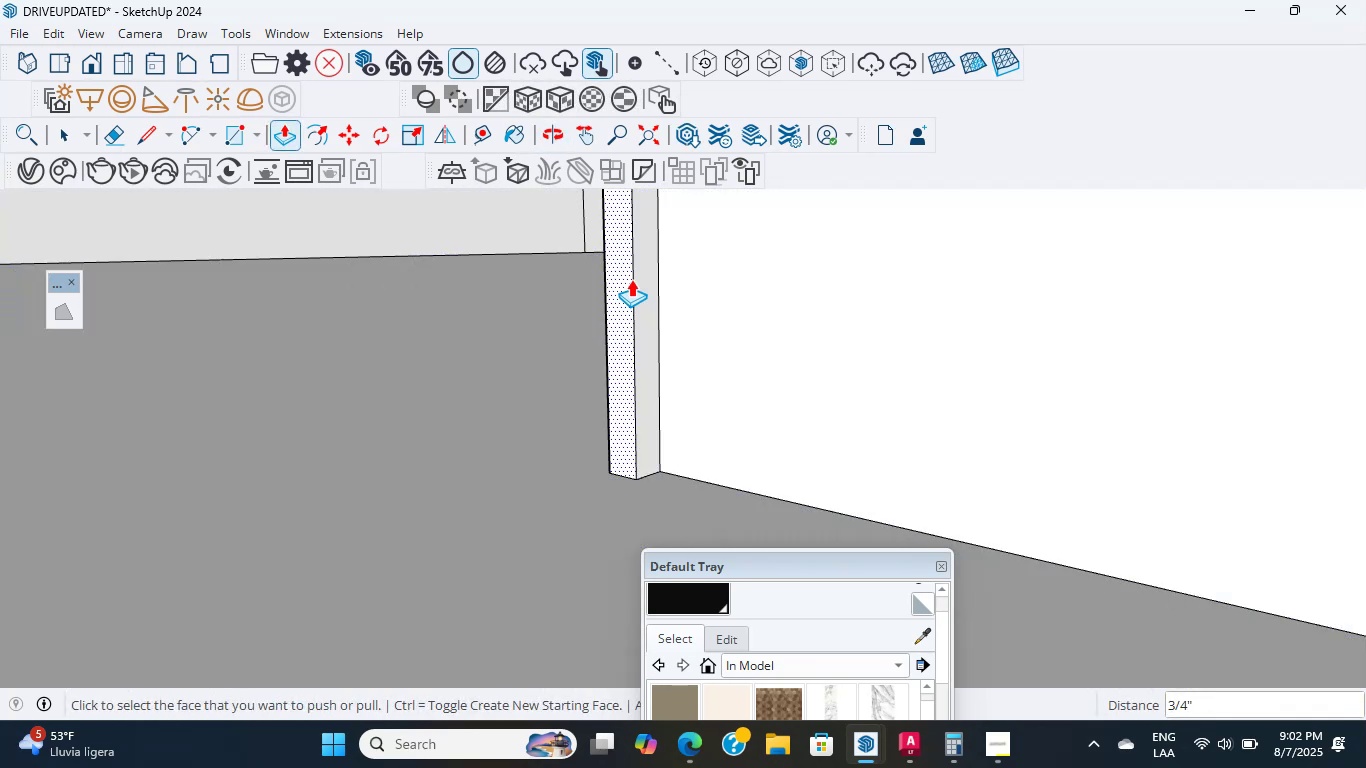 
left_click([639, 280])
 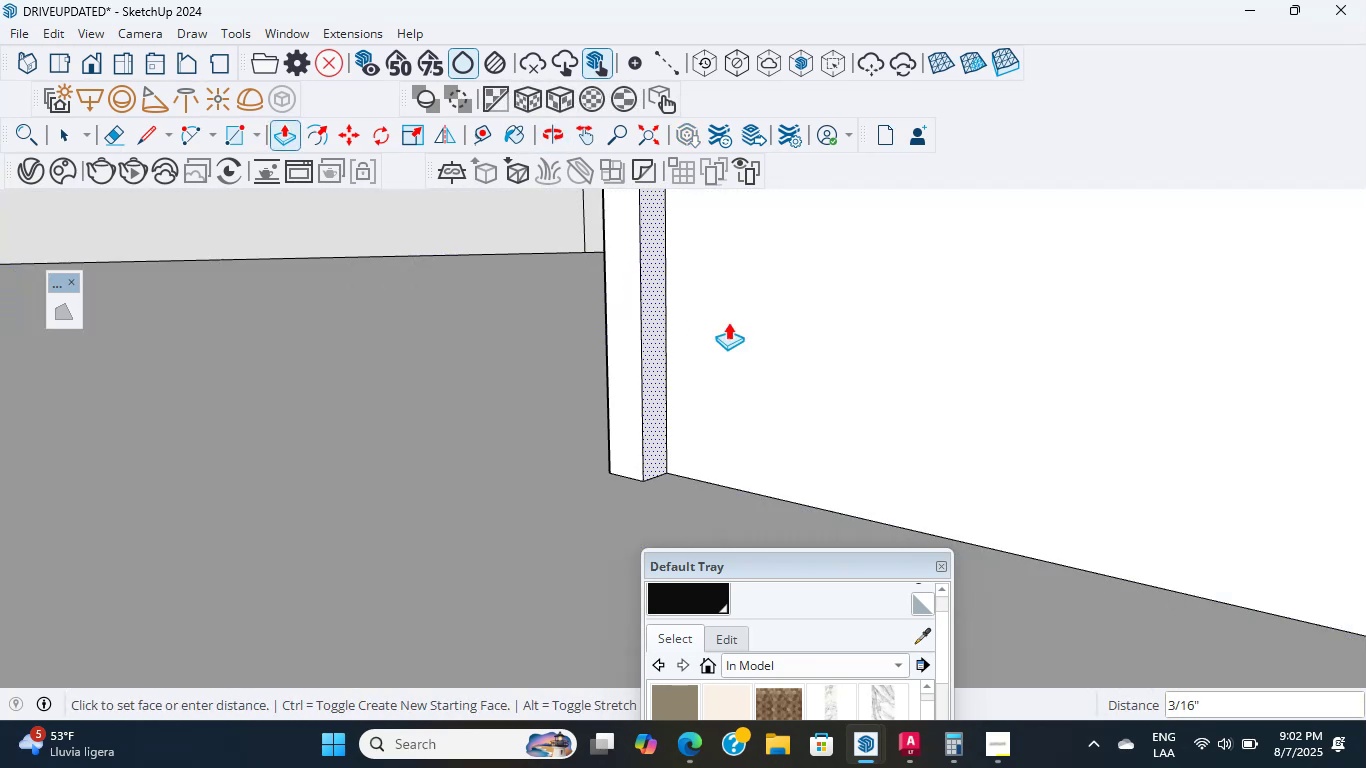 
scroll: coordinate [1069, 447], scroll_direction: down, amount: 19.0
 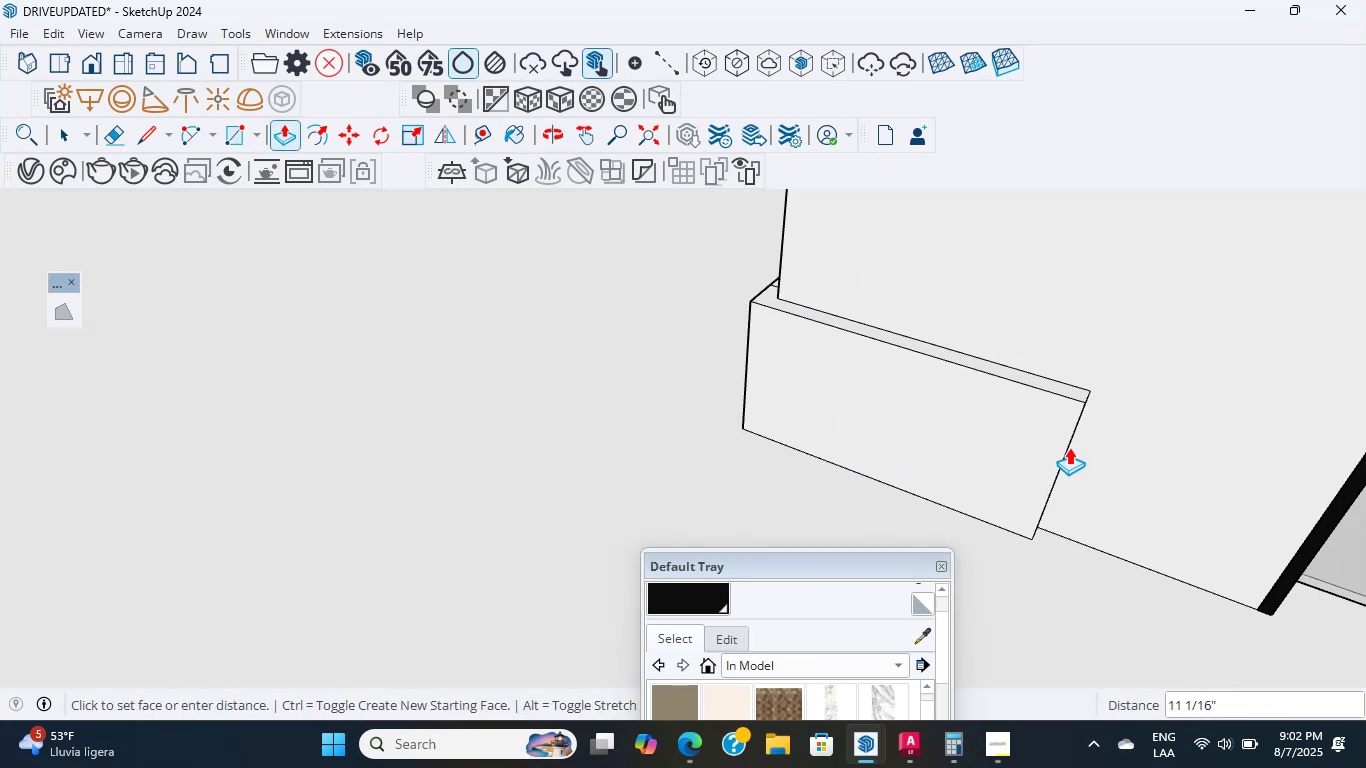 
hold_key(key=ShiftLeft, duration=0.75)
 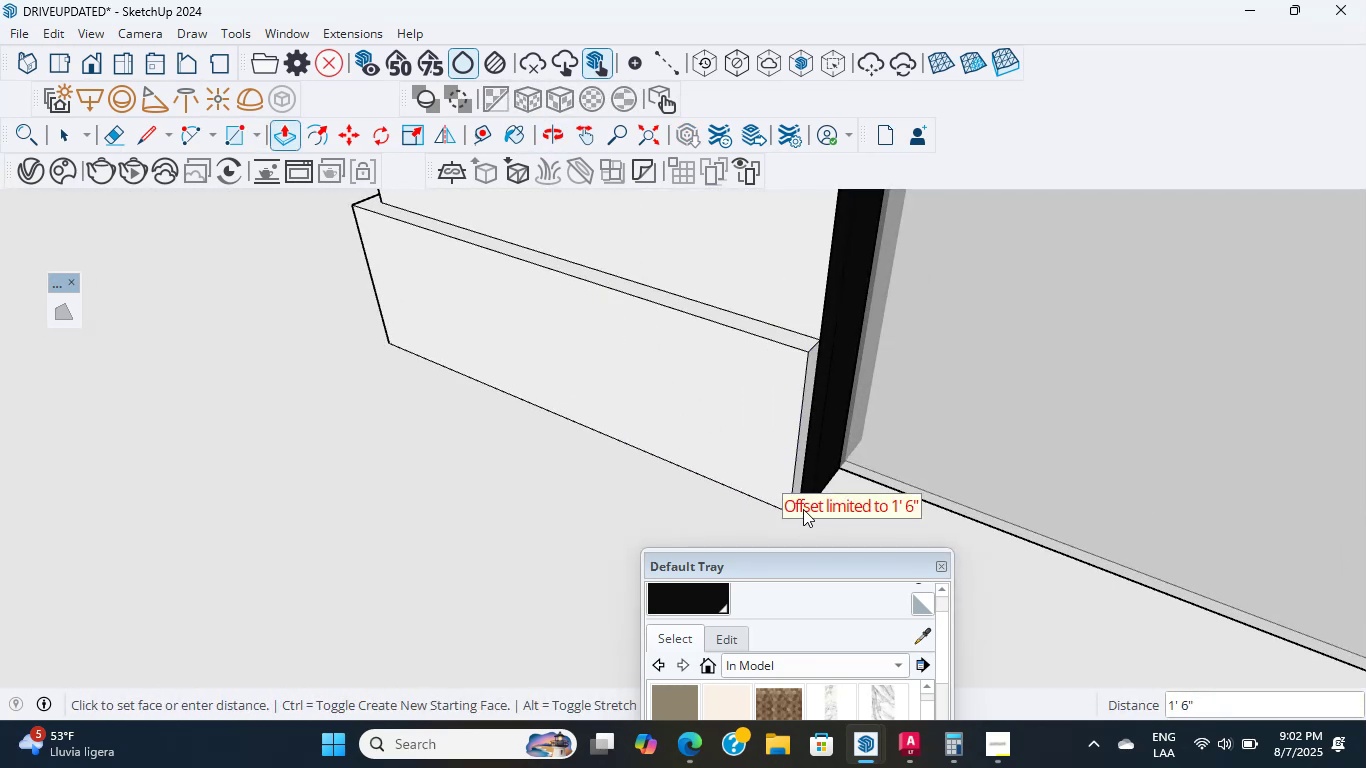 
left_click([803, 509])
 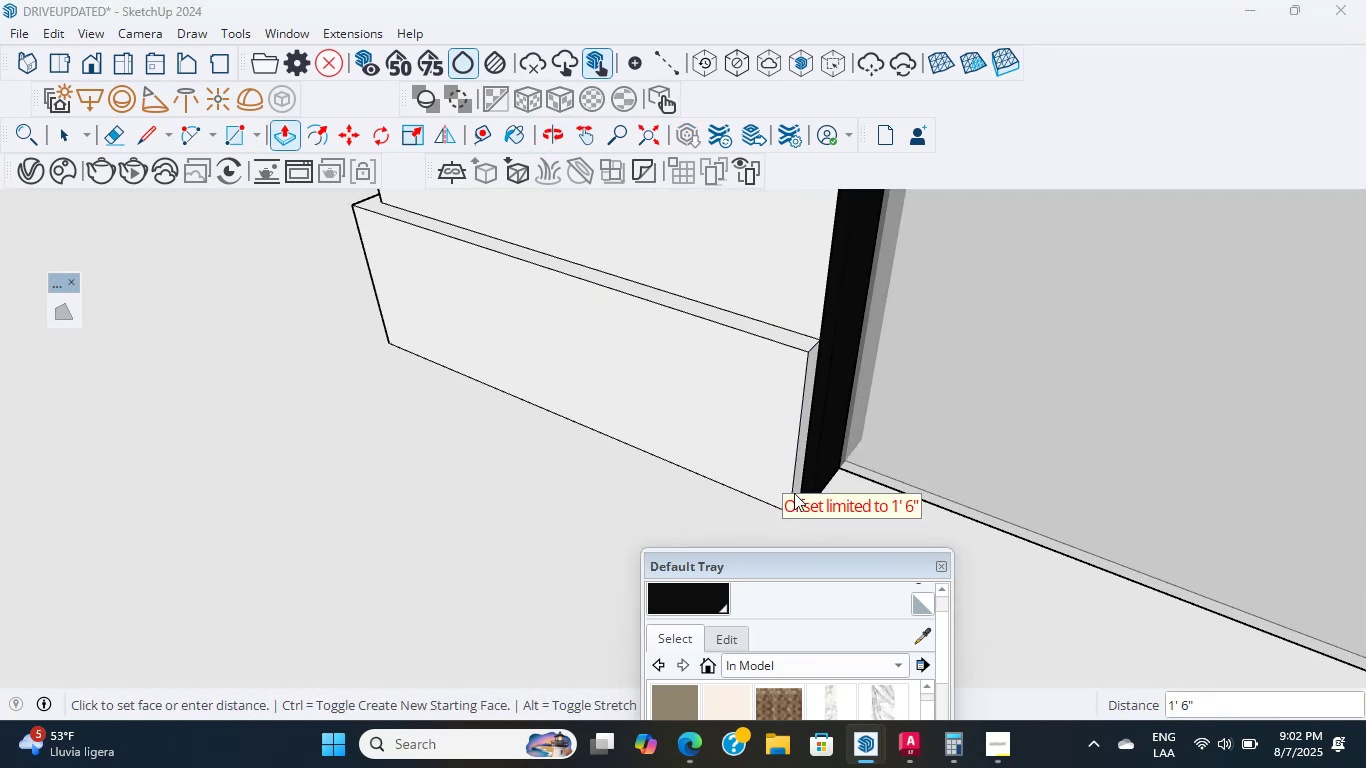 
scroll: coordinate [693, 375], scroll_direction: down, amount: 22.0
 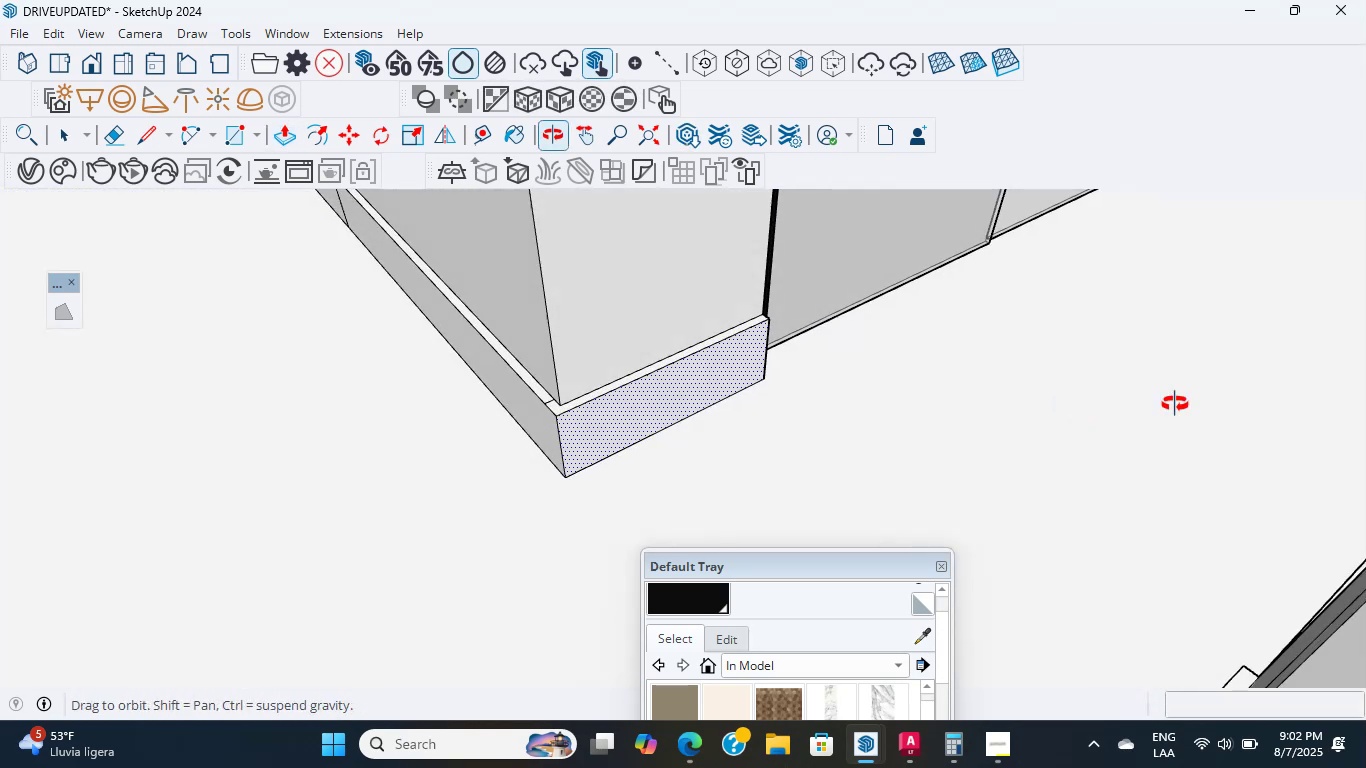 
hold_key(key=ShiftLeft, duration=0.8)
scroll: coordinate [402, 455], scroll_direction: down, amount: 6.0
 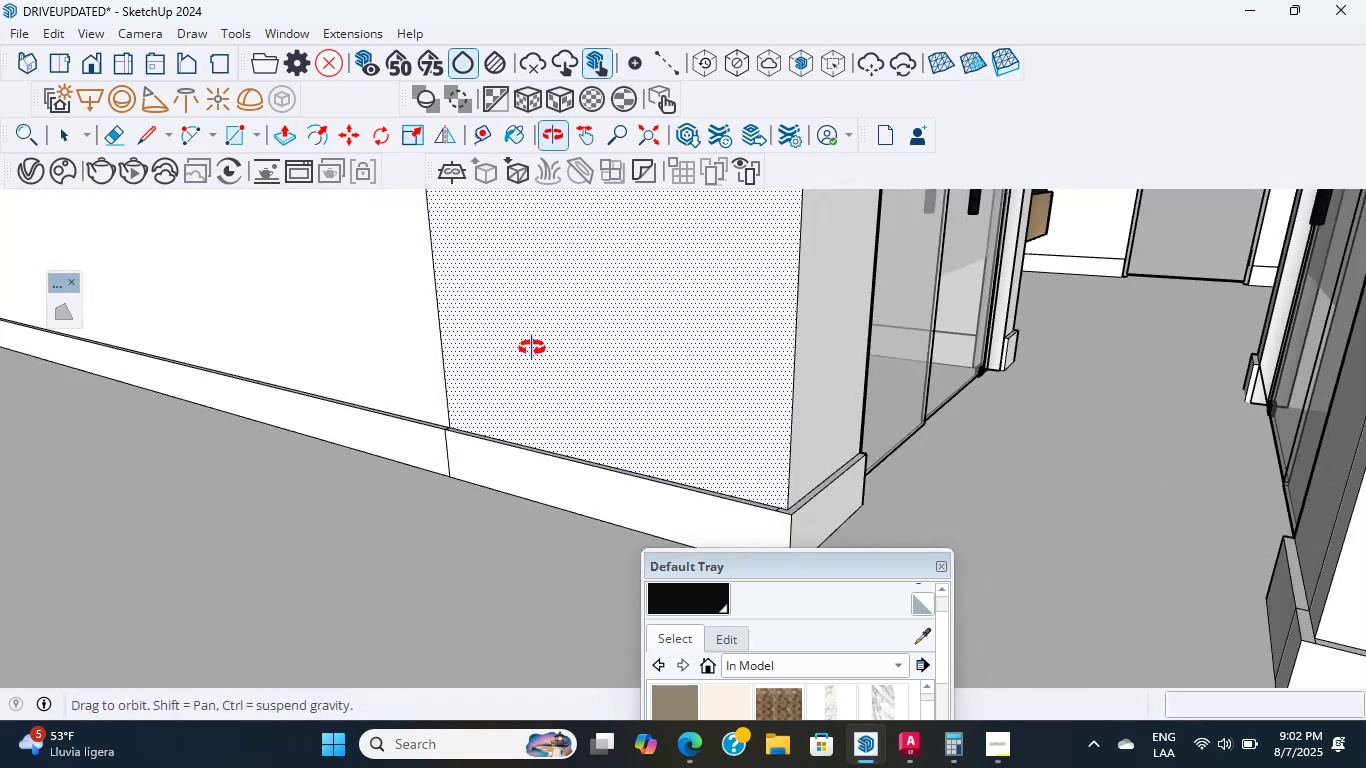 
key(Control+S)
 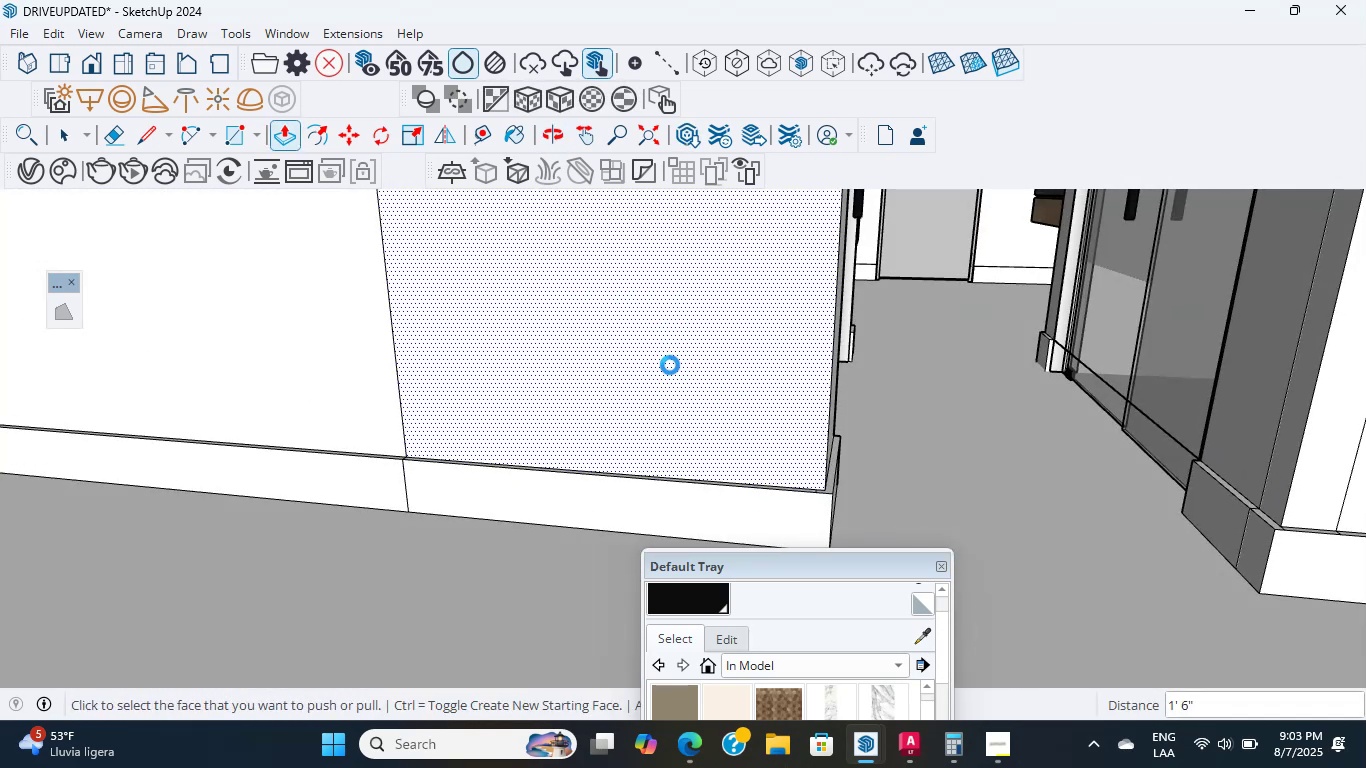 
scroll: coordinate [673, 366], scroll_direction: up, amount: 3.0
 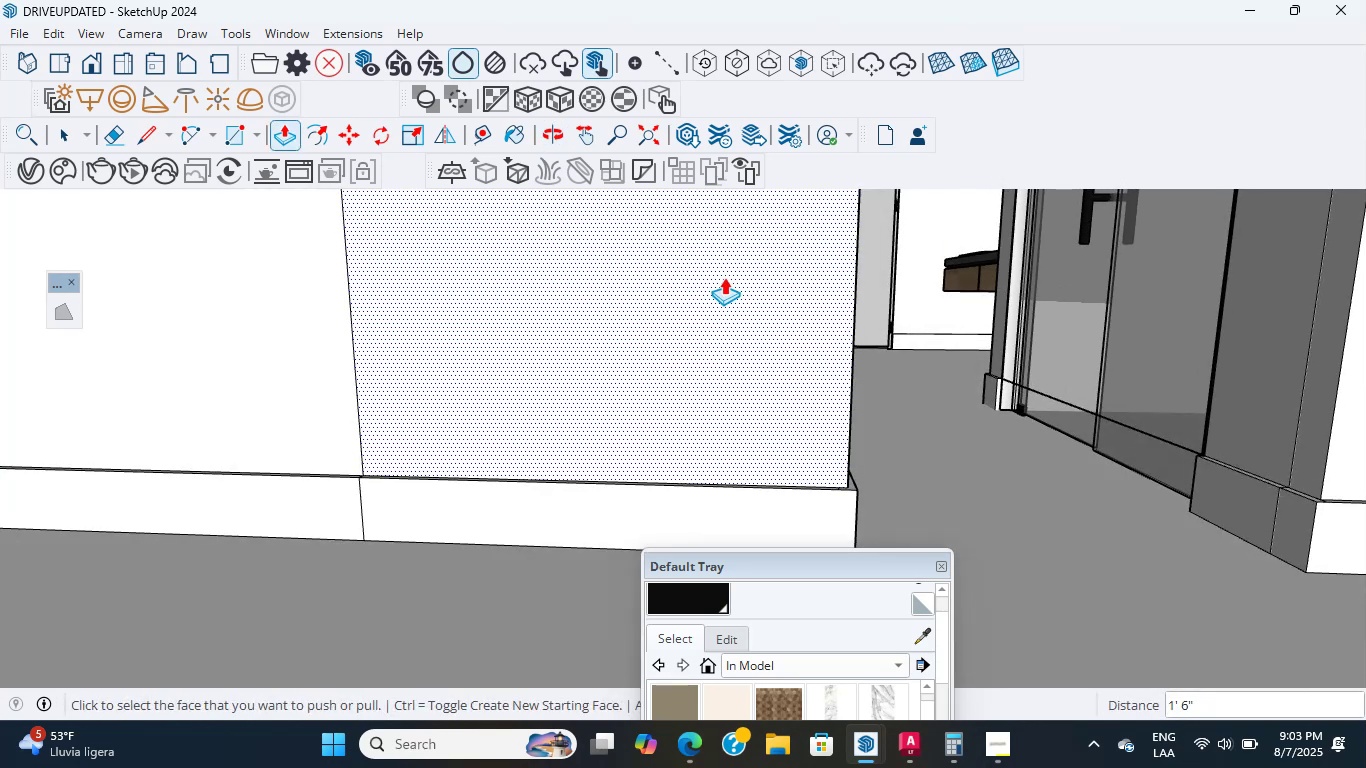 
wait(18.84)
 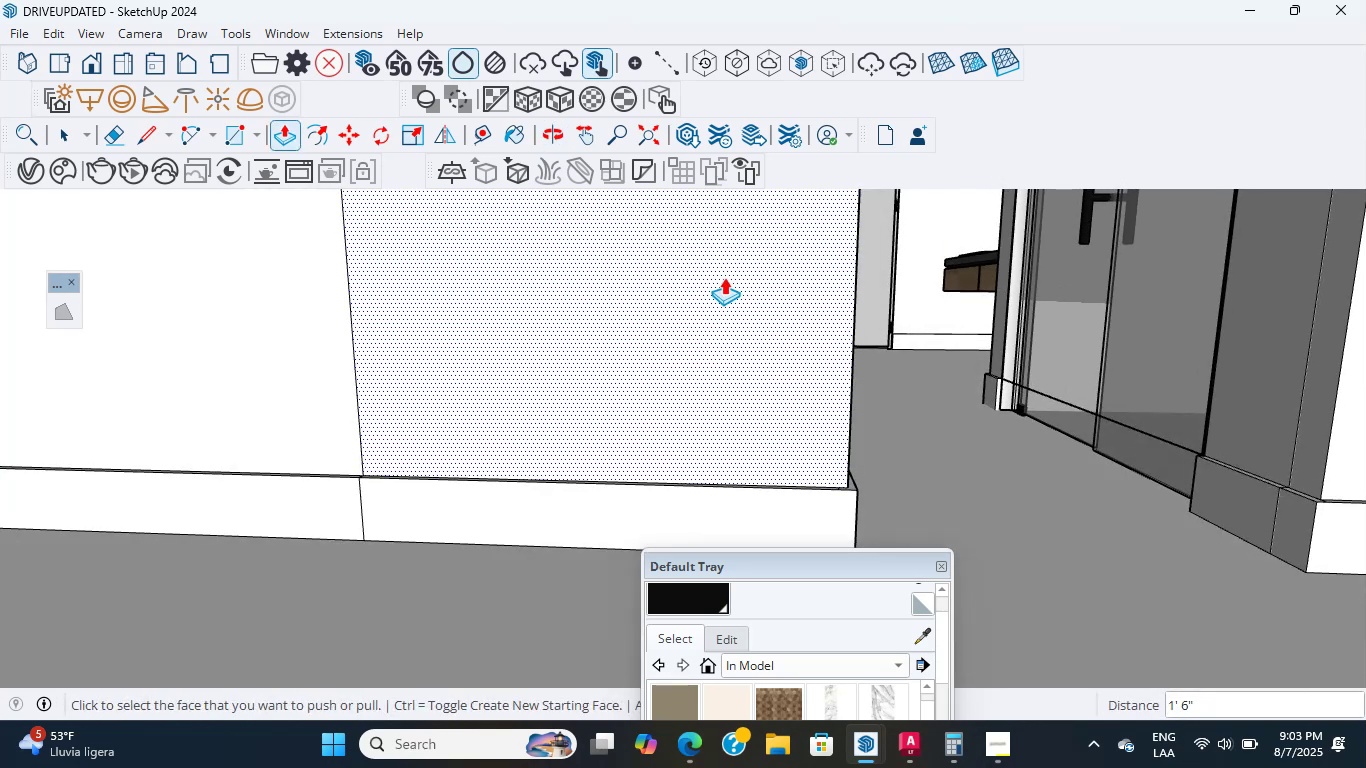 
scroll: coordinate [617, 396], scroll_direction: up, amount: 15.0
 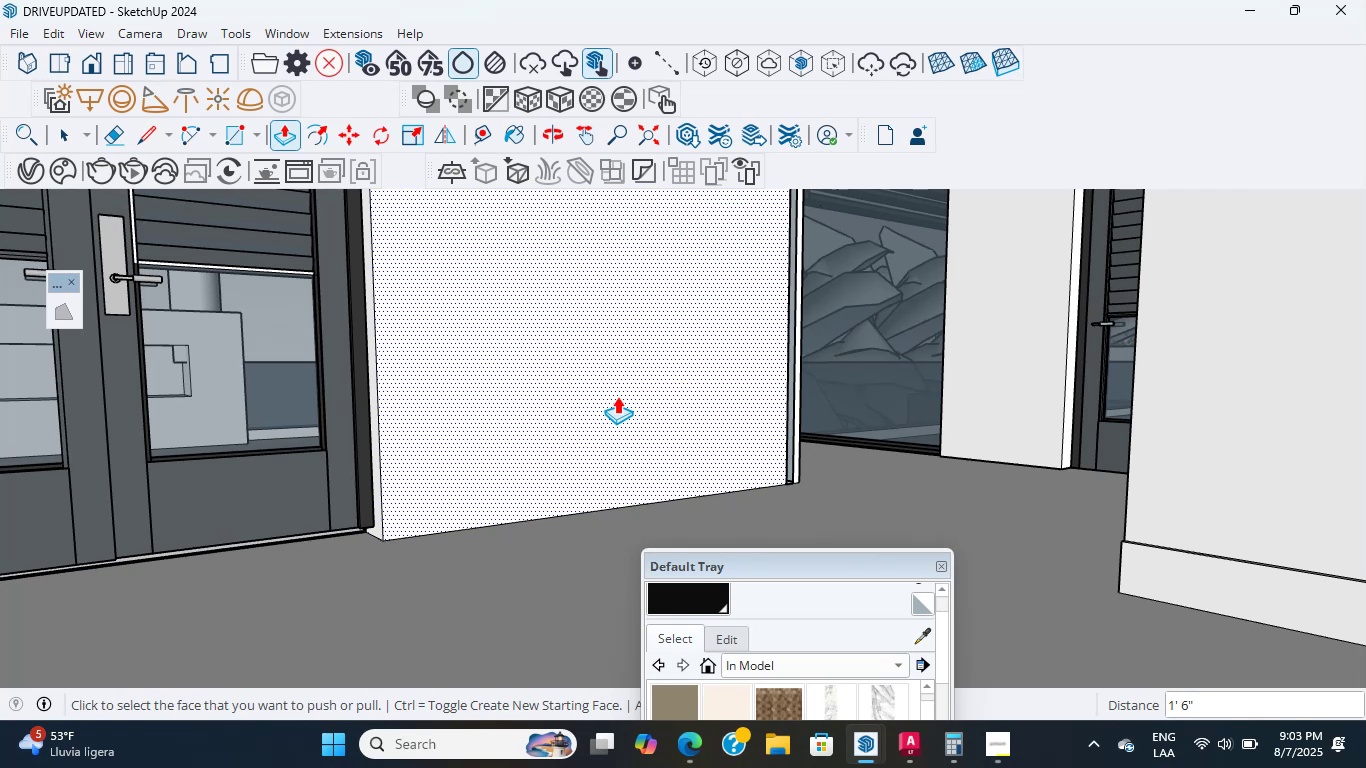 
wait(9.7)
 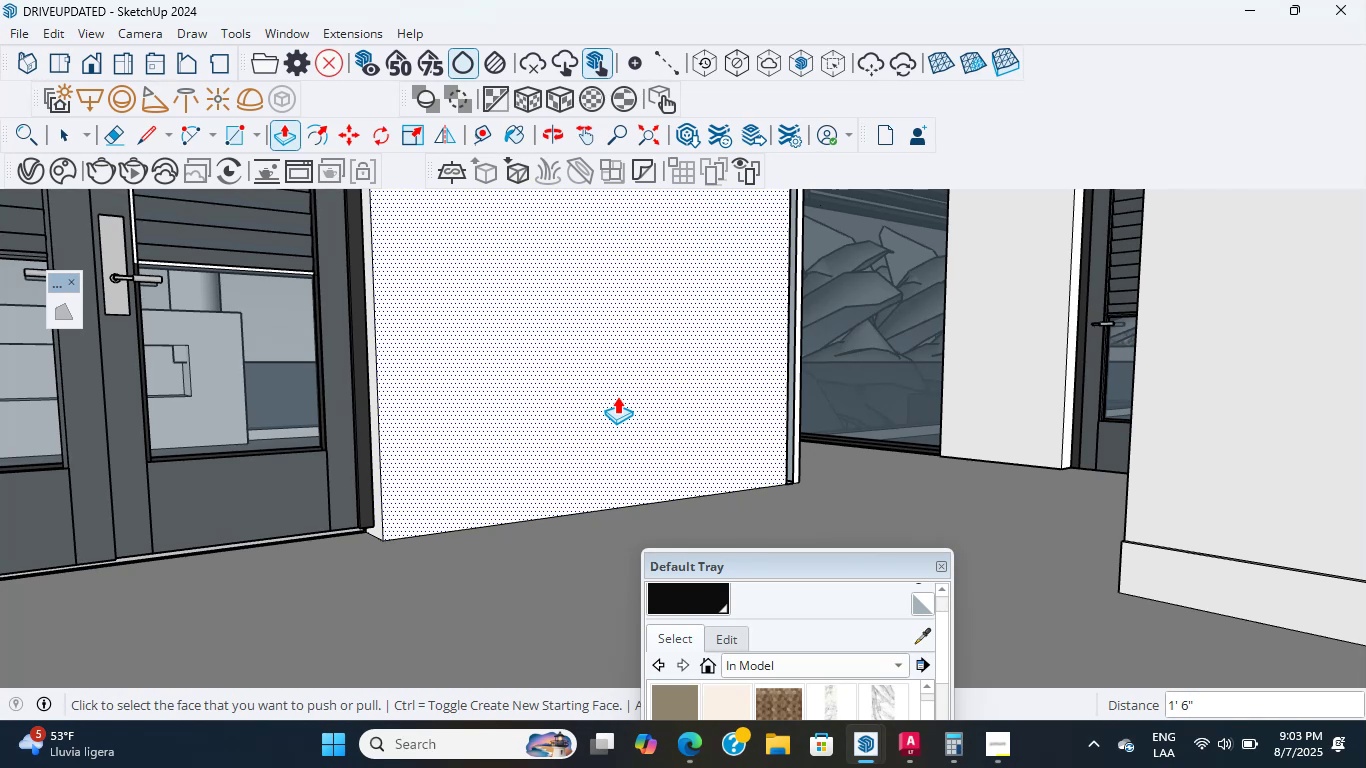 
scroll: coordinate [617, 396], scroll_direction: down, amount: 5.0
 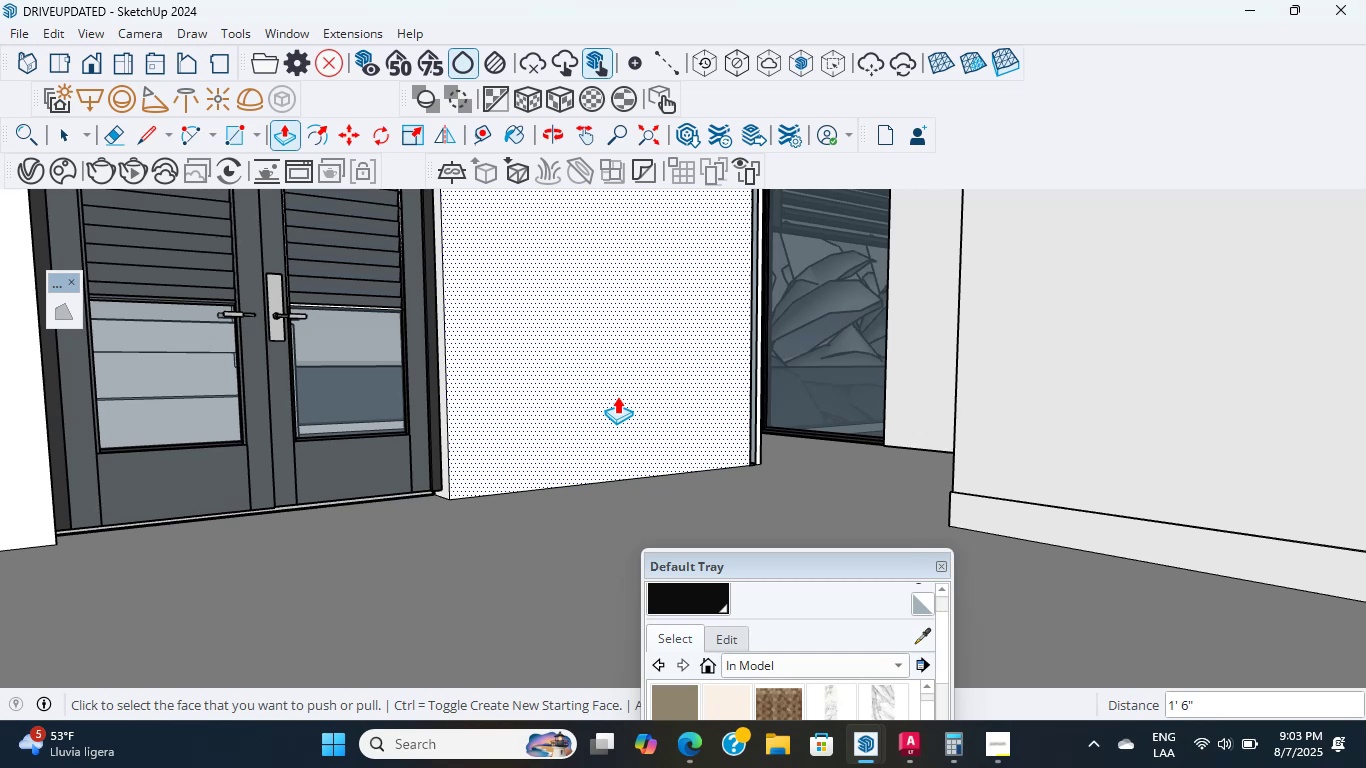 
wait(5.04)
 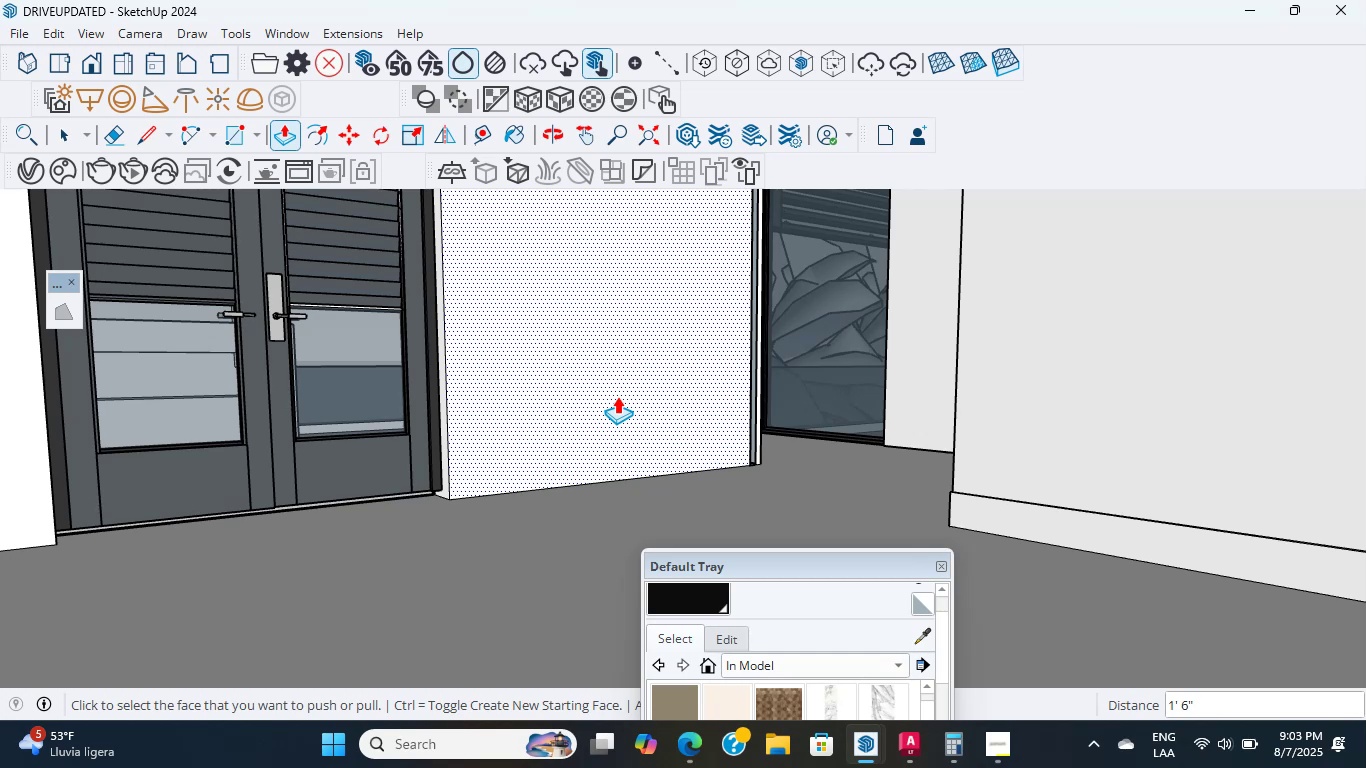 
scroll: coordinate [393, 437], scroll_direction: down, amount: 11.0
 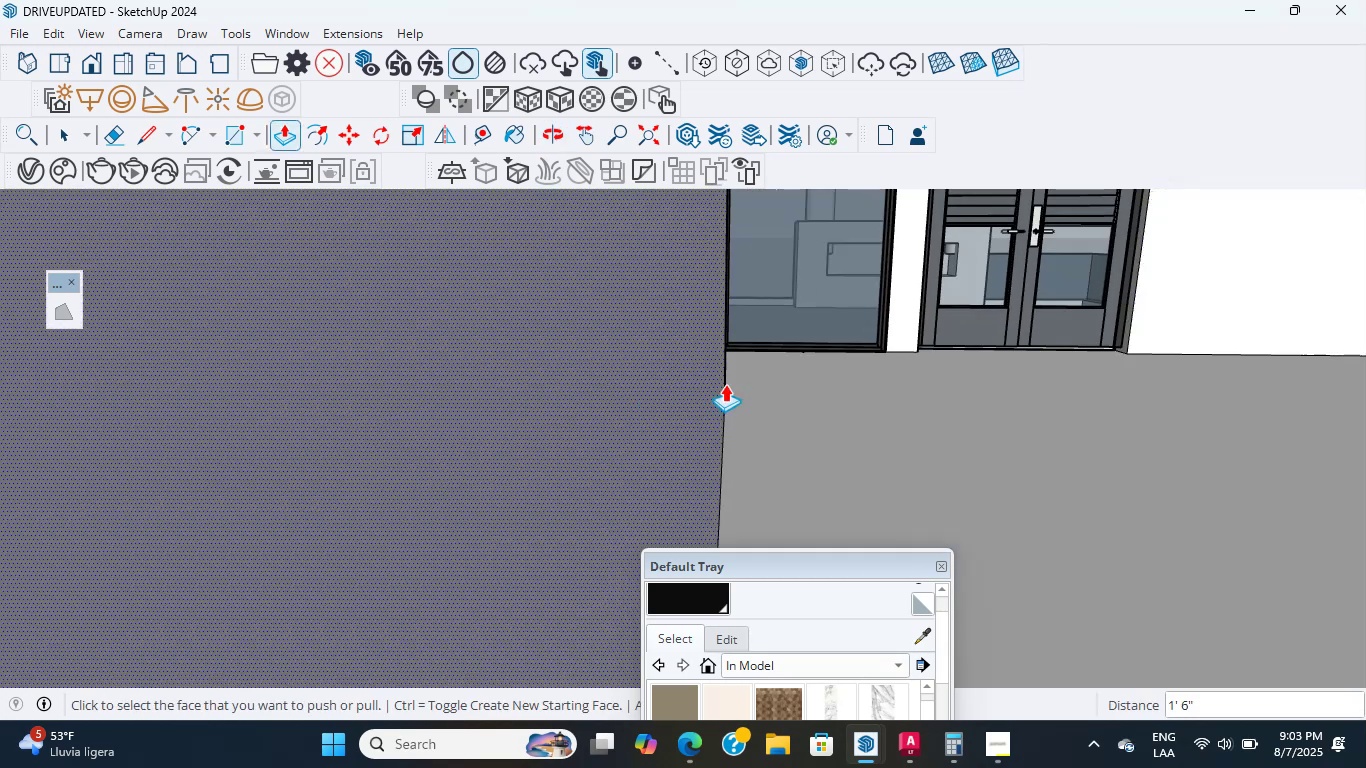 
hold_key(key=ShiftLeft, duration=0.7)
 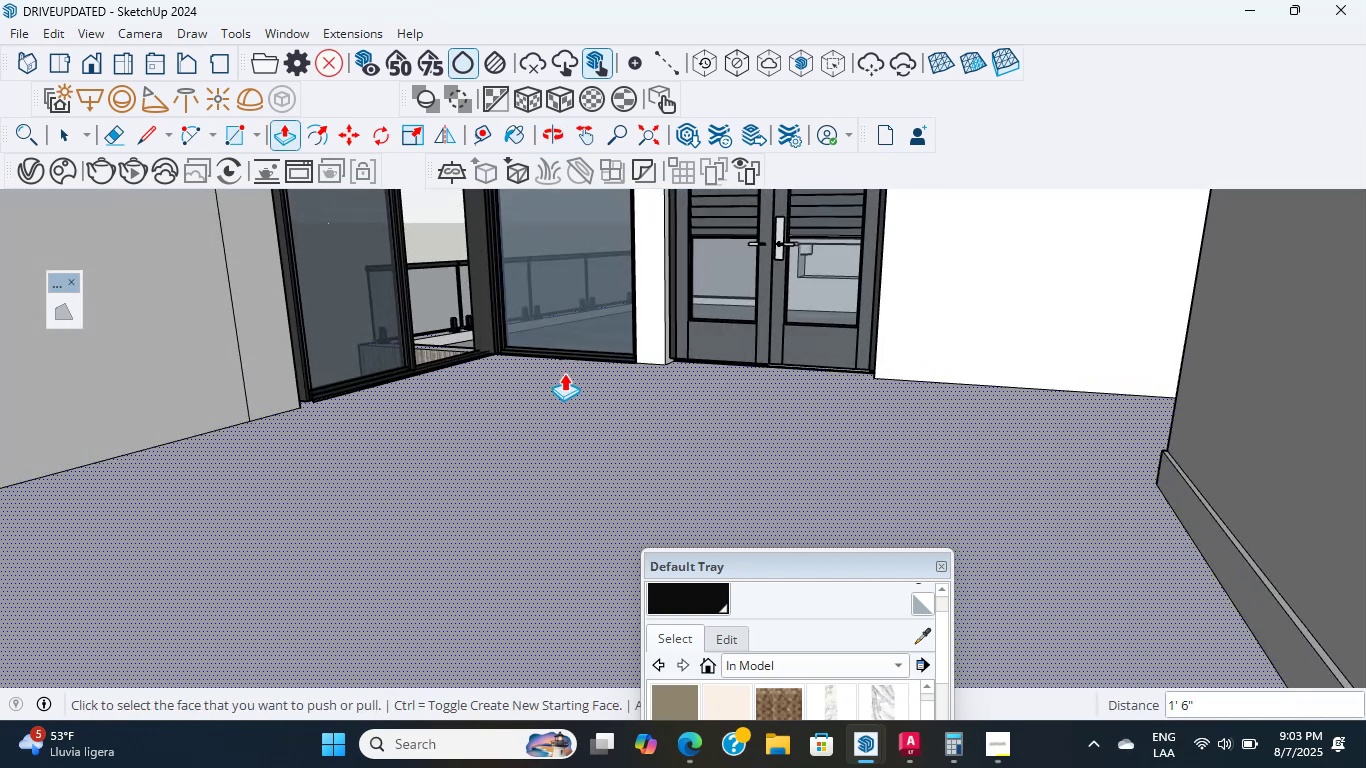 
wait(8.59)
 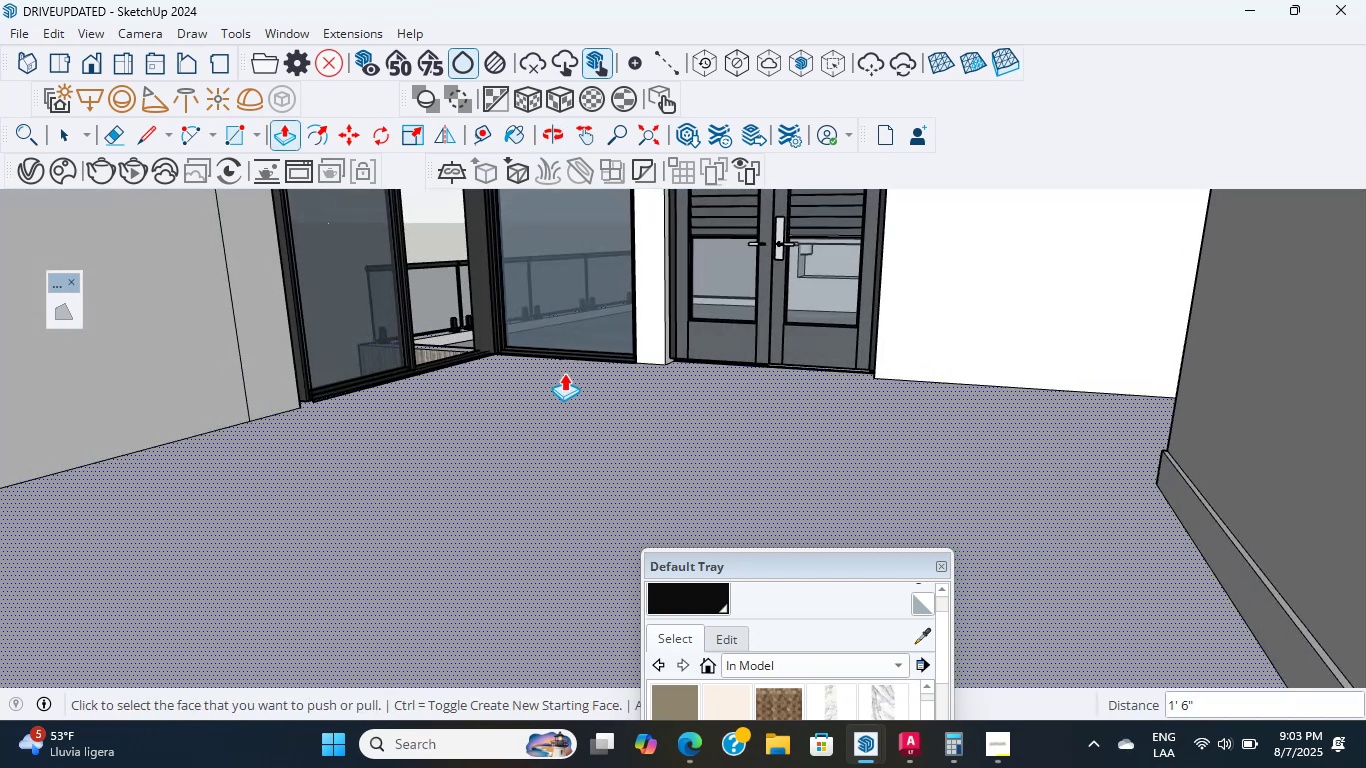 
middle_click([564, 373])
 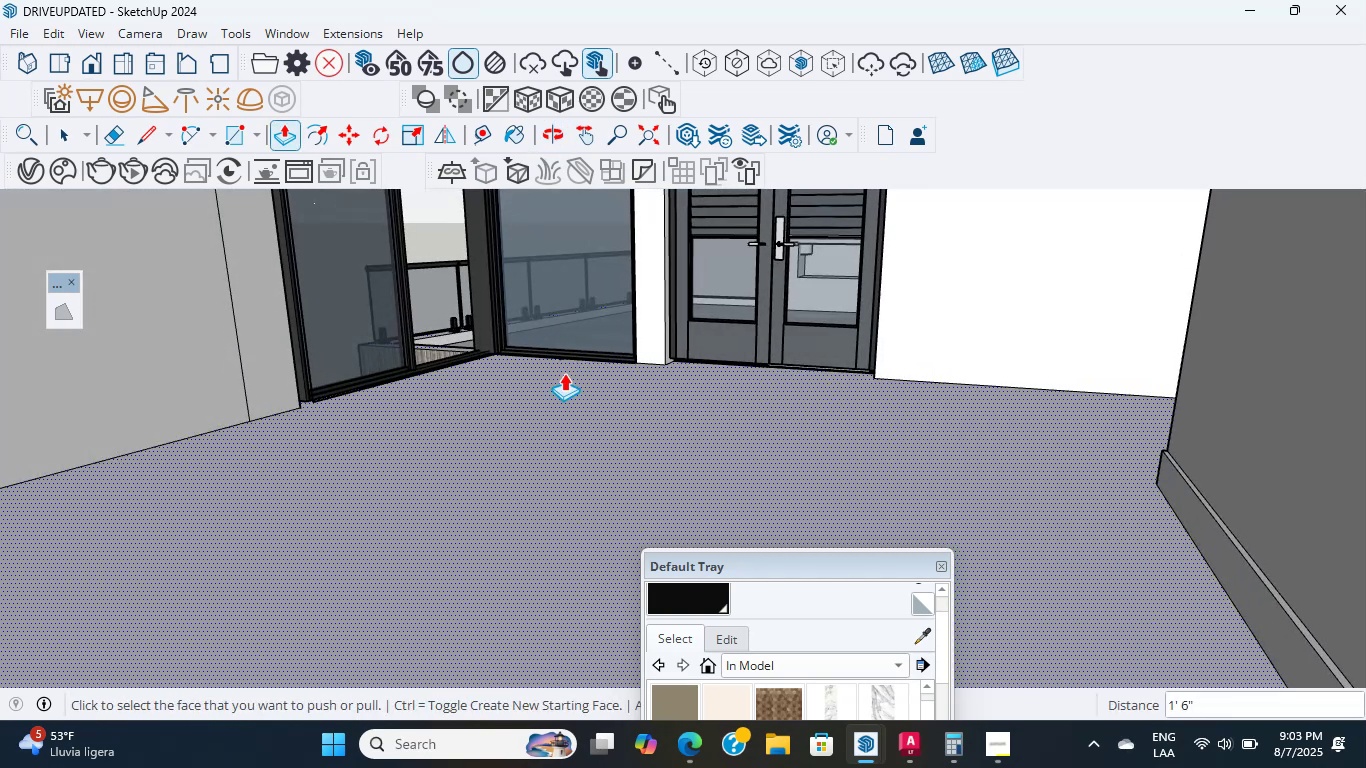 
scroll: coordinate [564, 373], scroll_direction: up, amount: 1.0
 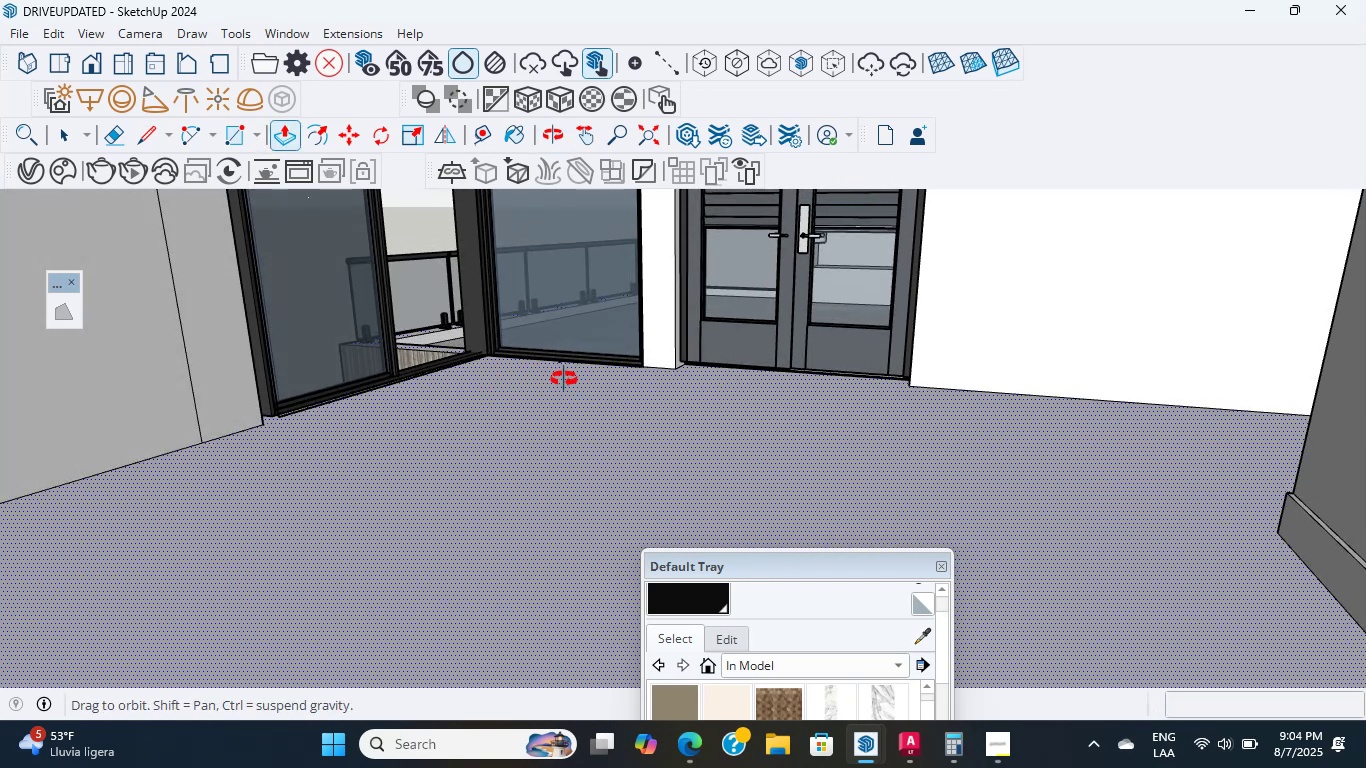 
wait(11.77)
 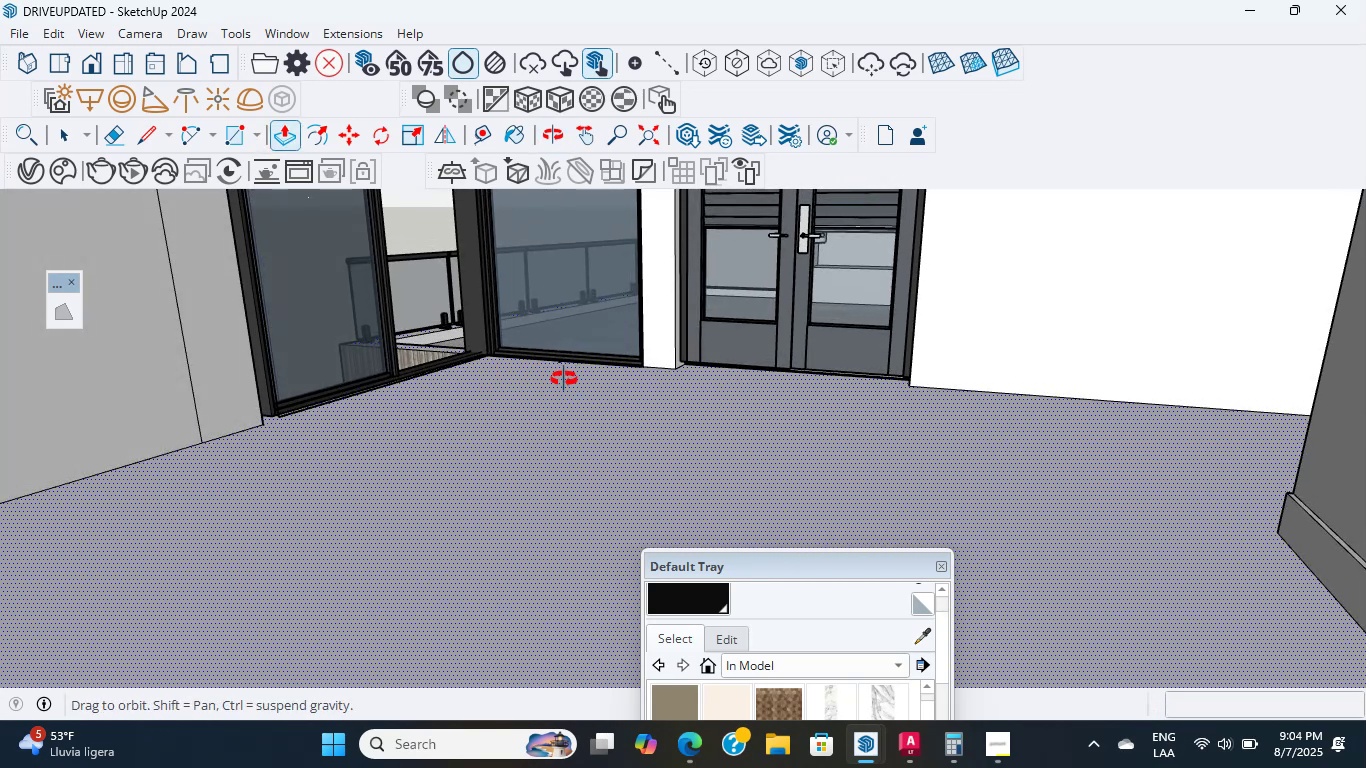 
scroll: coordinate [571, 380], scroll_direction: up, amount: 3.0
 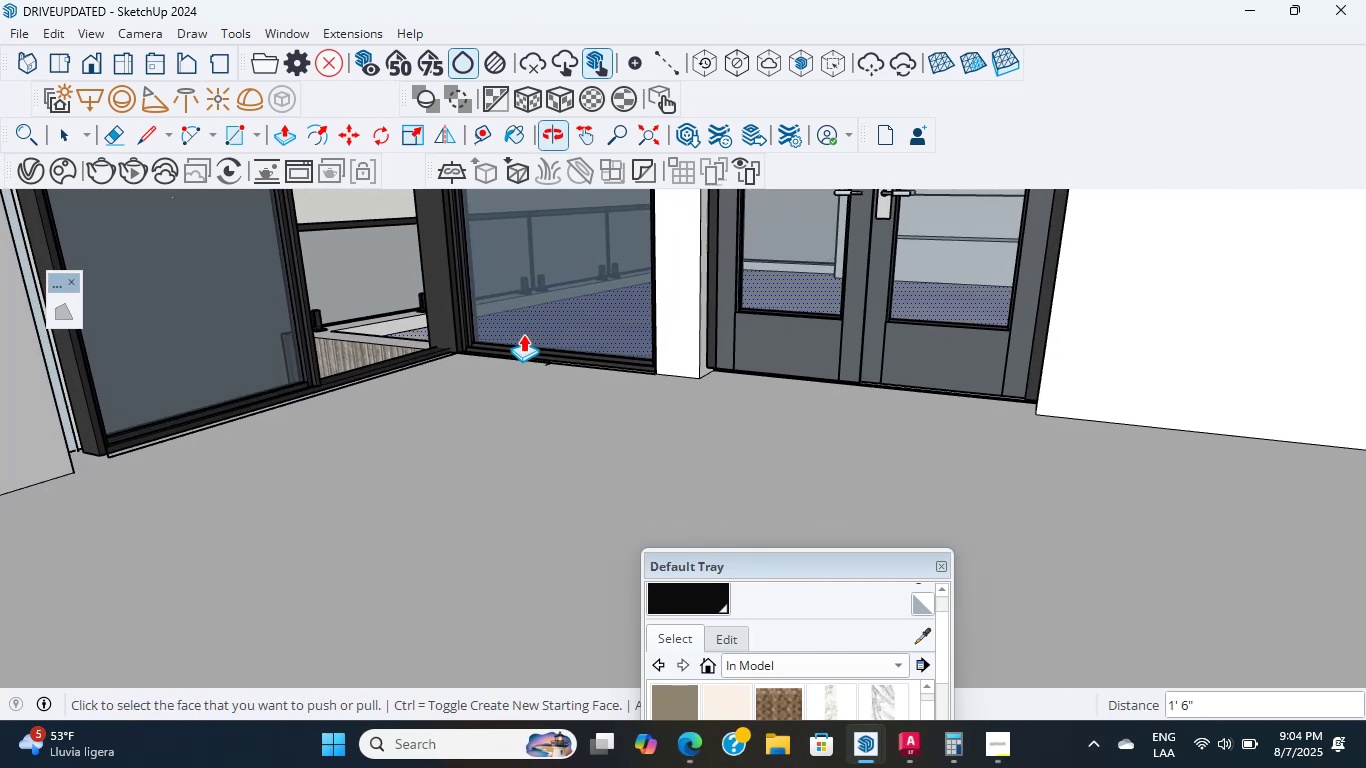 
wait(12.44)
 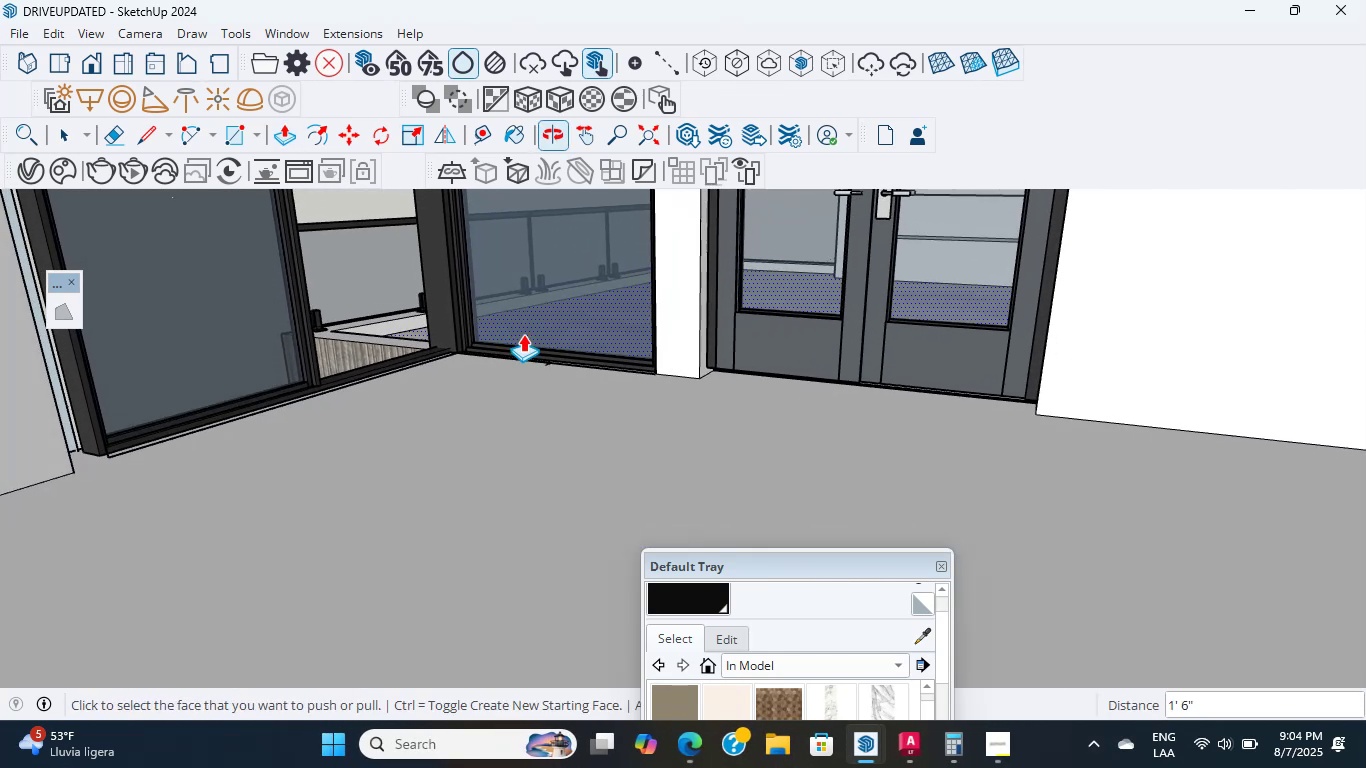 
scroll: coordinate [523, 334], scroll_direction: up, amount: 4.0
 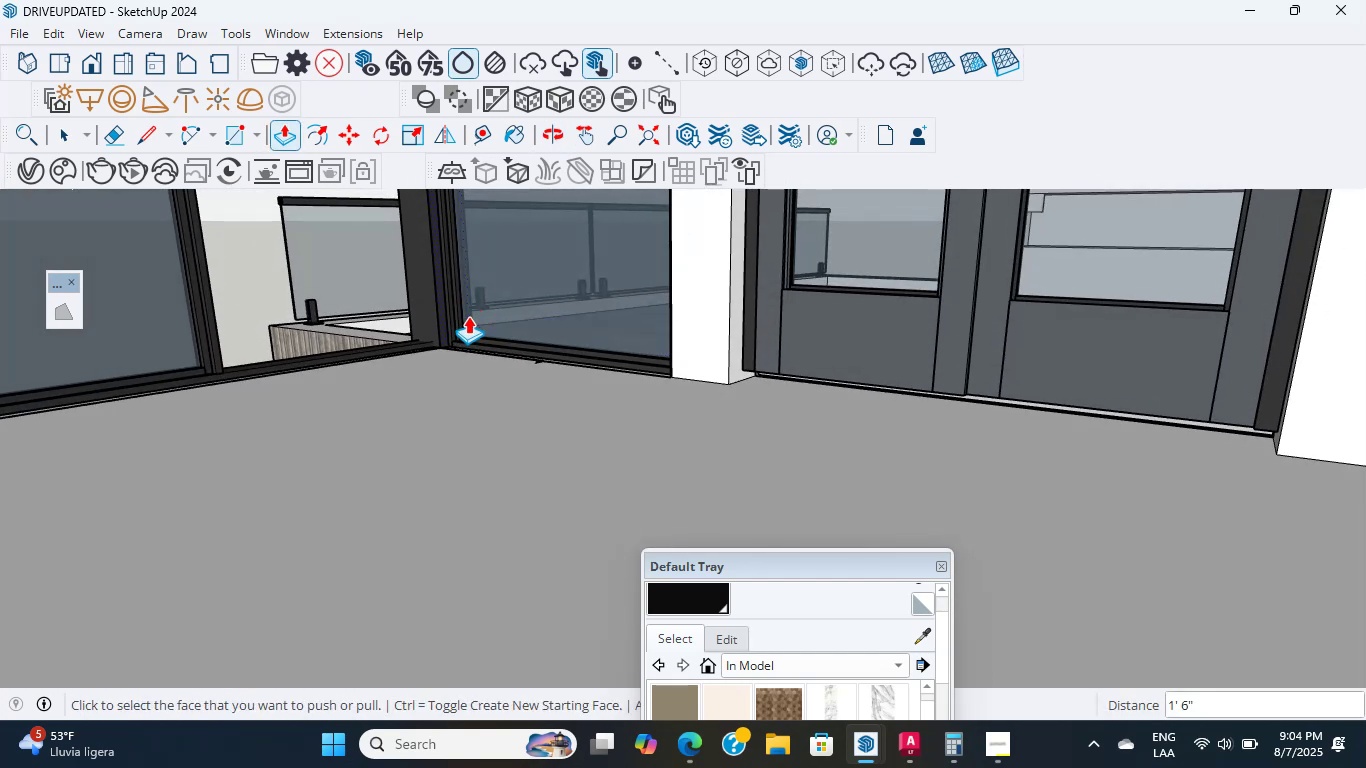 
wait(6.36)
 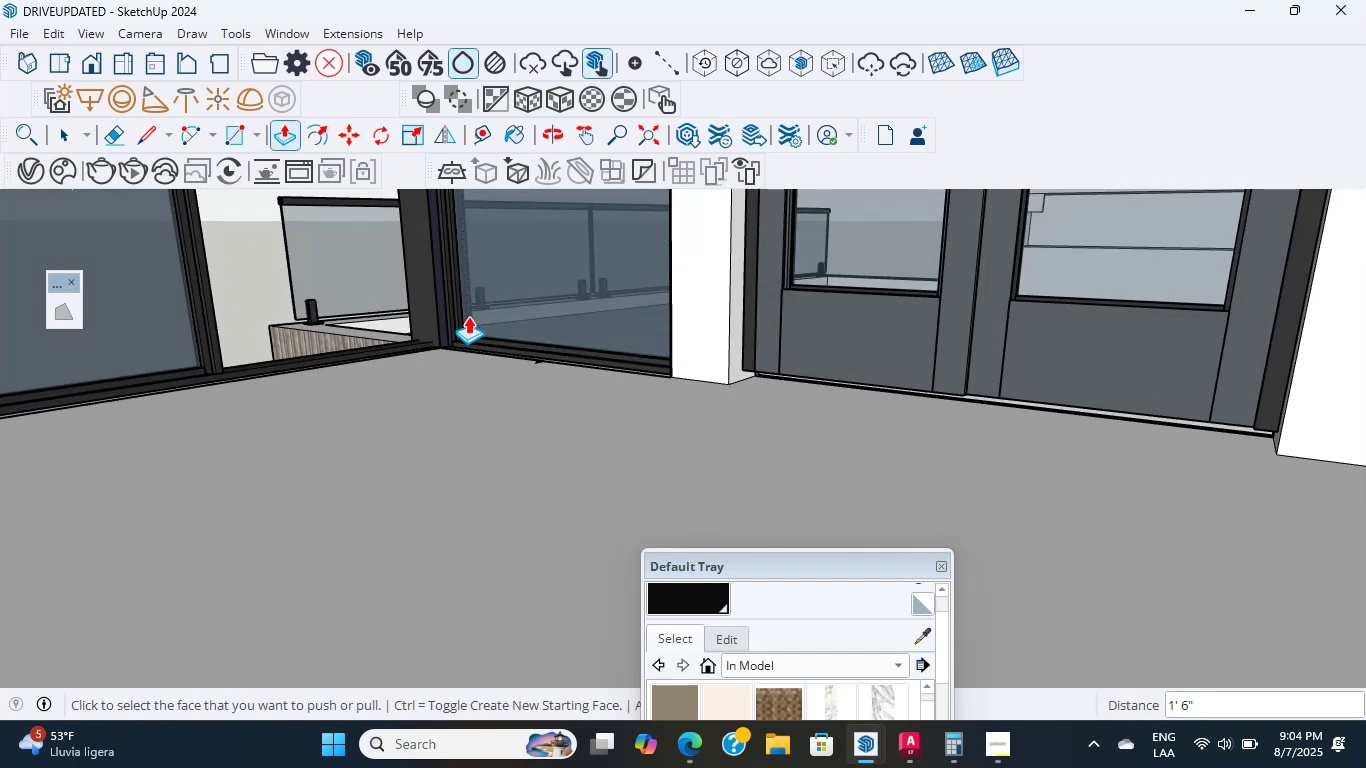 
scroll: coordinate [529, 347], scroll_direction: down, amount: 6.0
 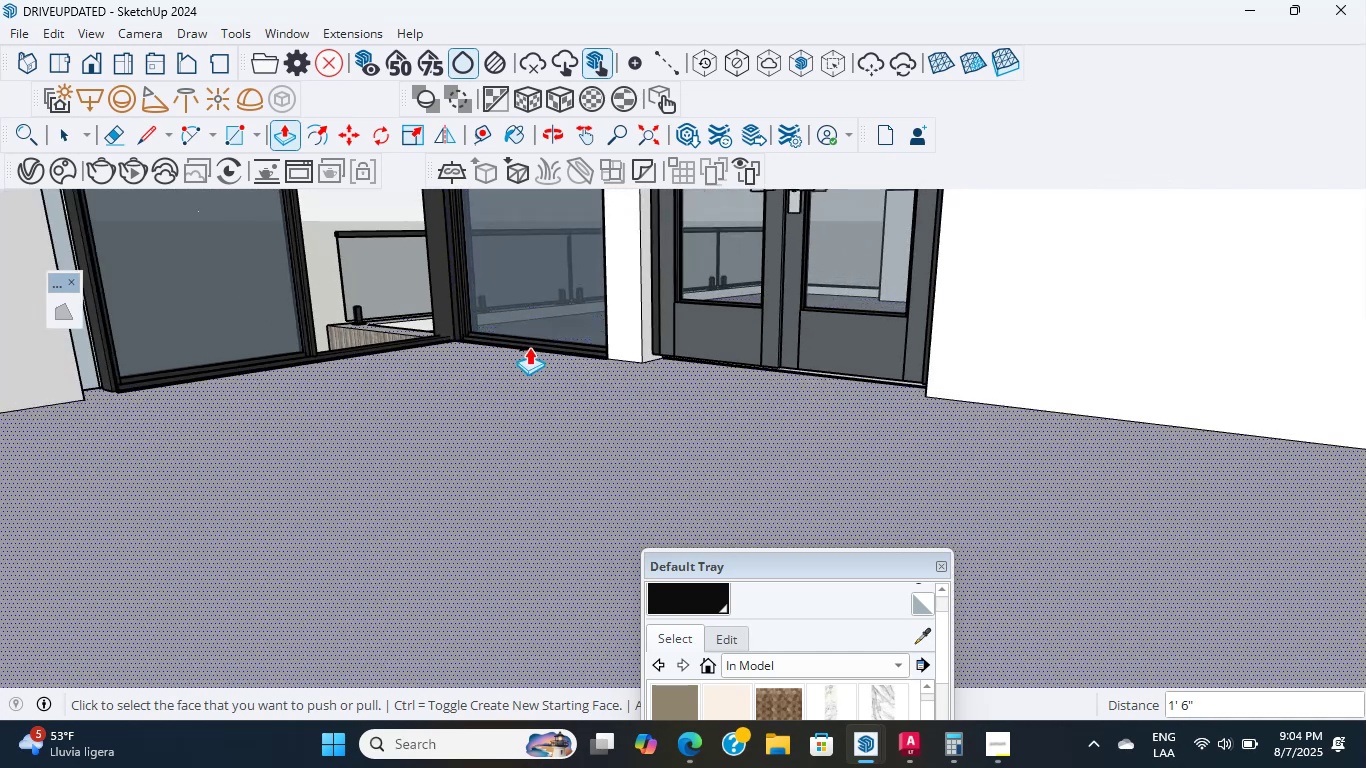 
hold_key(key=ShiftLeft, duration=0.42)
 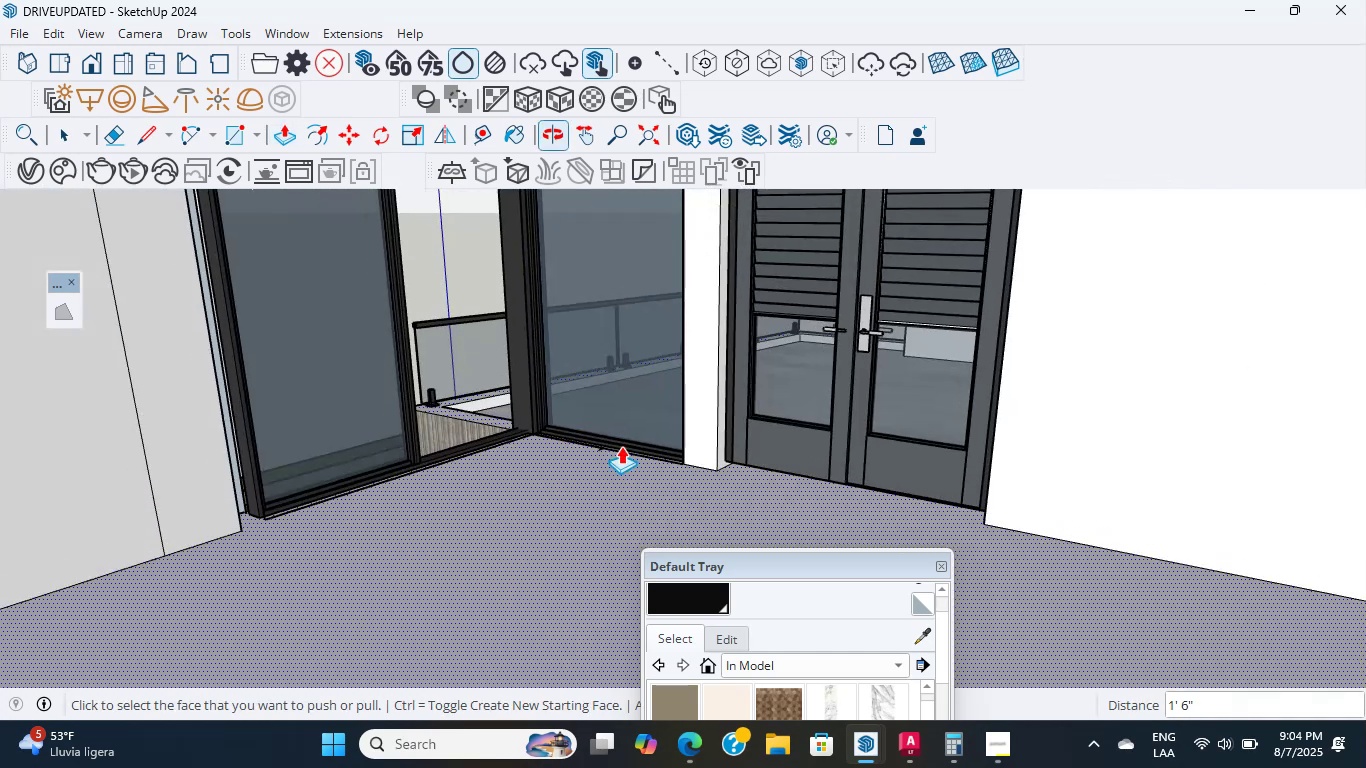 
hold_key(key=ShiftLeft, duration=0.98)
scroll: coordinate [511, 379], scroll_direction: down, amount: 18.0
 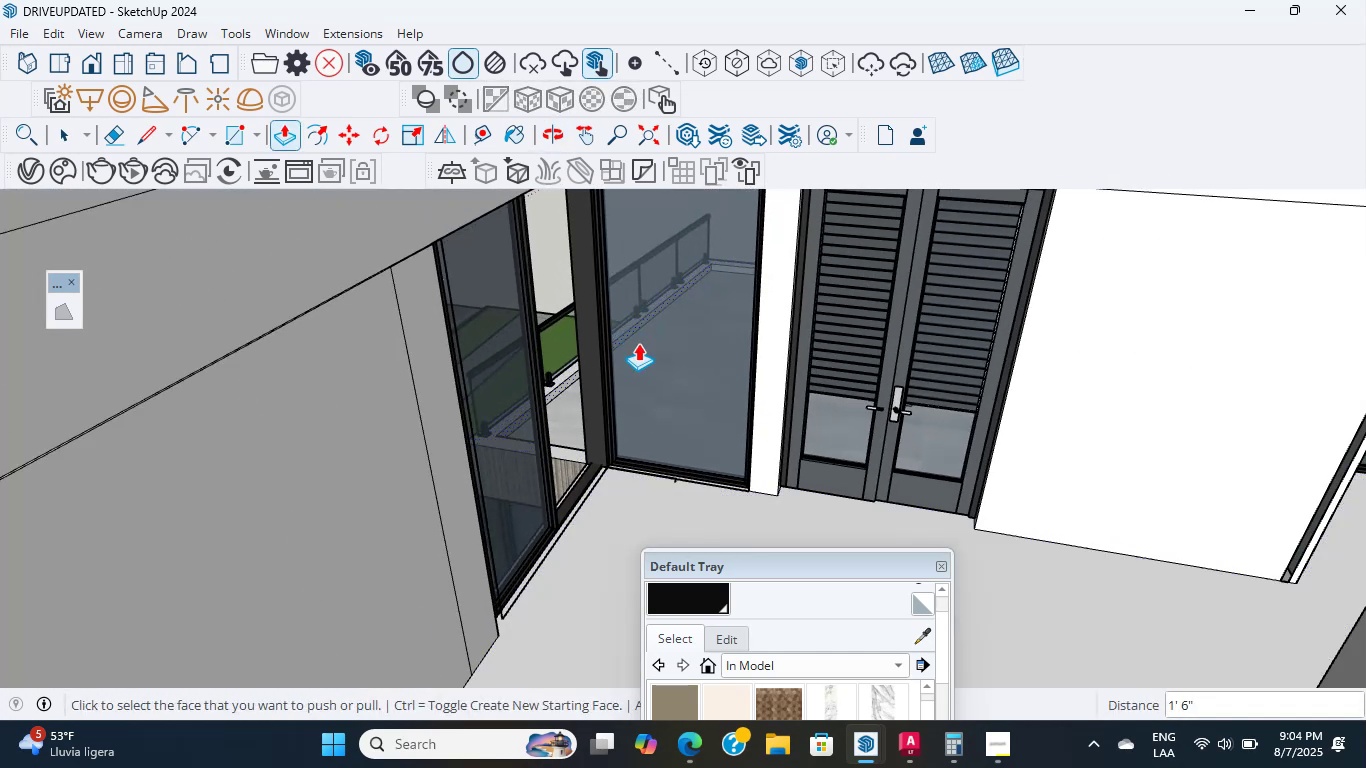 
hold_key(key=ShiftLeft, duration=0.54)
 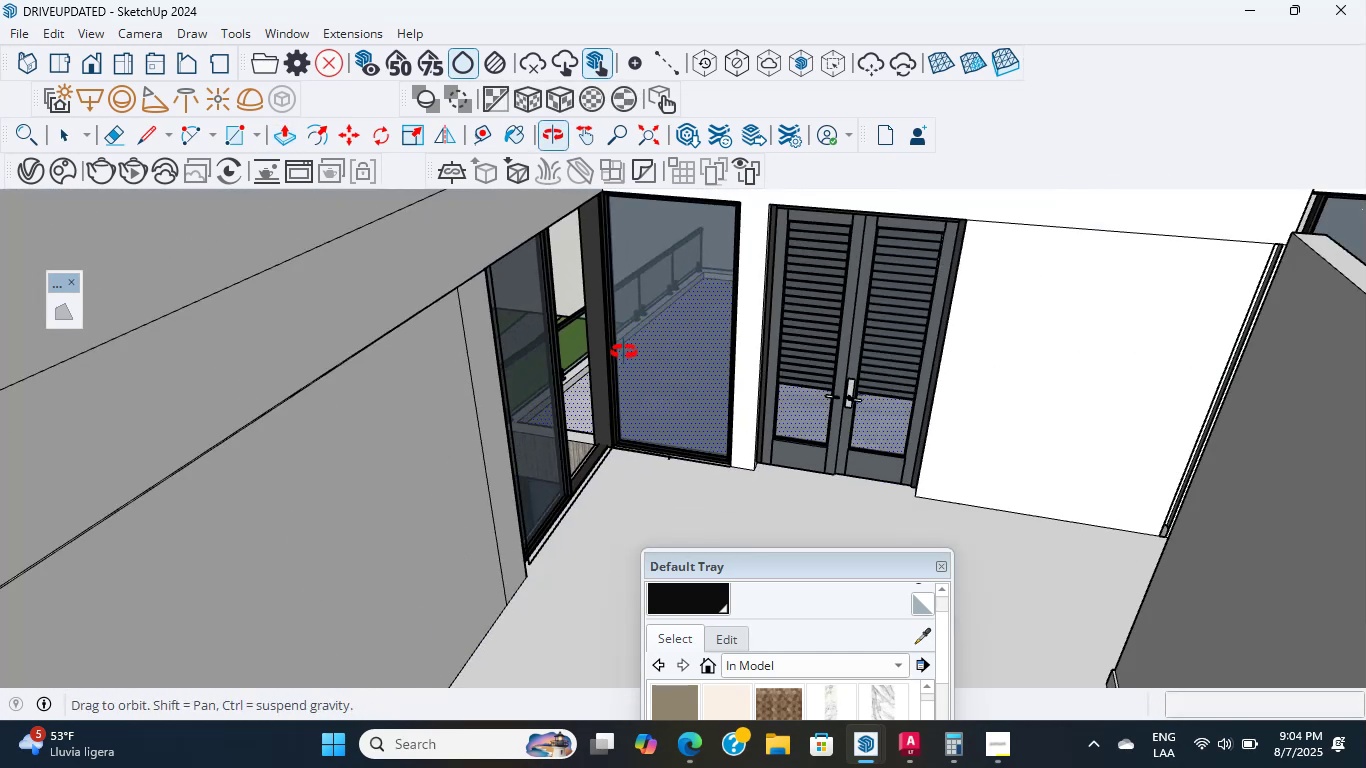 
scroll: coordinate [192, 321], scroll_direction: up, amount: 11.0
 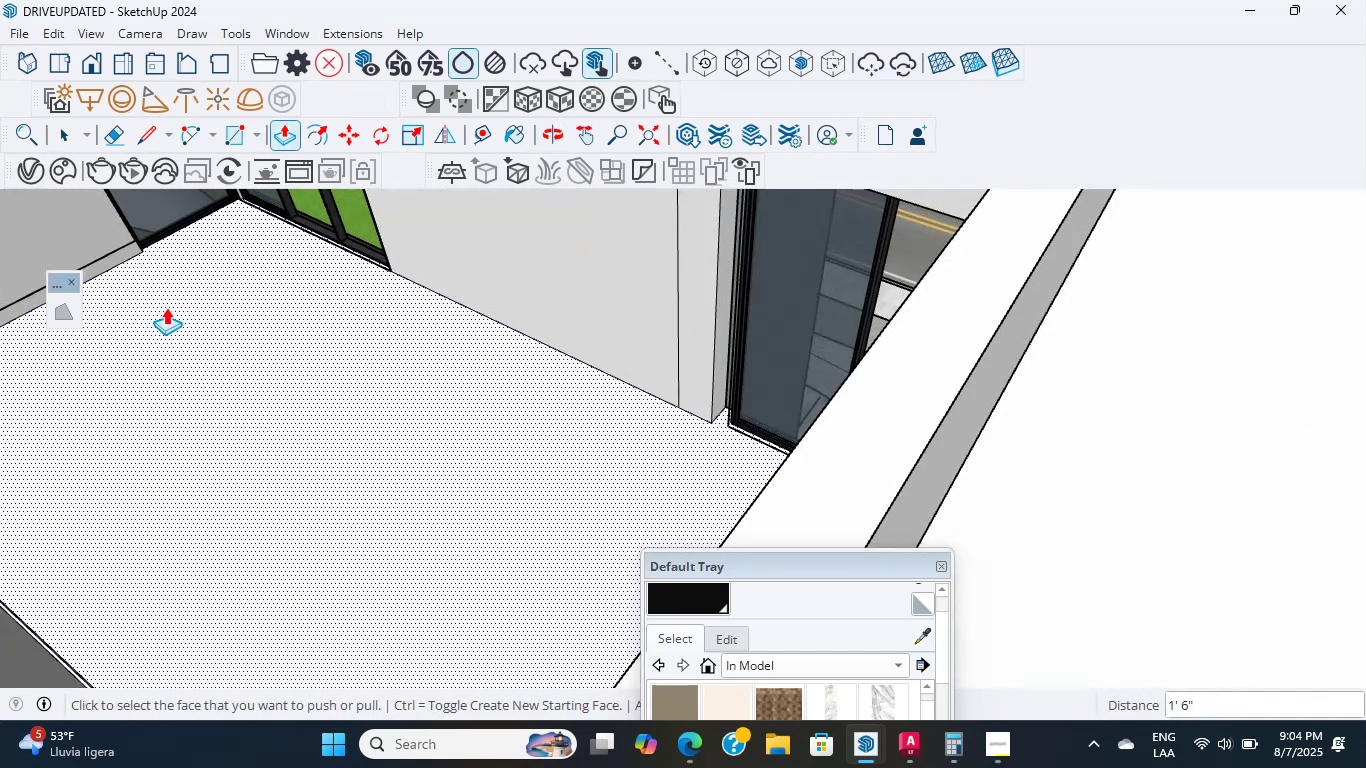 
hold_key(key=ShiftLeft, duration=0.78)
 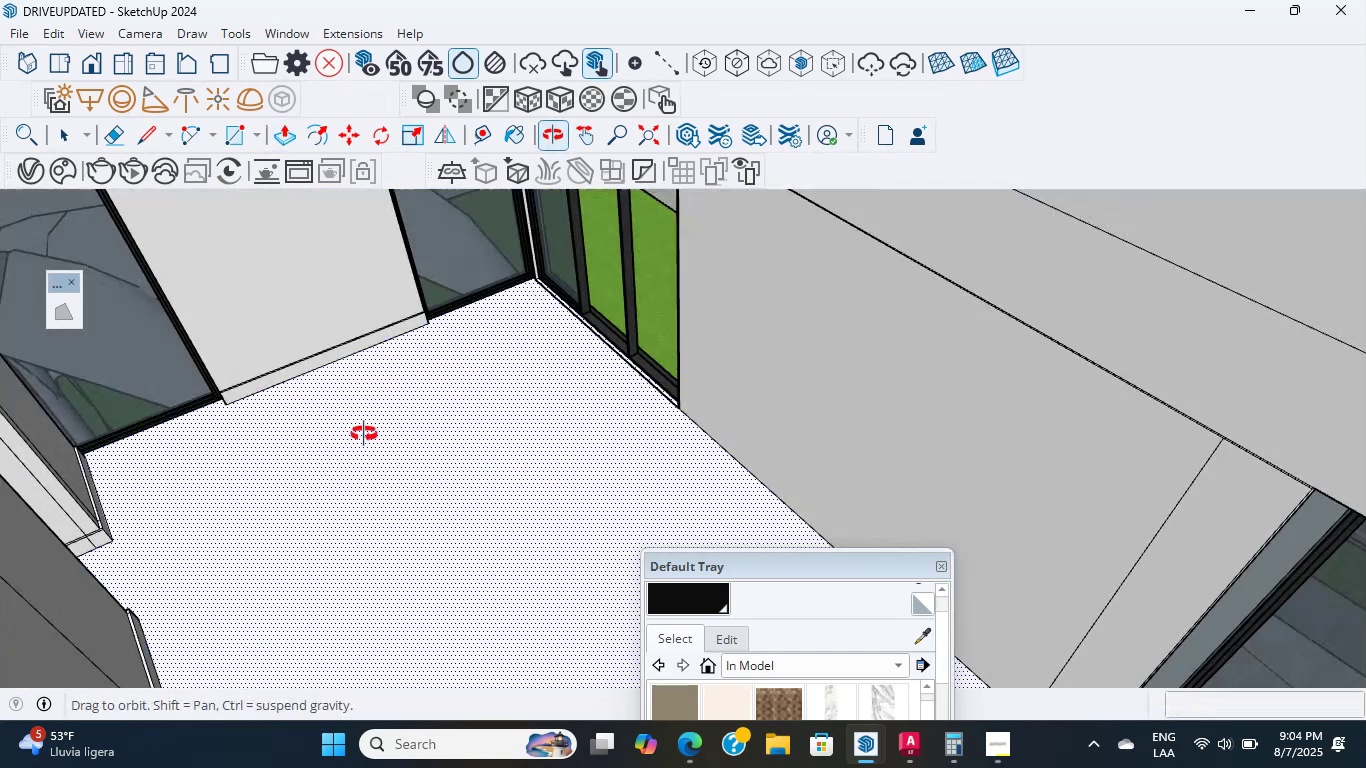 
scroll: coordinate [606, 449], scroll_direction: up, amount: 5.0
 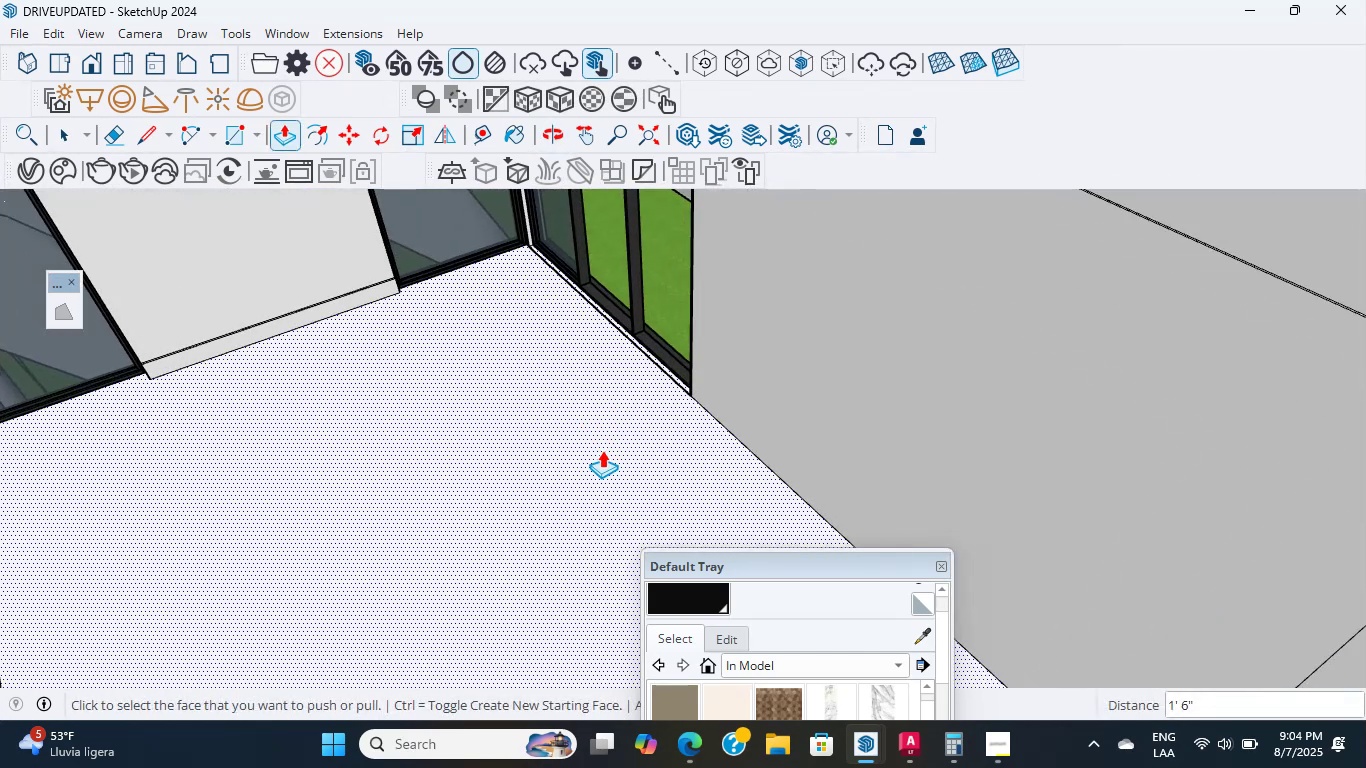 
key(Shift+ShiftLeft)
 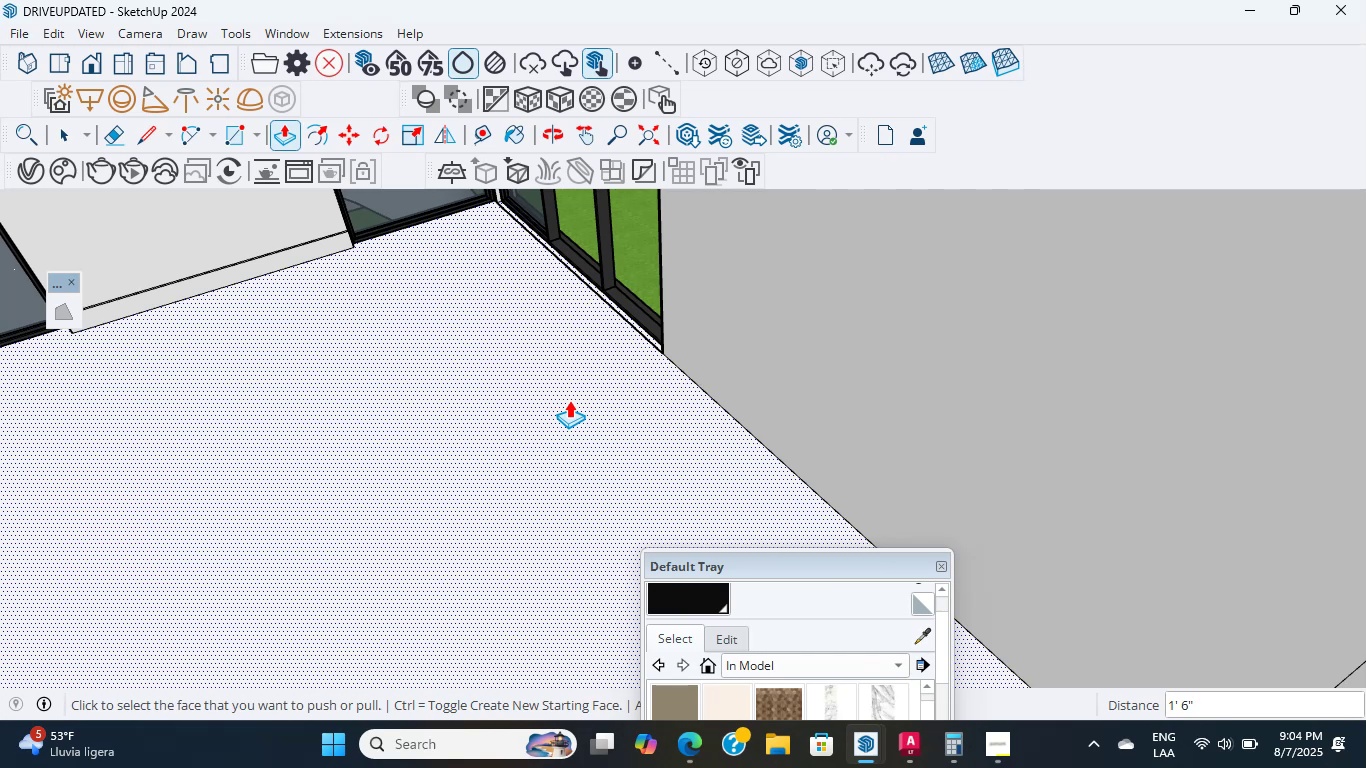 
wait(6.9)
 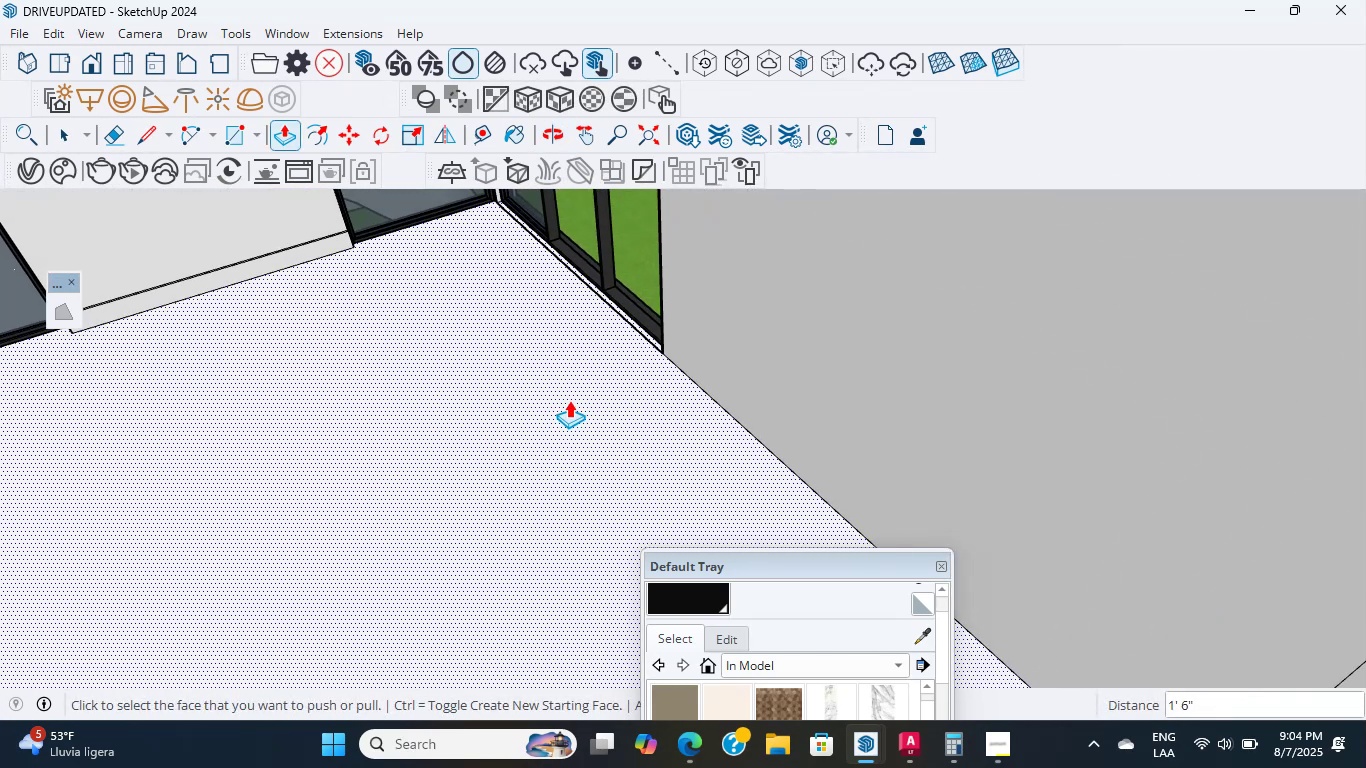 
scroll: coordinate [1067, 324], scroll_direction: down, amount: 4.0
 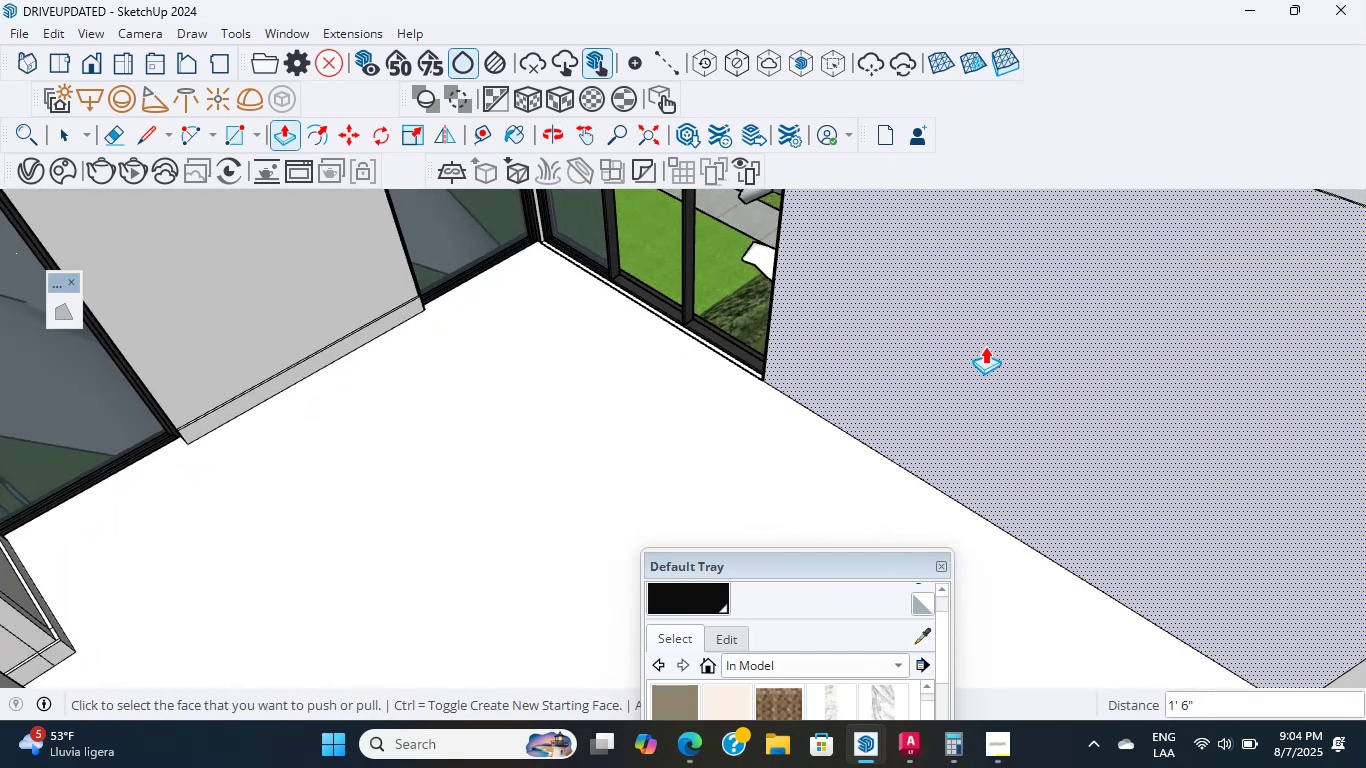 
key(Shift+ShiftLeft)
 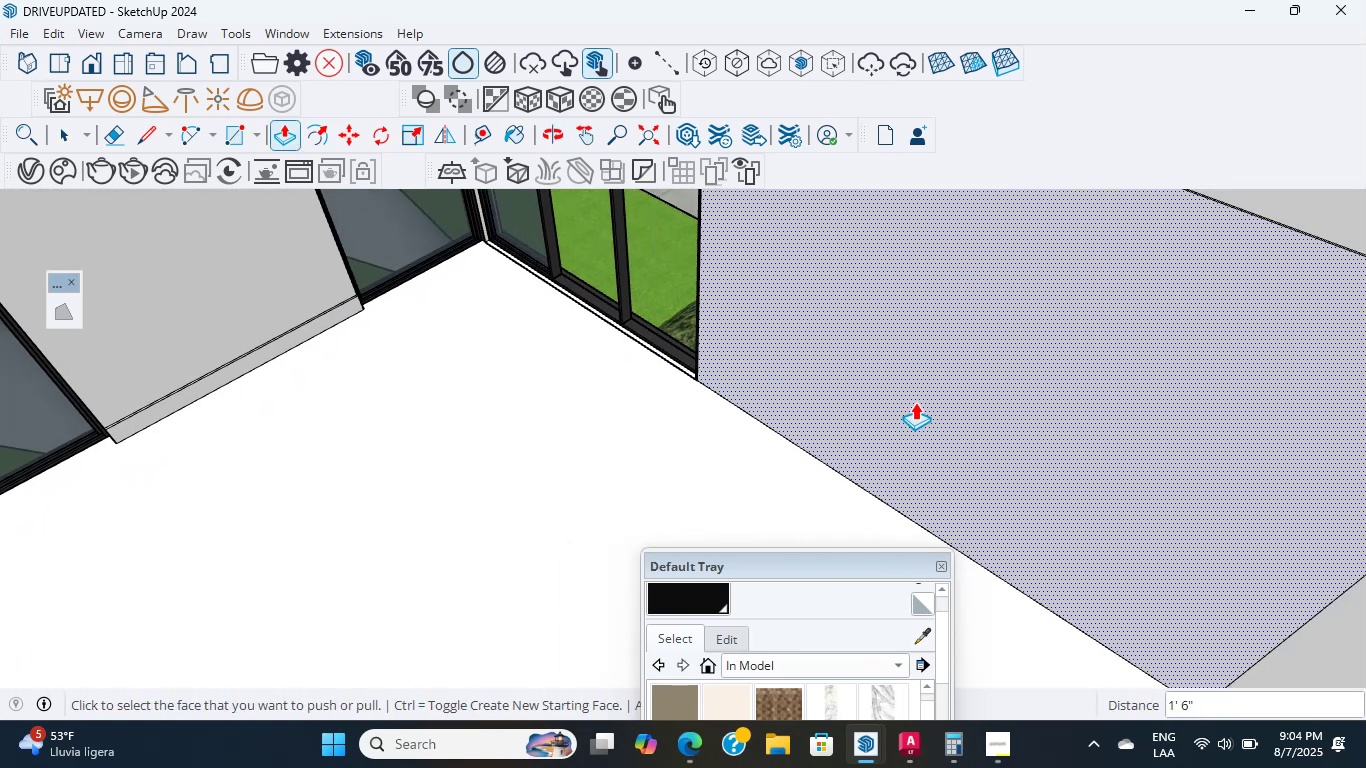 
scroll: coordinate [915, 402], scroll_direction: down, amount: 4.0
 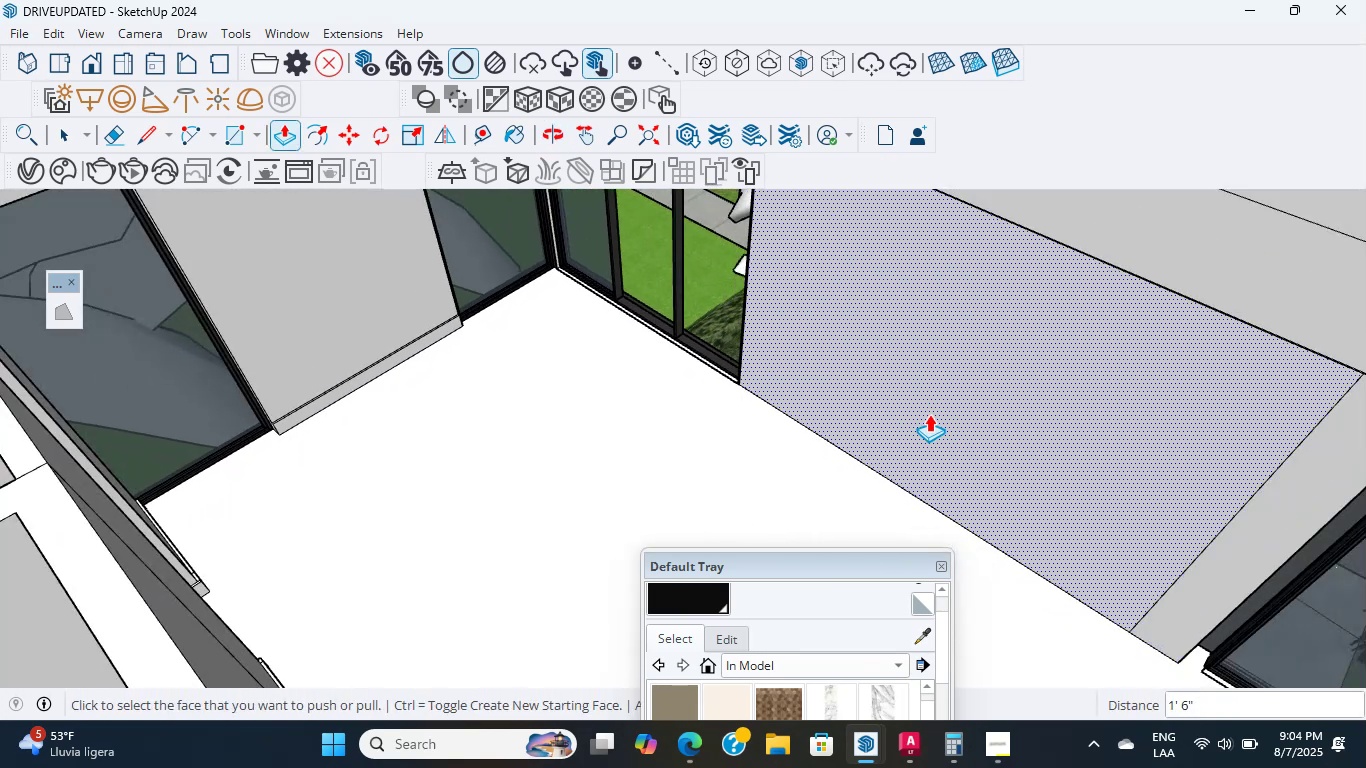 
hold_key(key=ShiftLeft, duration=0.39)
 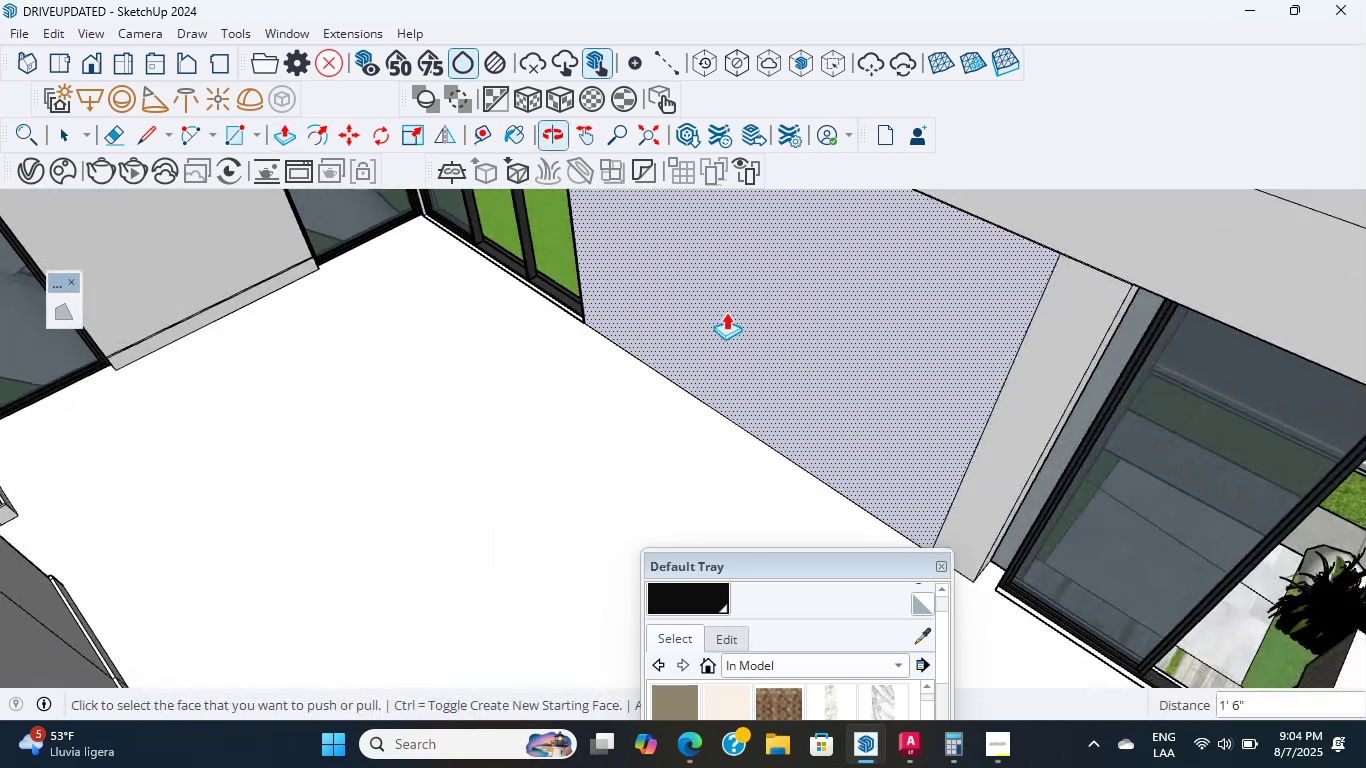 
scroll: coordinate [807, 436], scroll_direction: up, amount: 8.0
 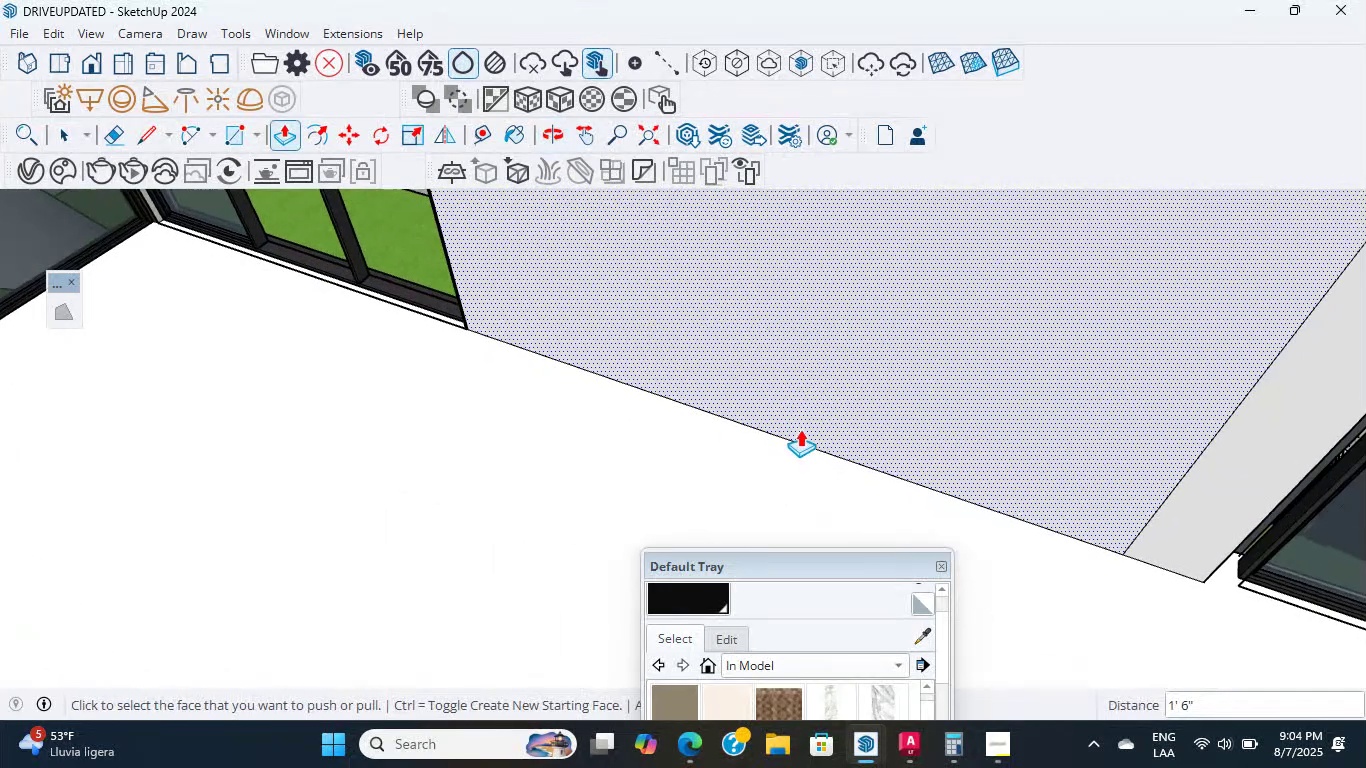 
hold_key(key=ShiftLeft, duration=0.34)
 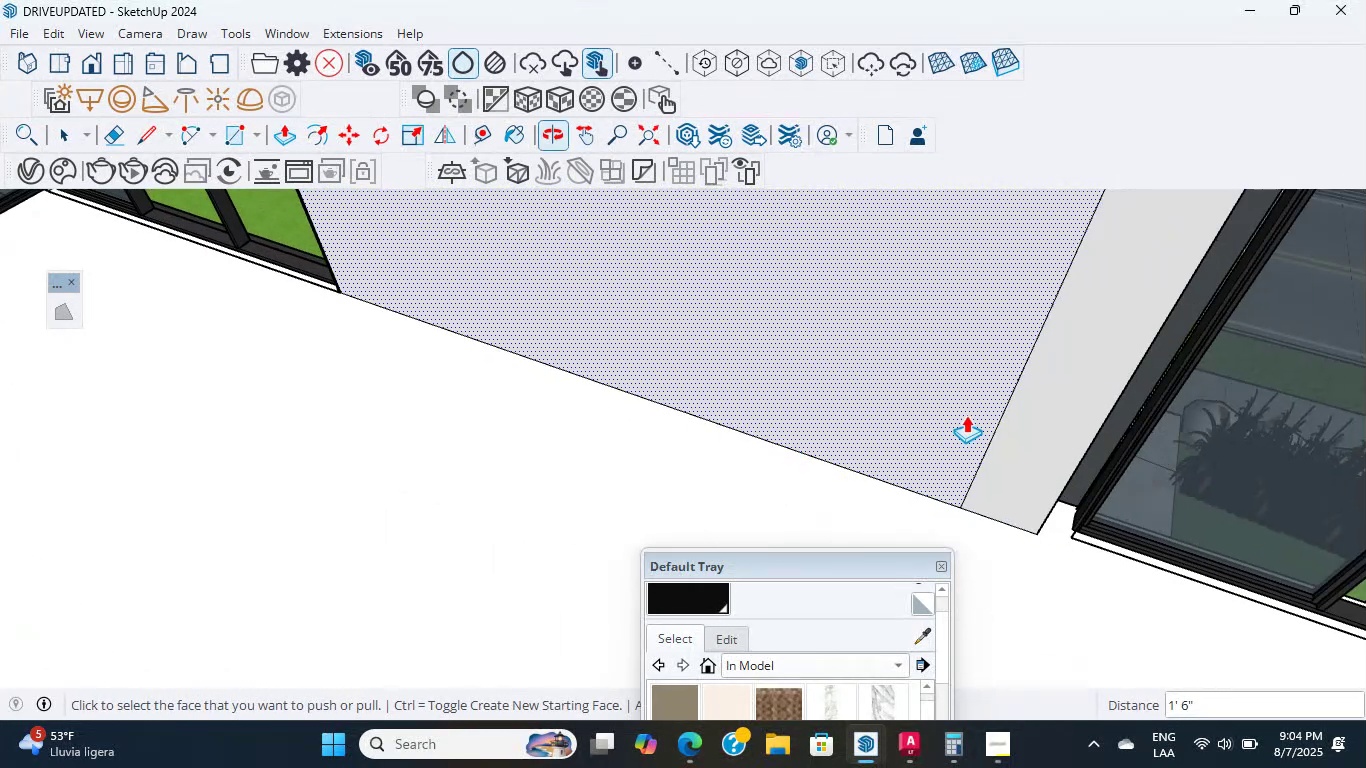 
scroll: coordinate [991, 420], scroll_direction: up, amount: 4.0
 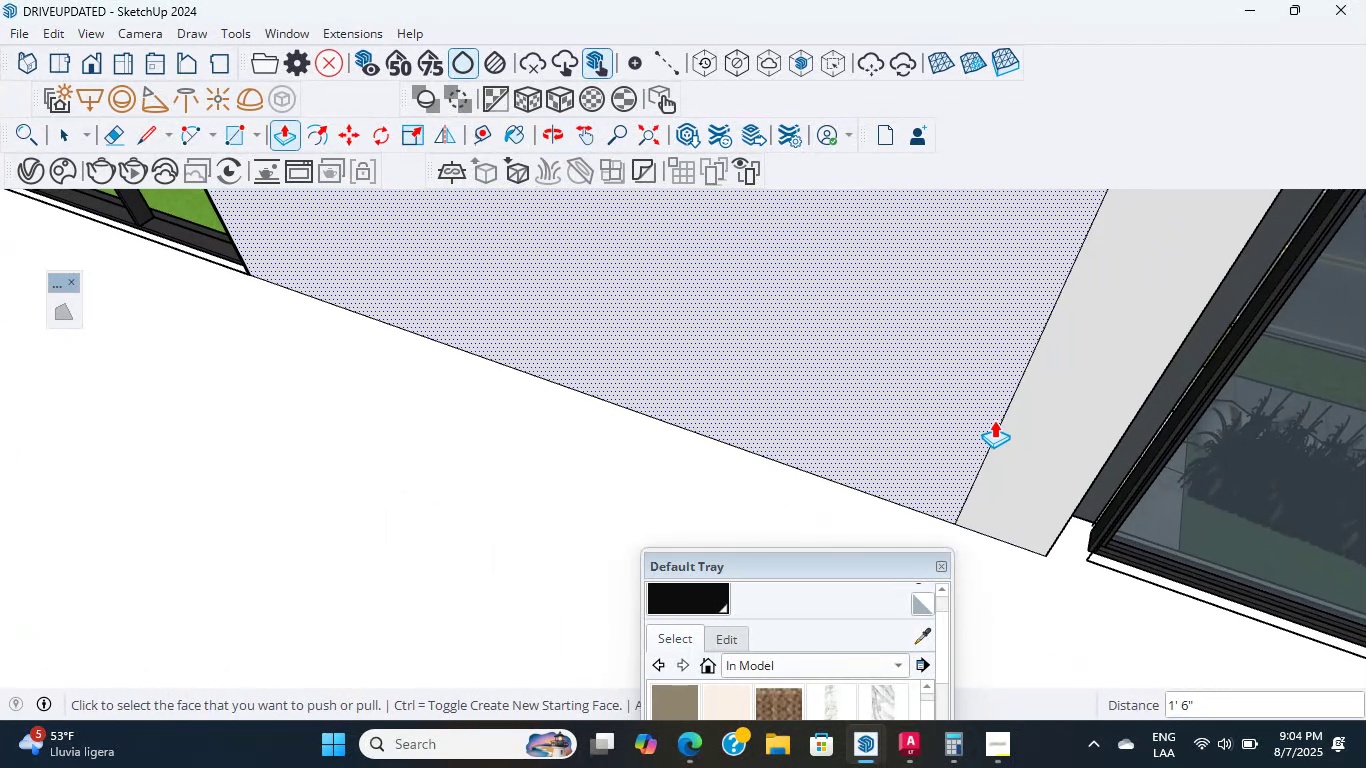 
key(L)
 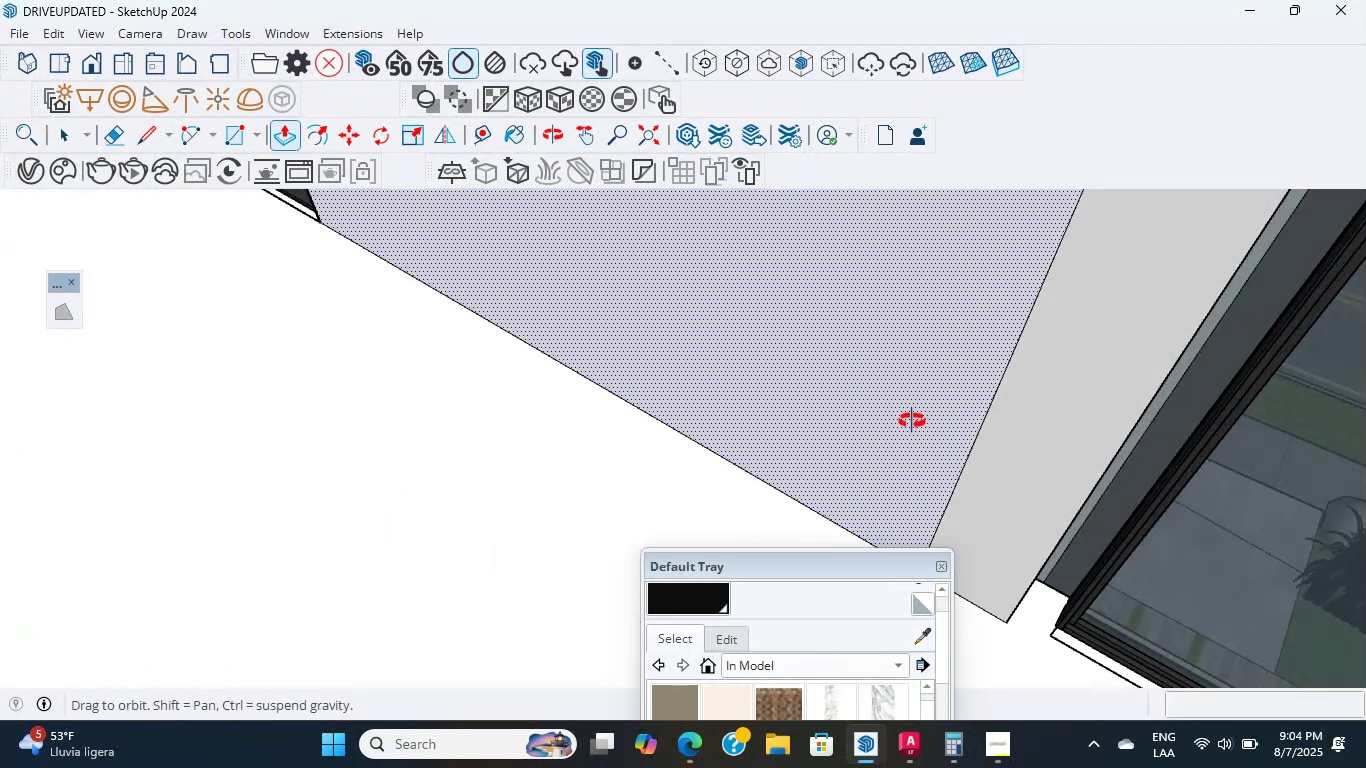 
scroll: coordinate [1127, 514], scroll_direction: up, amount: 3.0
 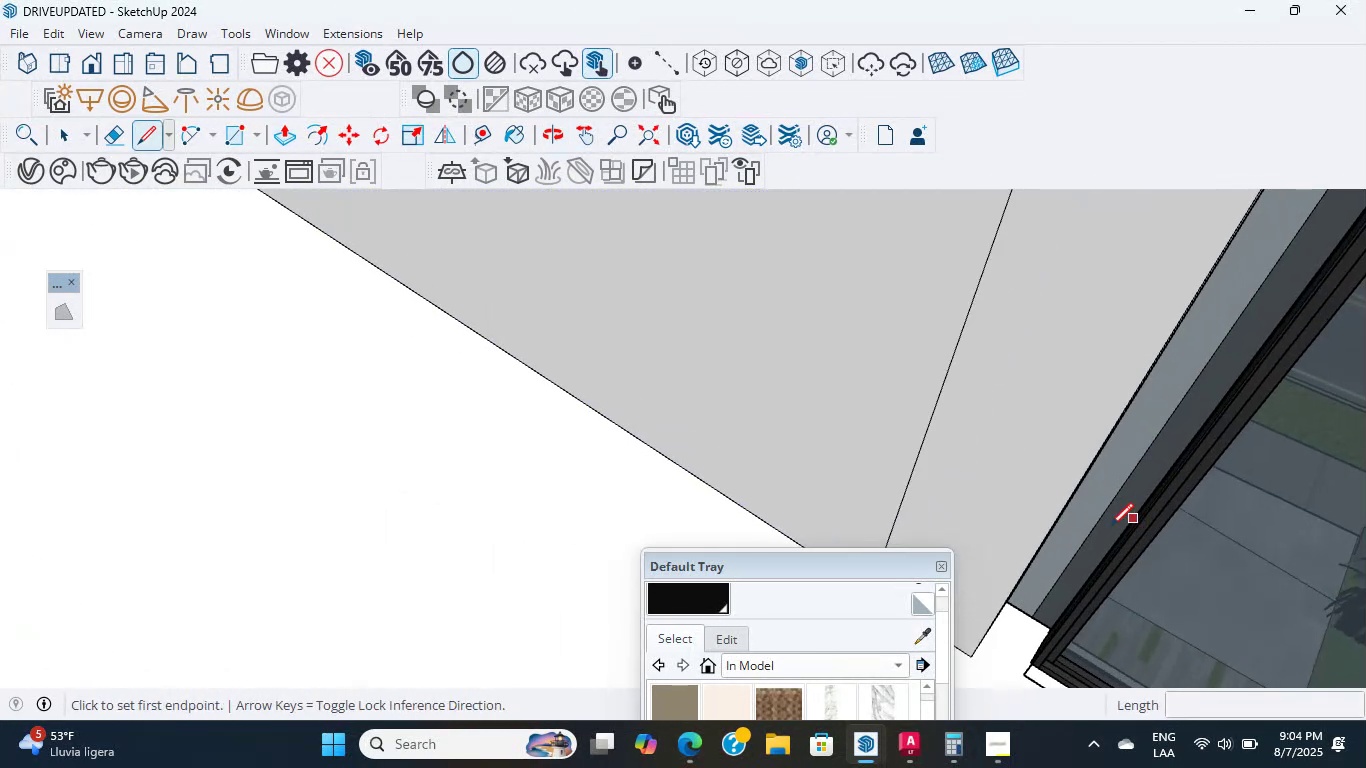 
hold_key(key=ShiftLeft, duration=0.41)
 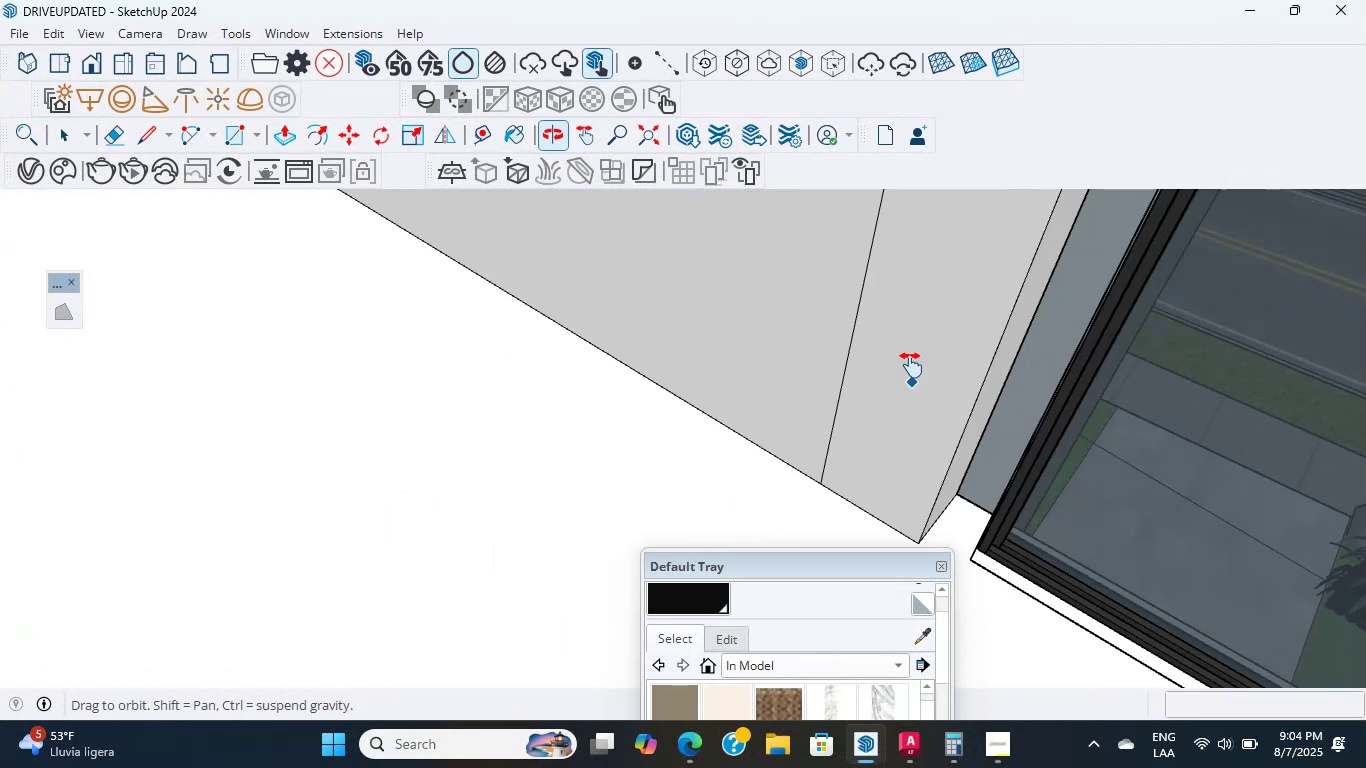 
scroll: coordinate [936, 417], scroll_direction: up, amount: 4.0
 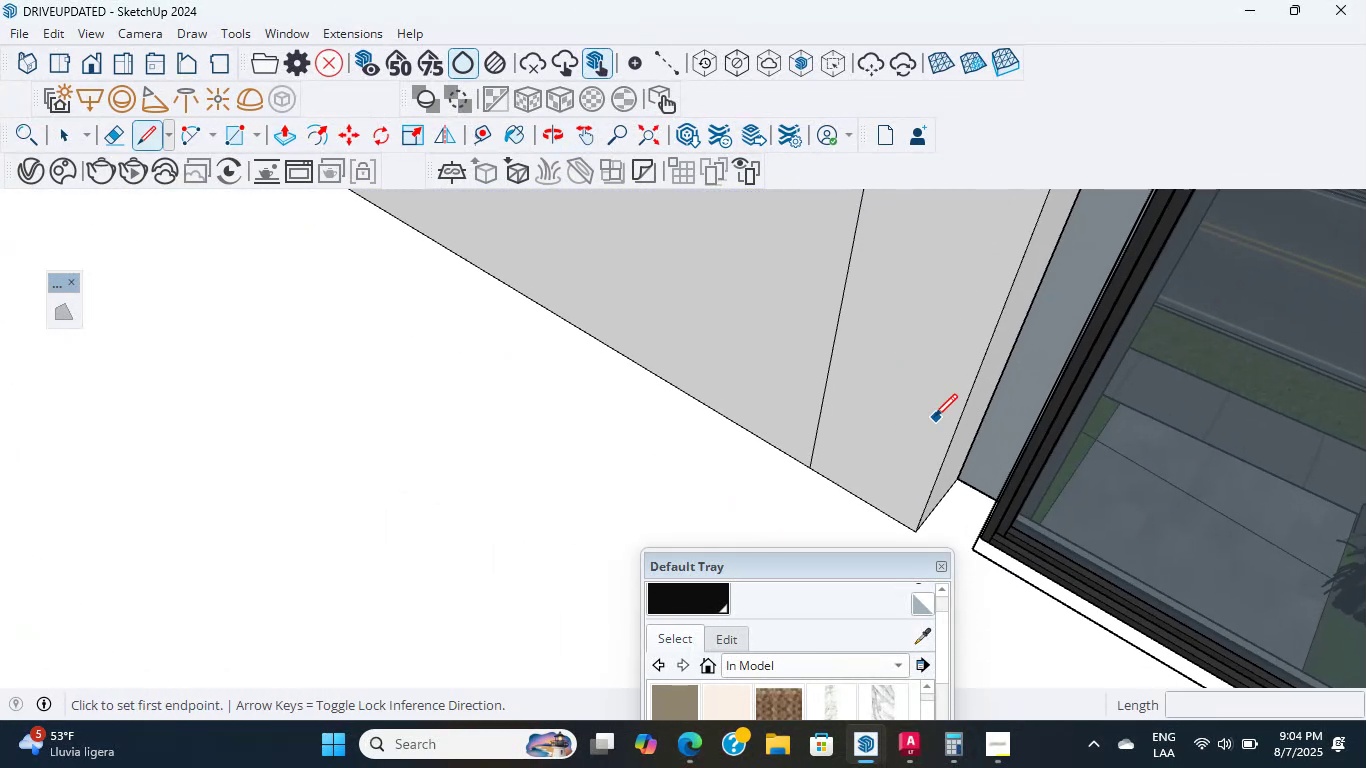 
hold_key(key=ShiftLeft, duration=0.35)
 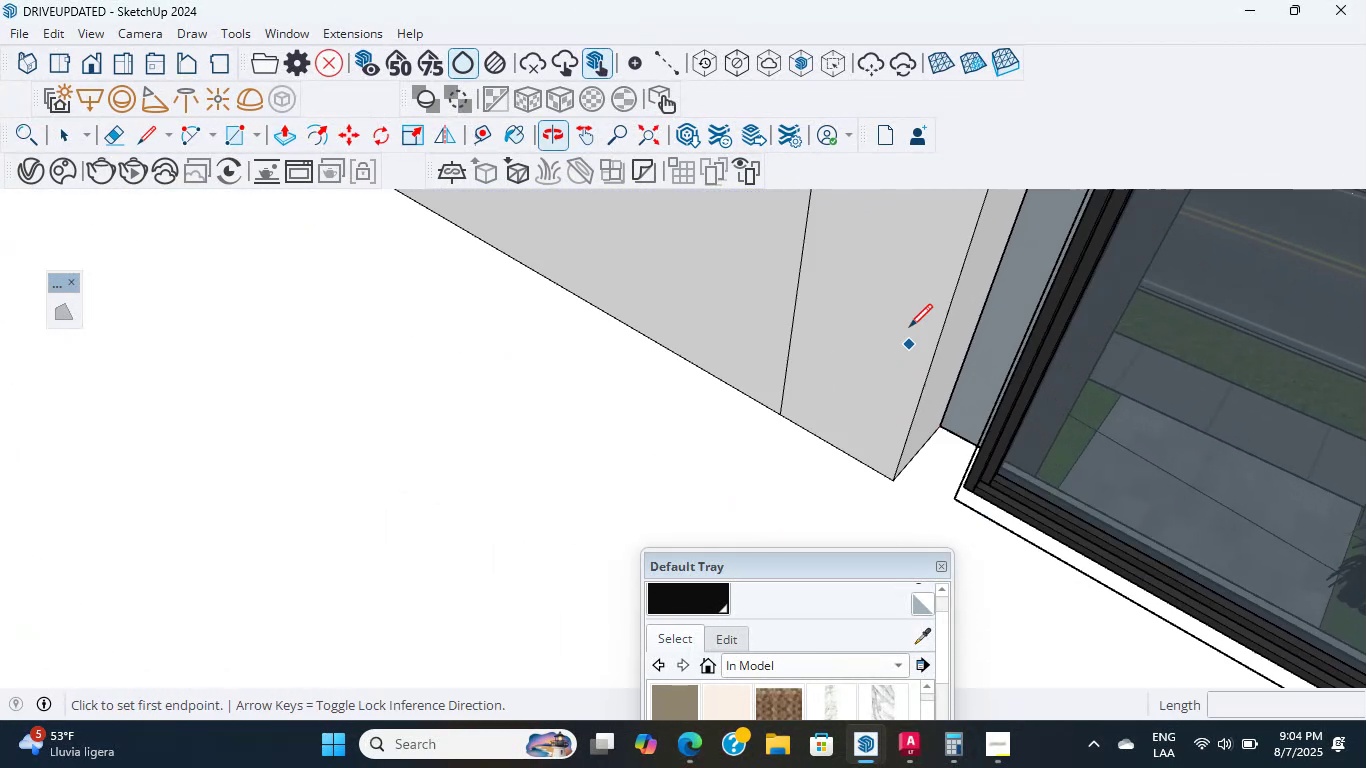 
scroll: coordinate [903, 466], scroll_direction: up, amount: 8.0
 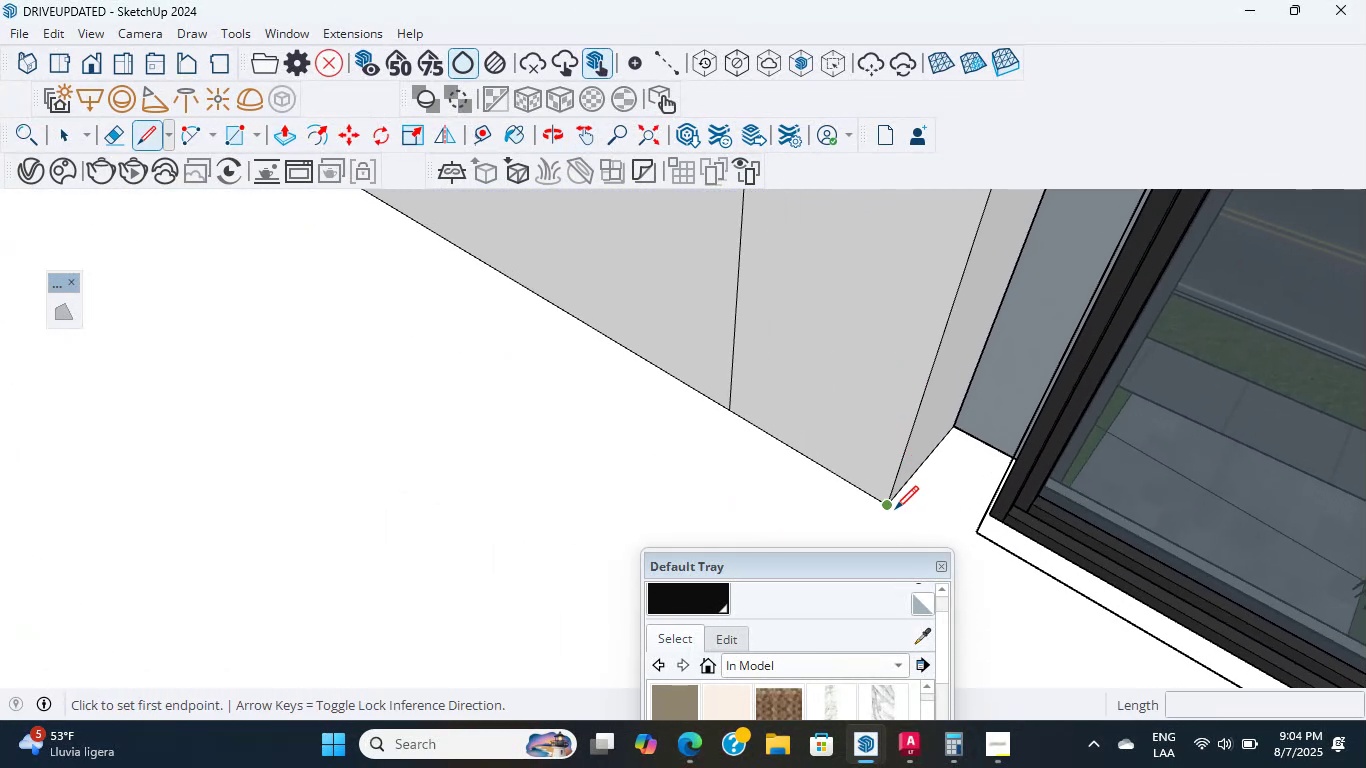 
left_click([888, 508])
 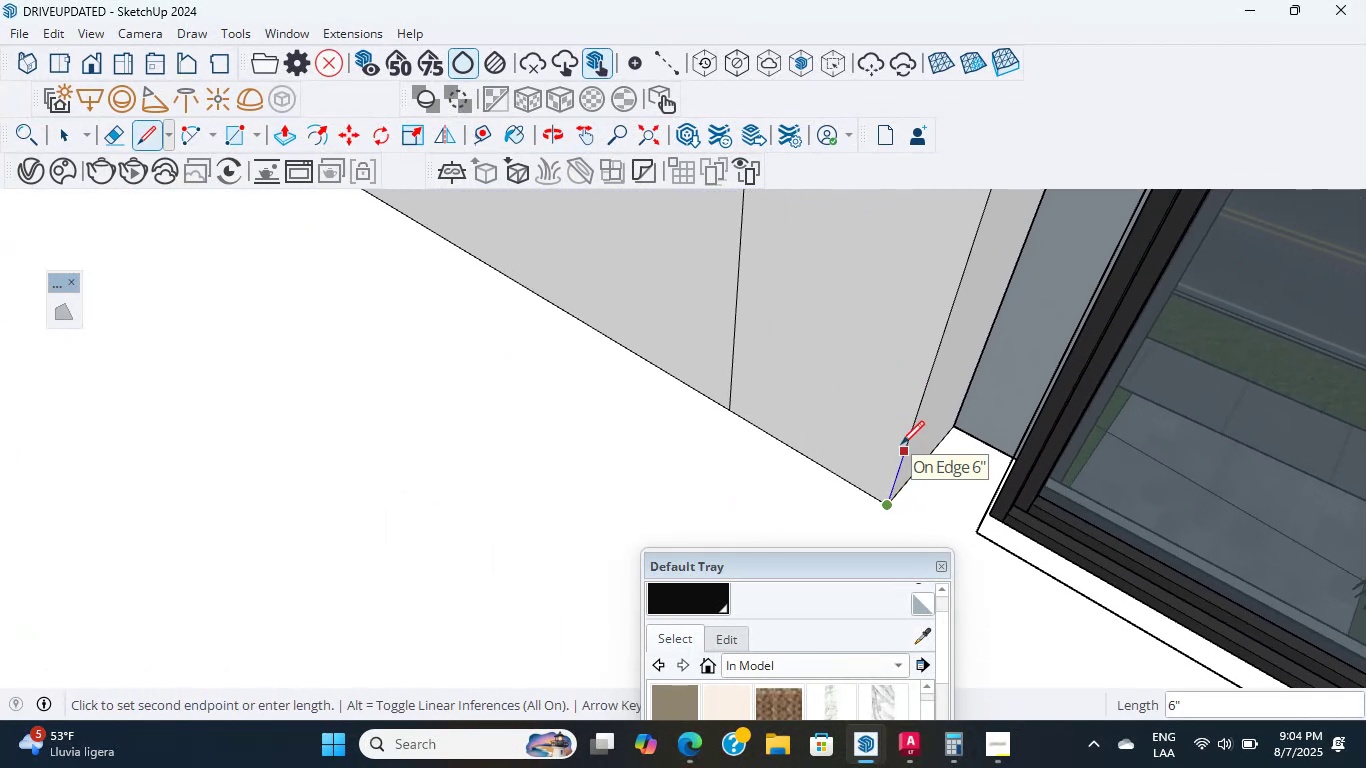 
key(Numpad6)
 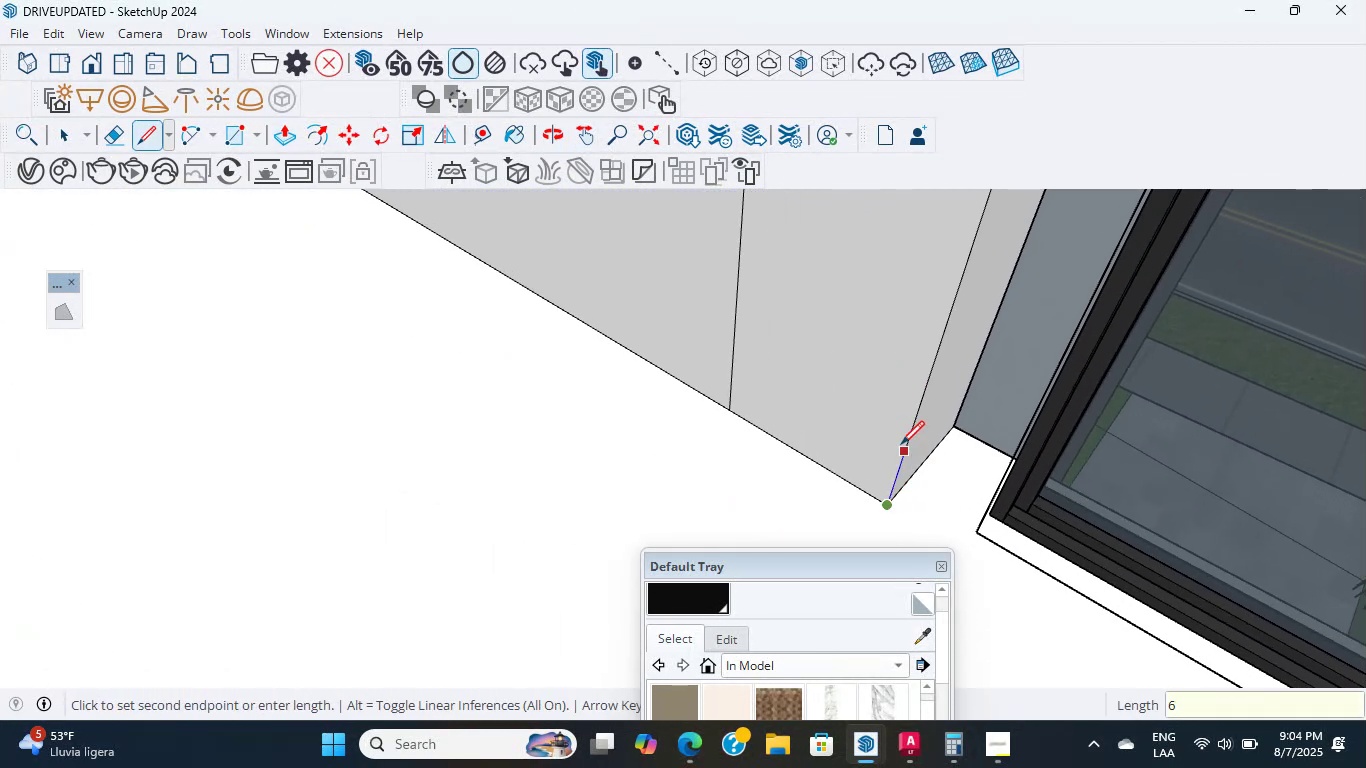 
key(NumpadEnter)
 